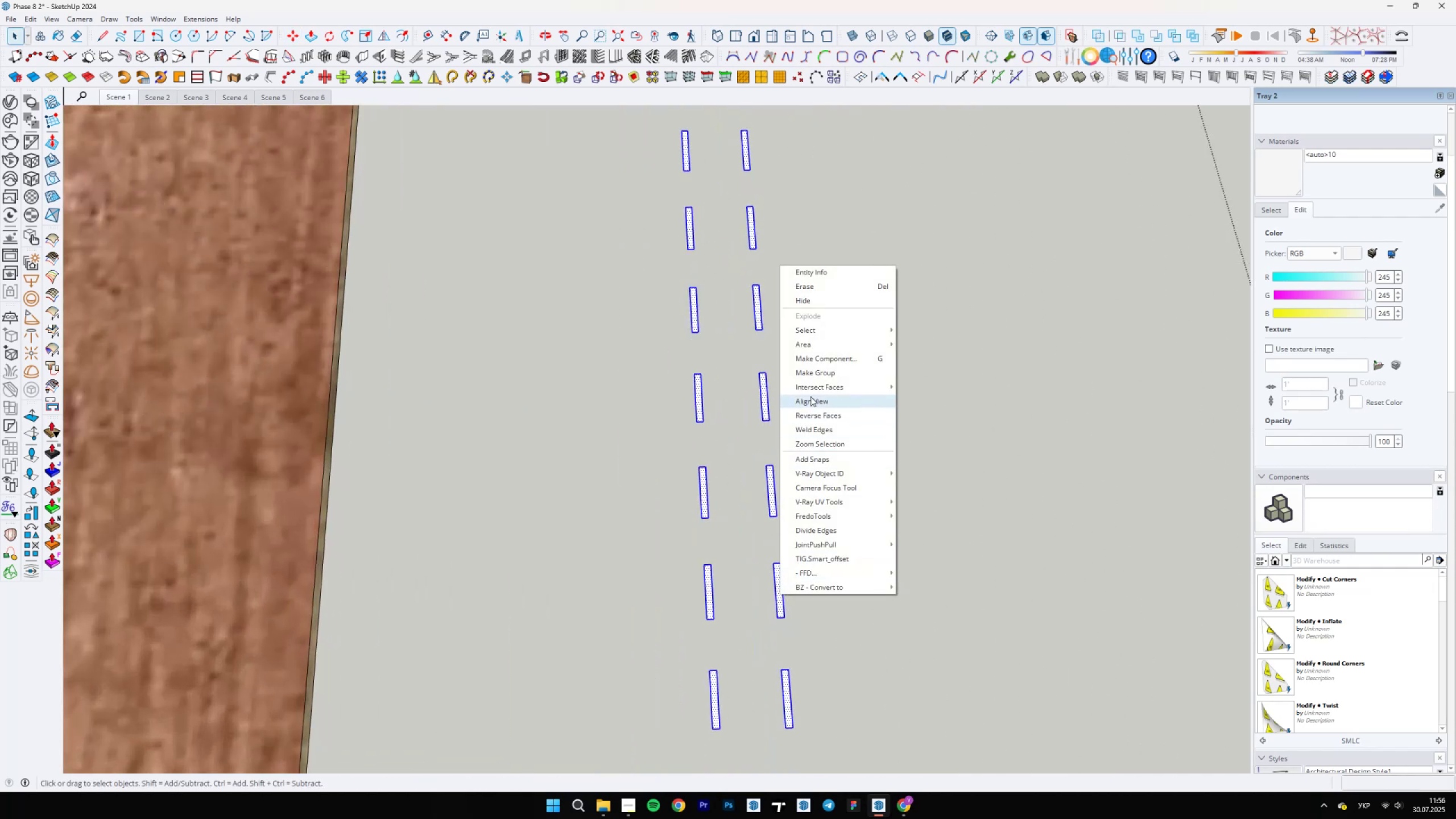 
left_click([819, 378])
 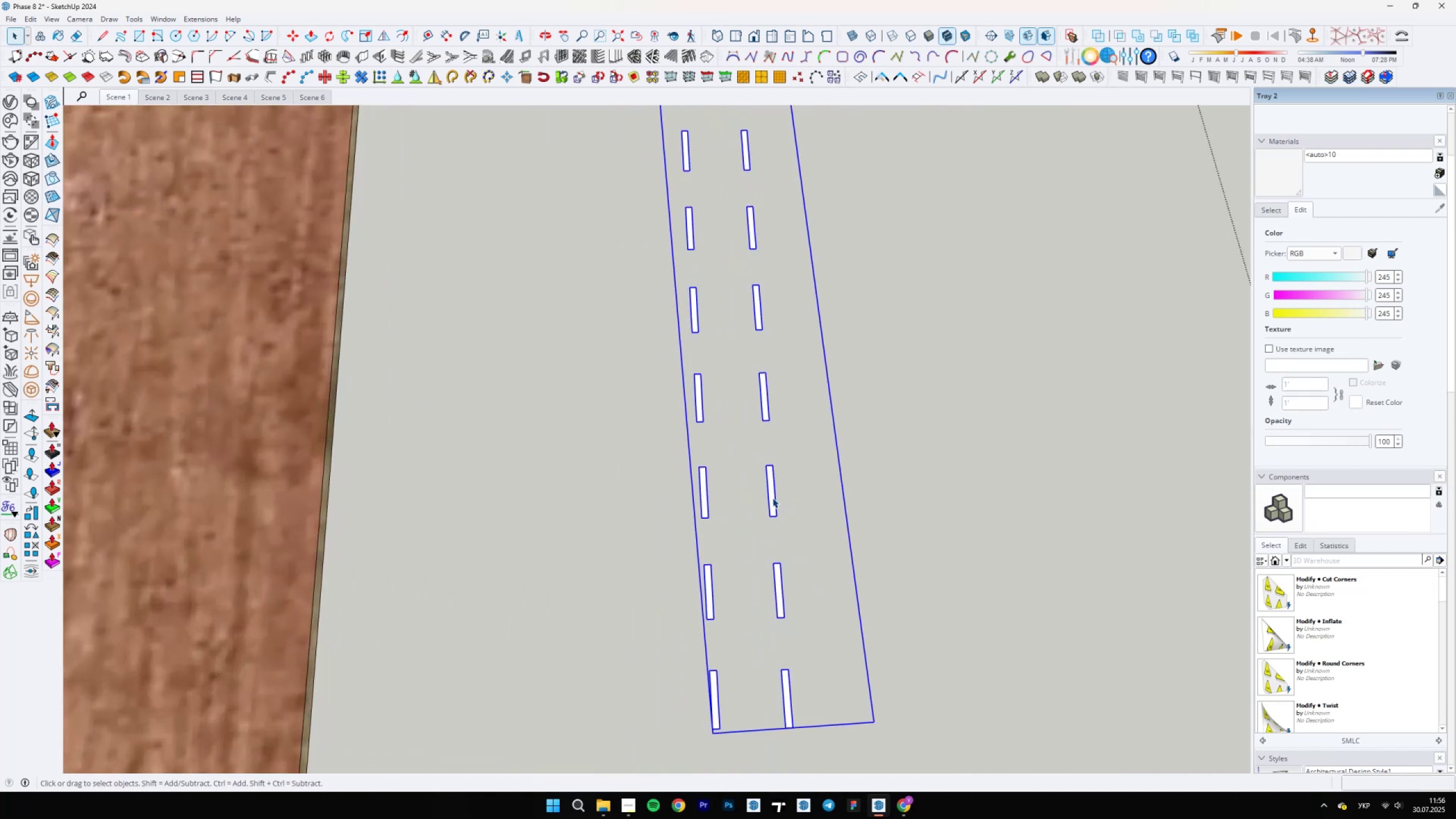 
double_click([771, 497])
 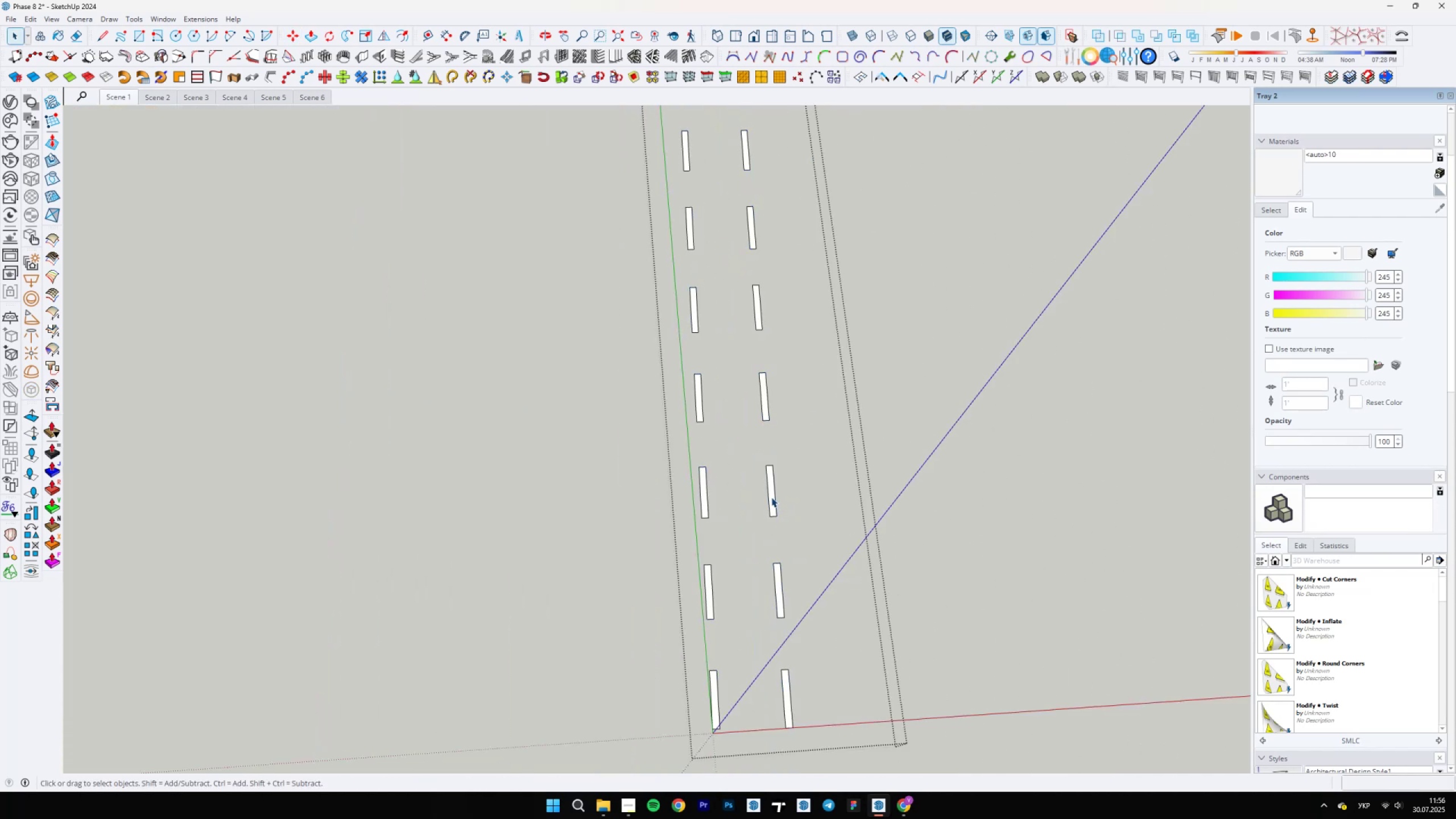 
right_click([771, 497])
 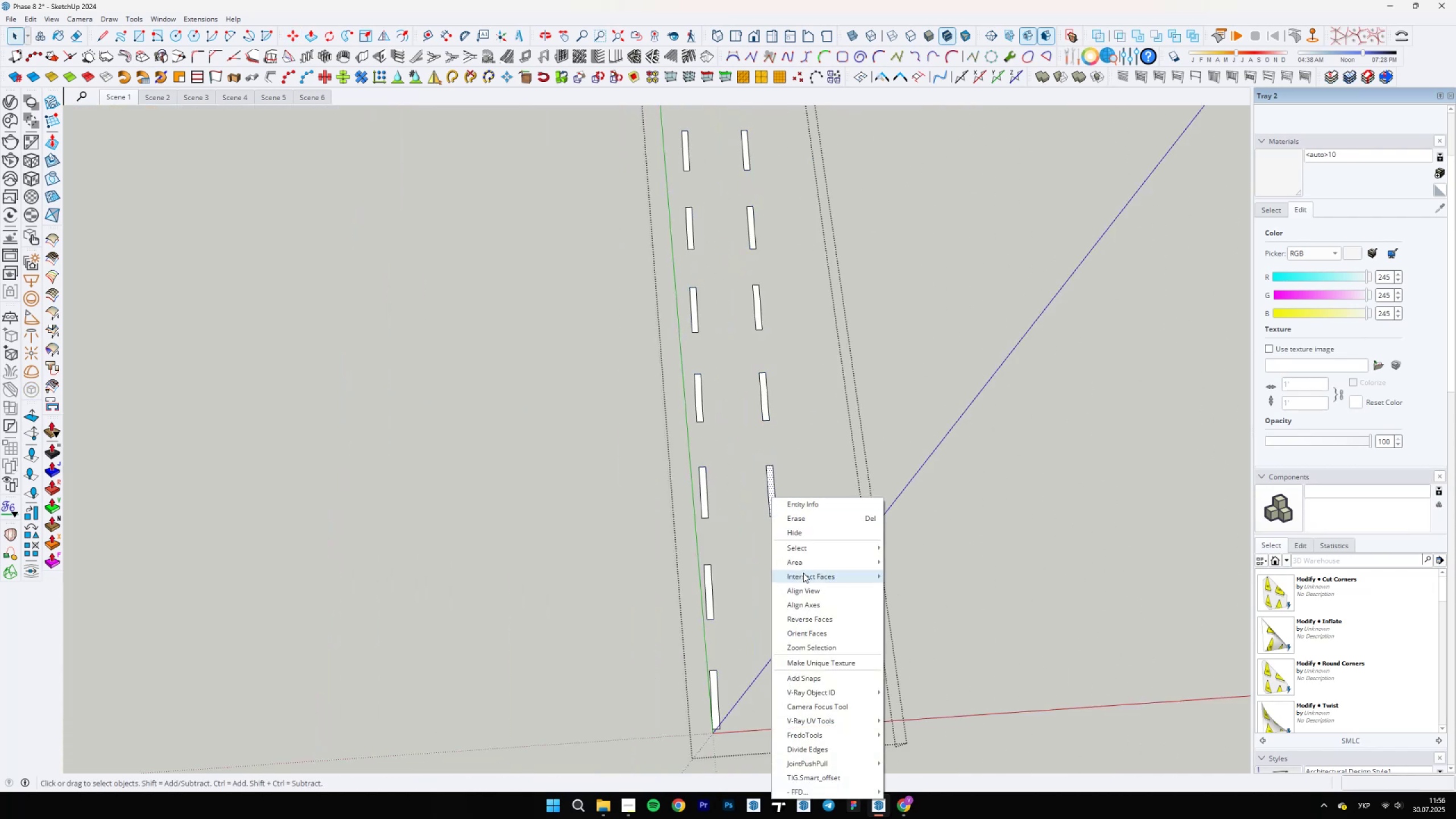 
left_click([805, 551])
 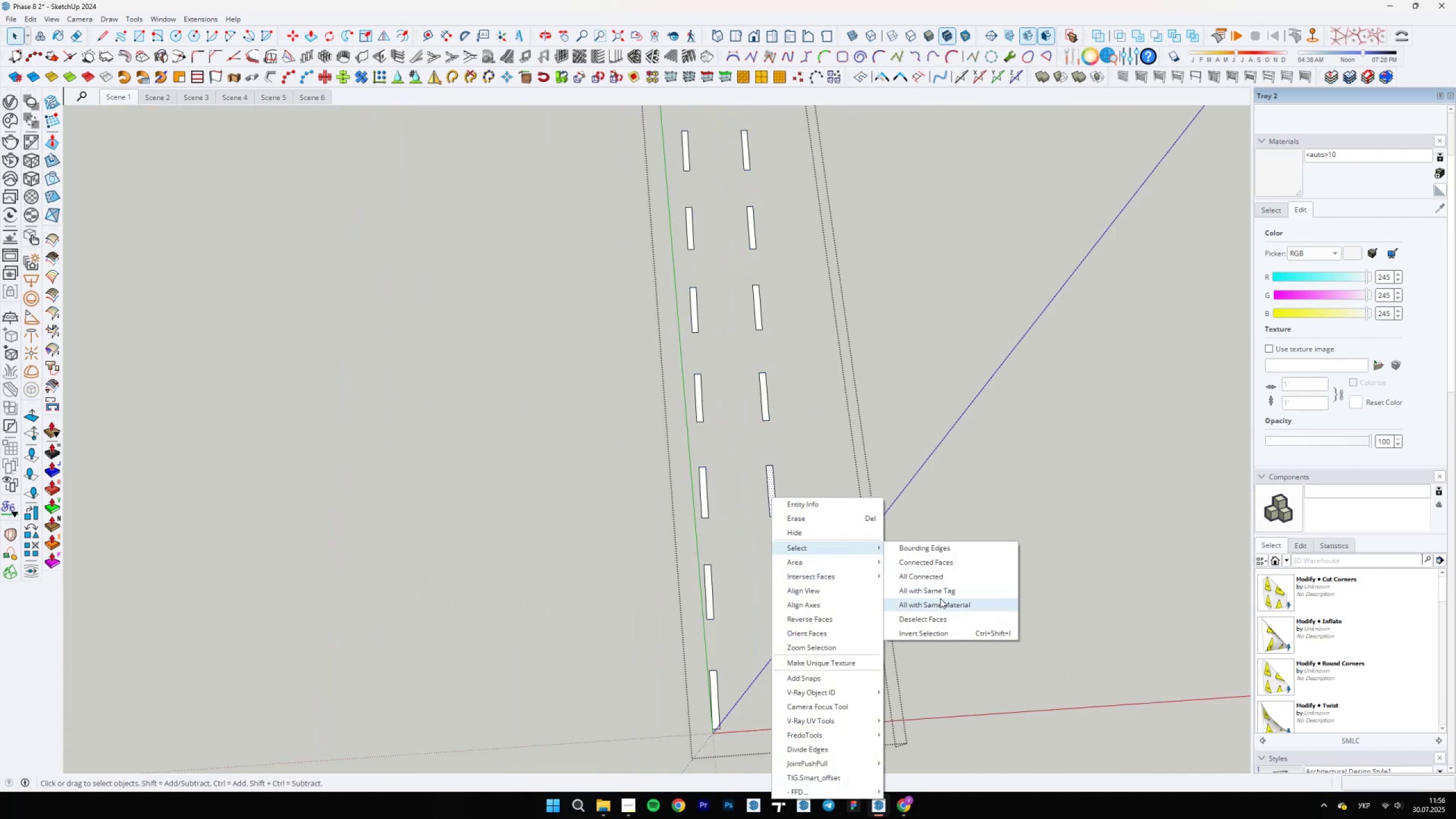 
left_click([940, 605])
 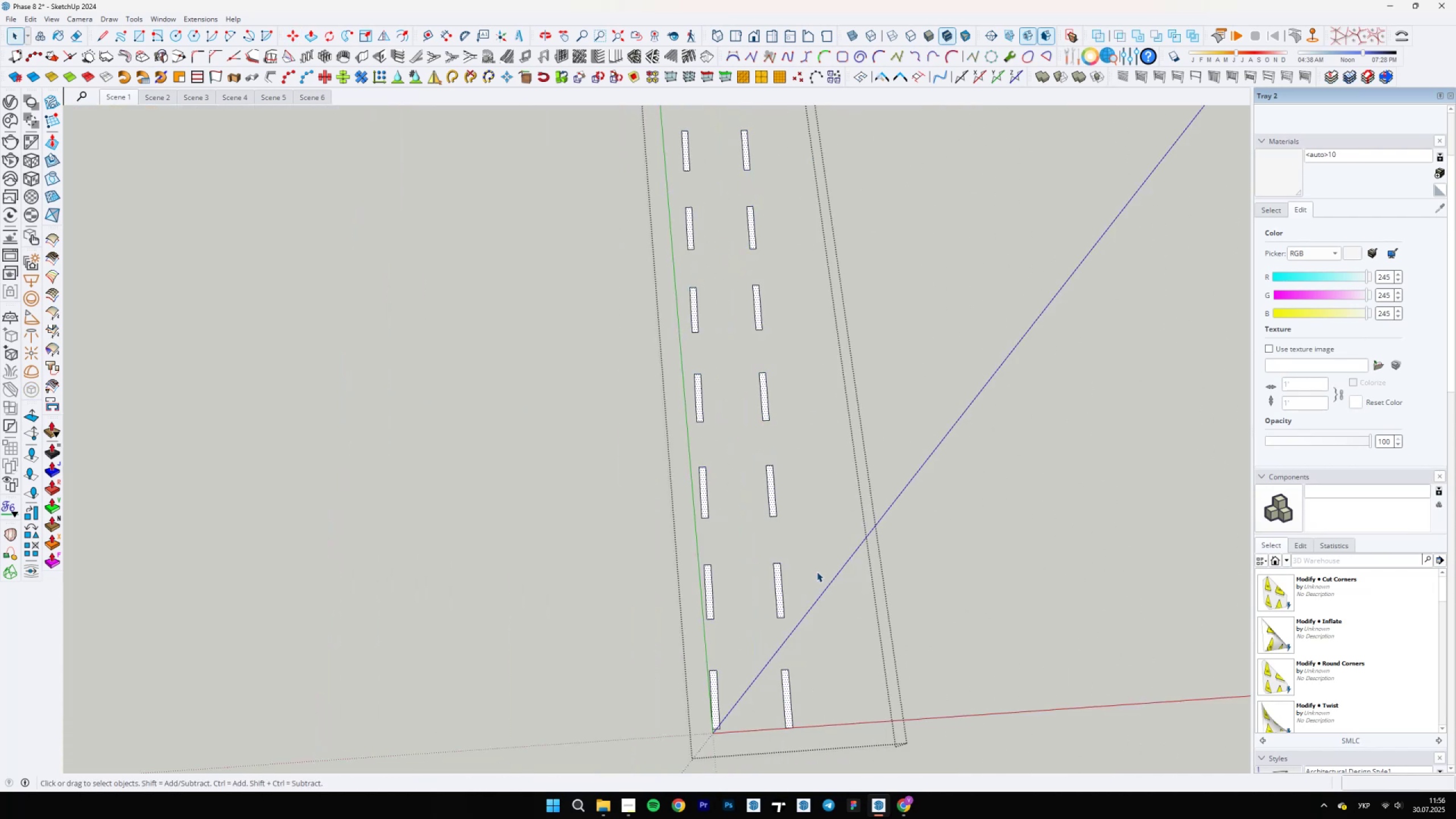 
key(Delete)
 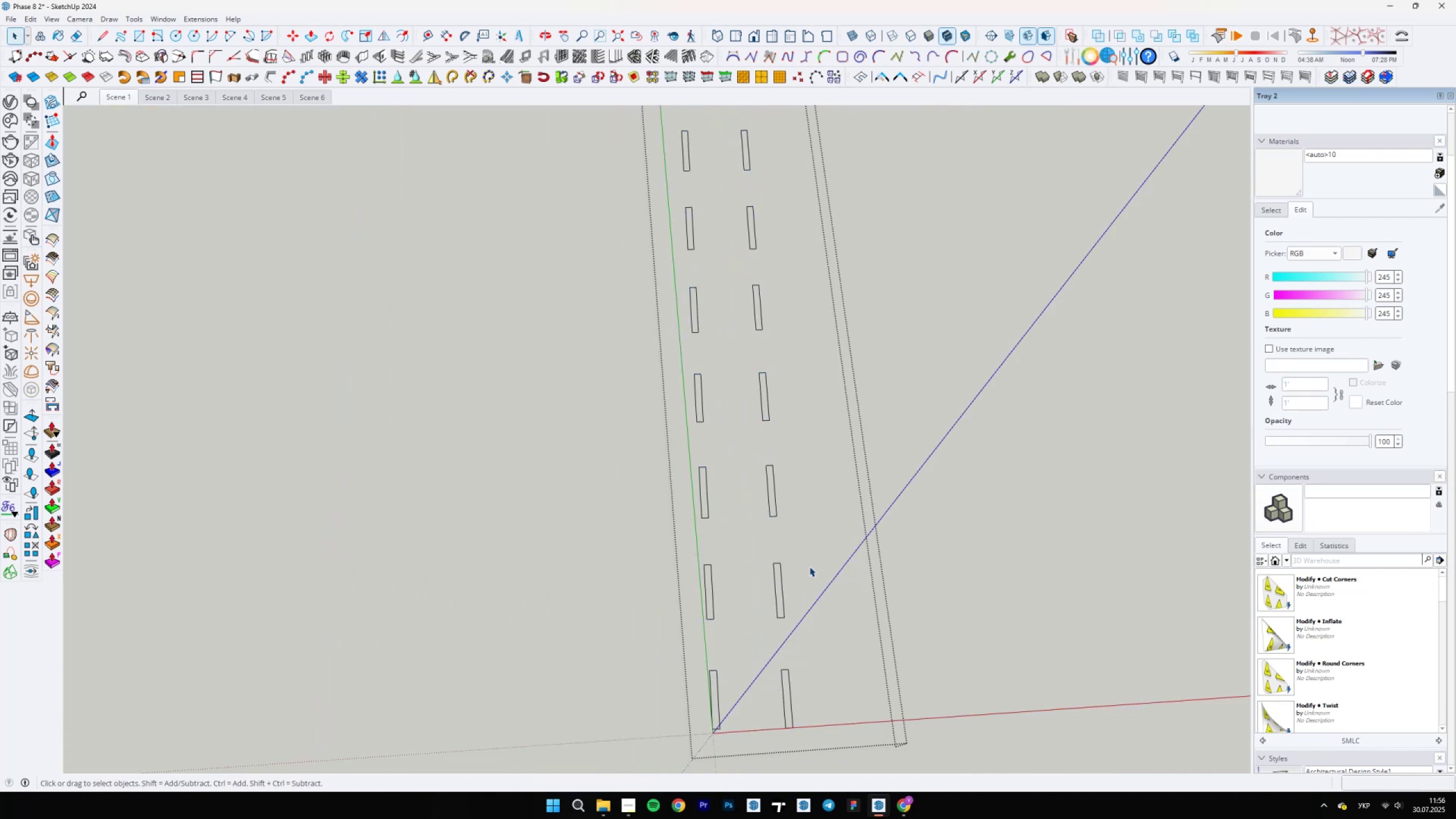 
scroll: coordinate [792, 684], scroll_direction: down, amount: 22.0
 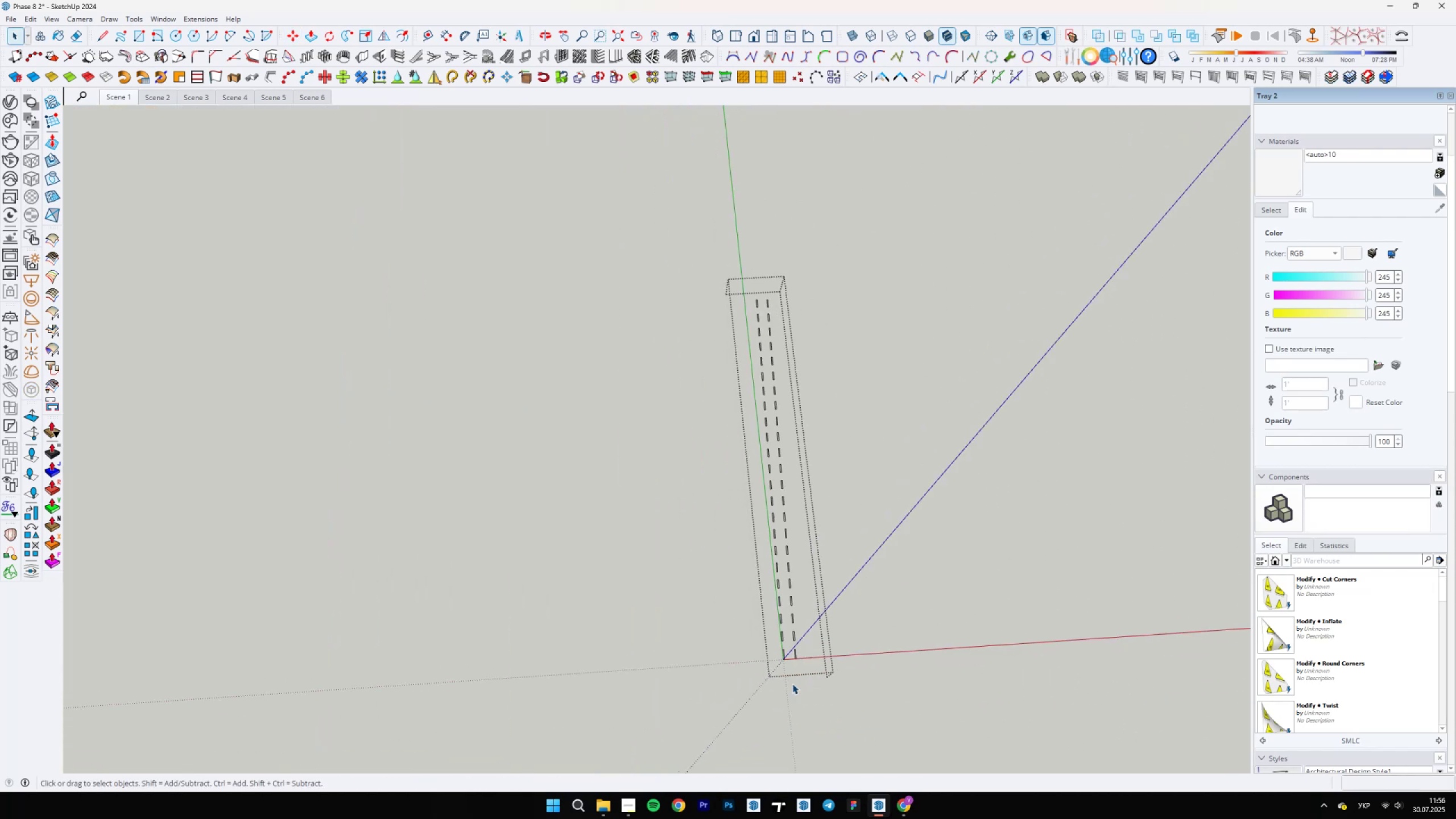 
key(Escape)
 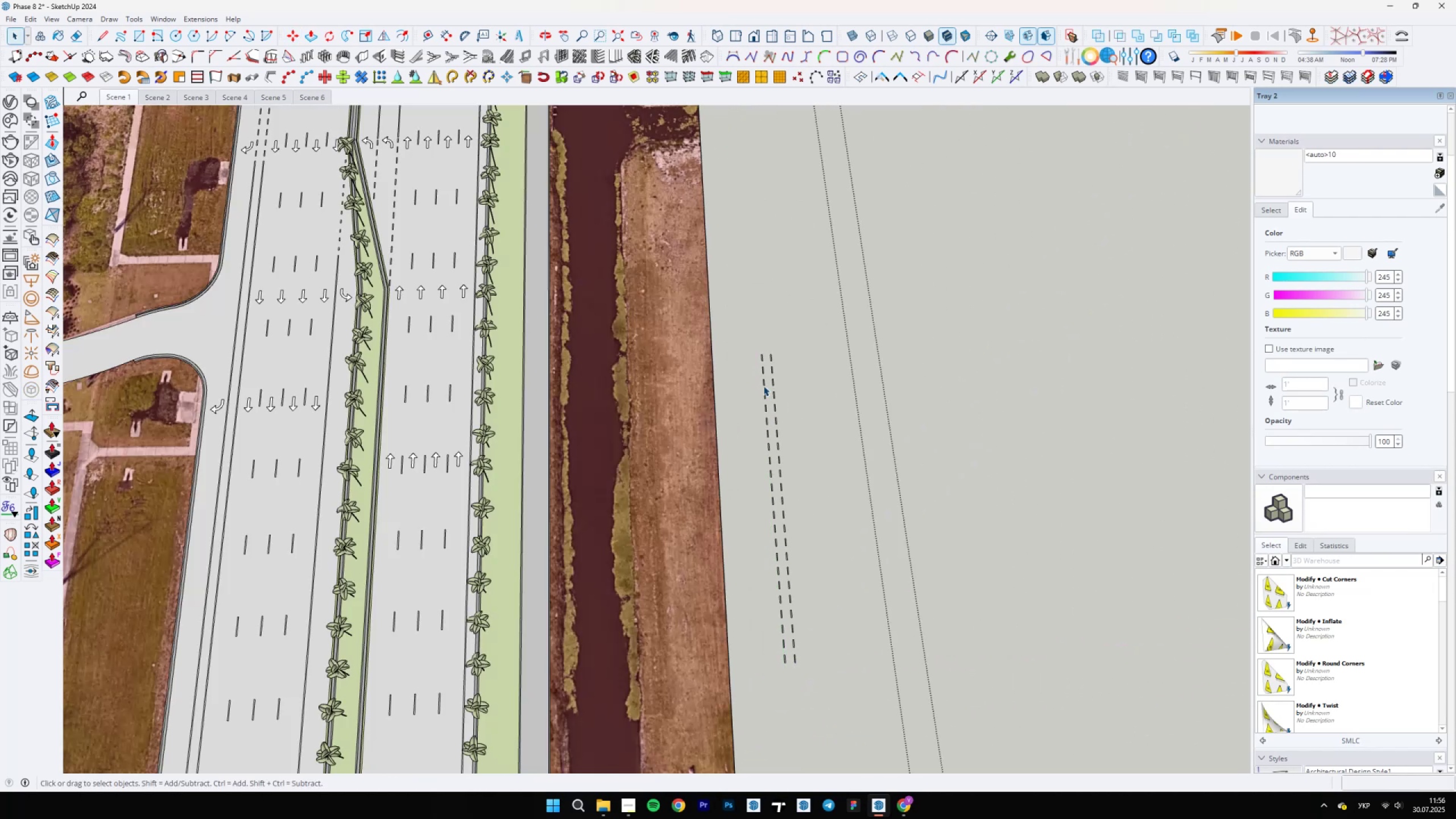 
left_click_drag(start_coordinate=[721, 308], to_coordinate=[852, 725])
 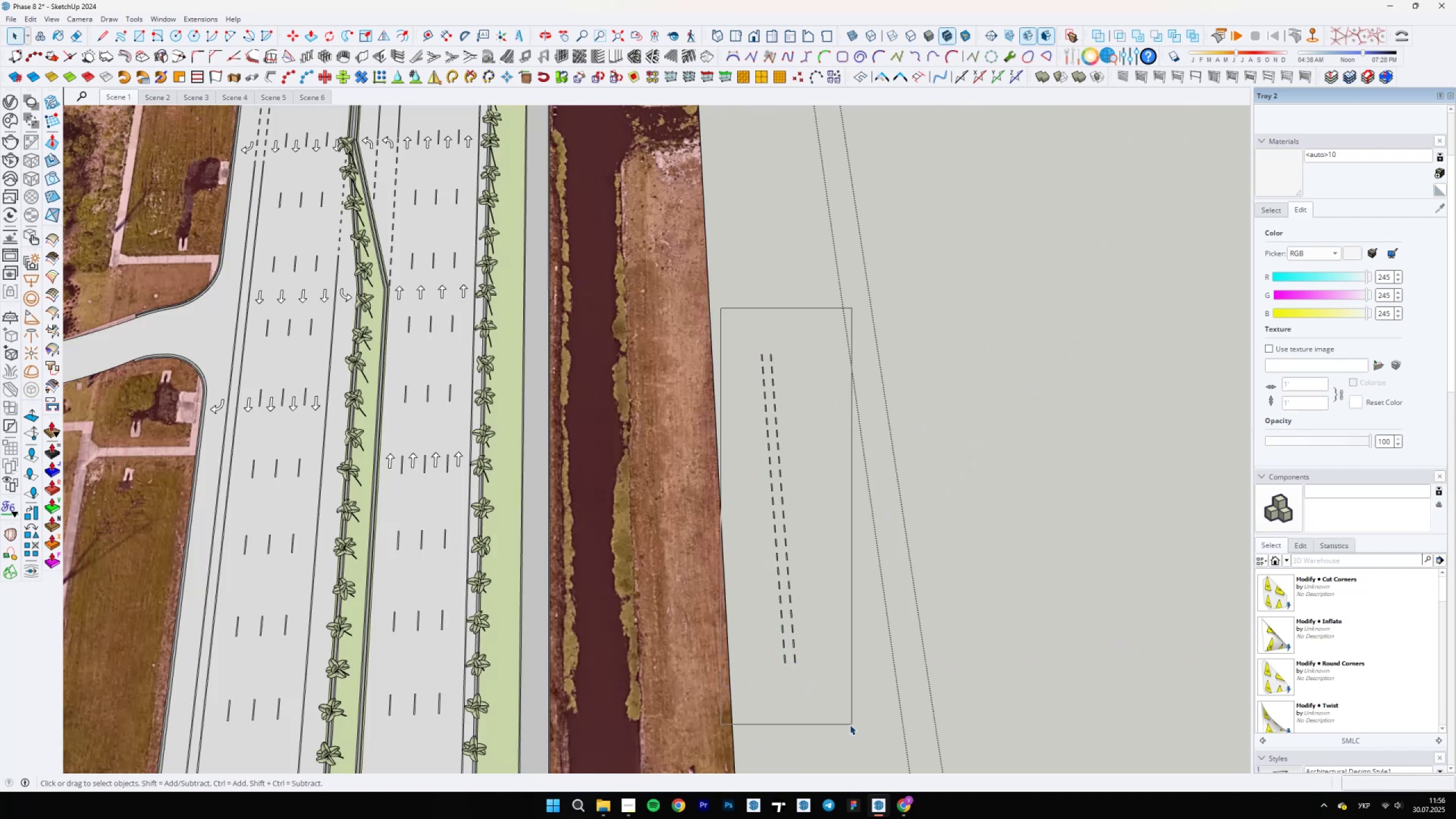 
scroll: coordinate [766, 680], scroll_direction: up, amount: 27.0
 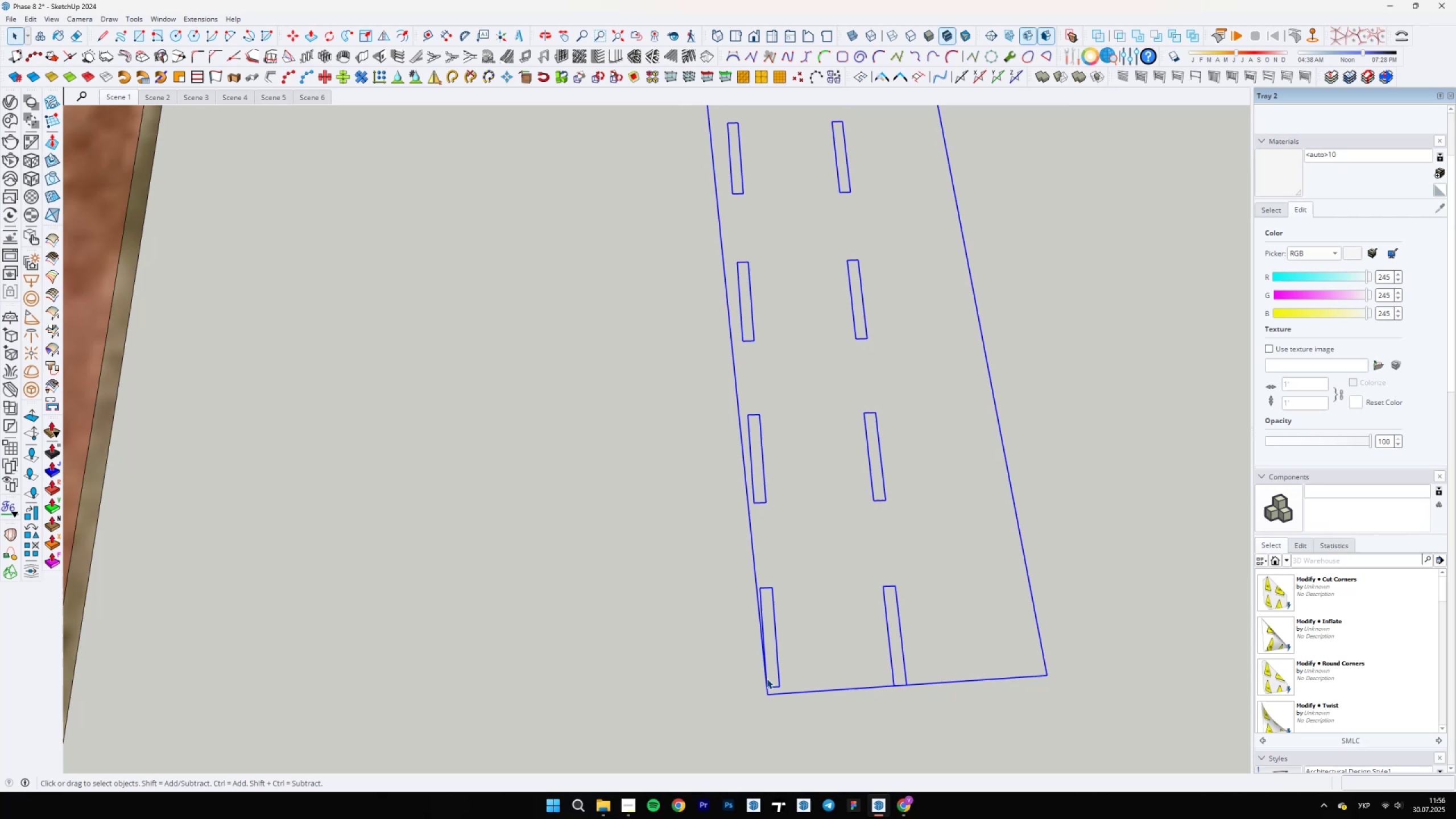 
key(M)
 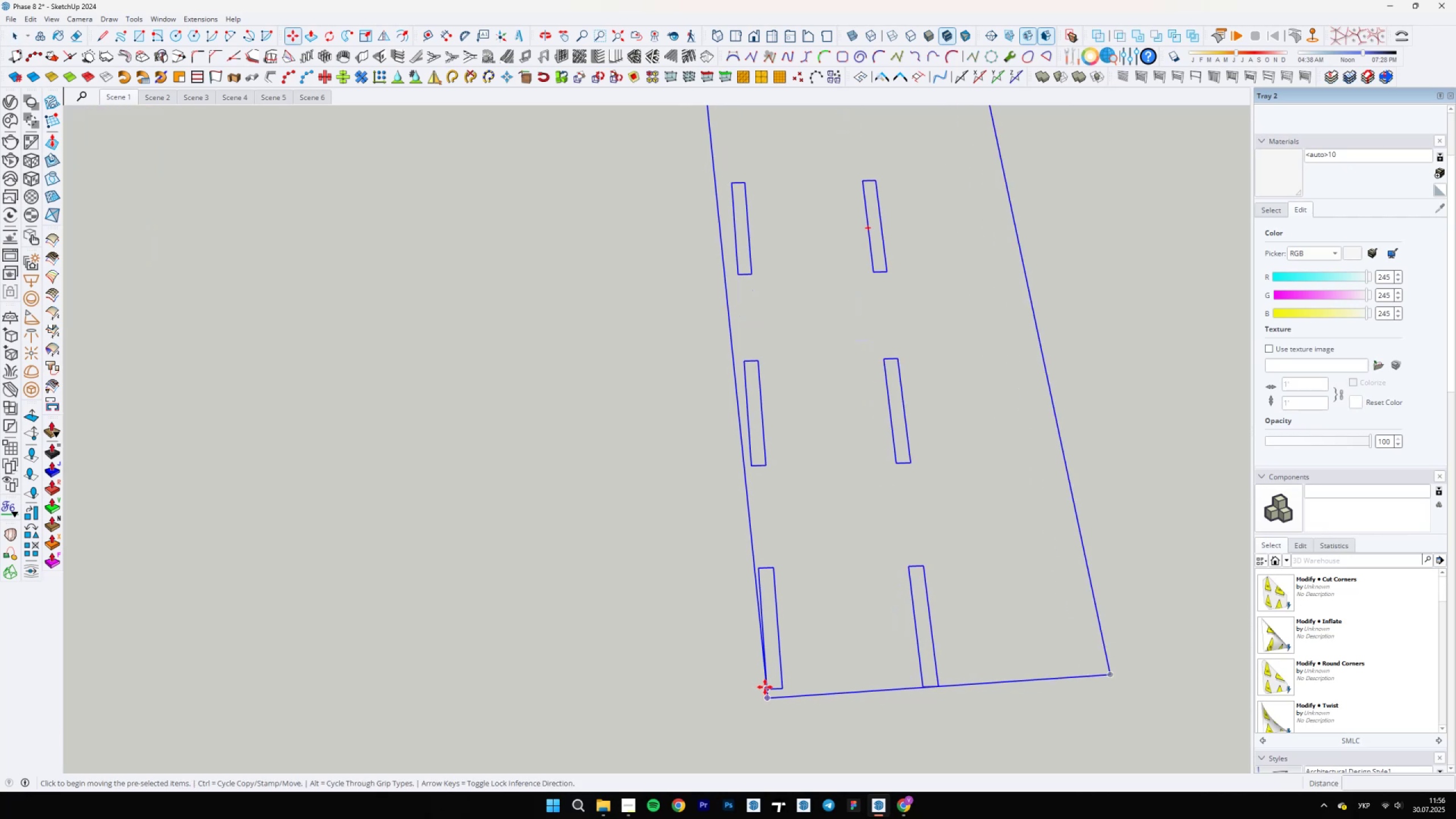 
left_click([766, 686])
 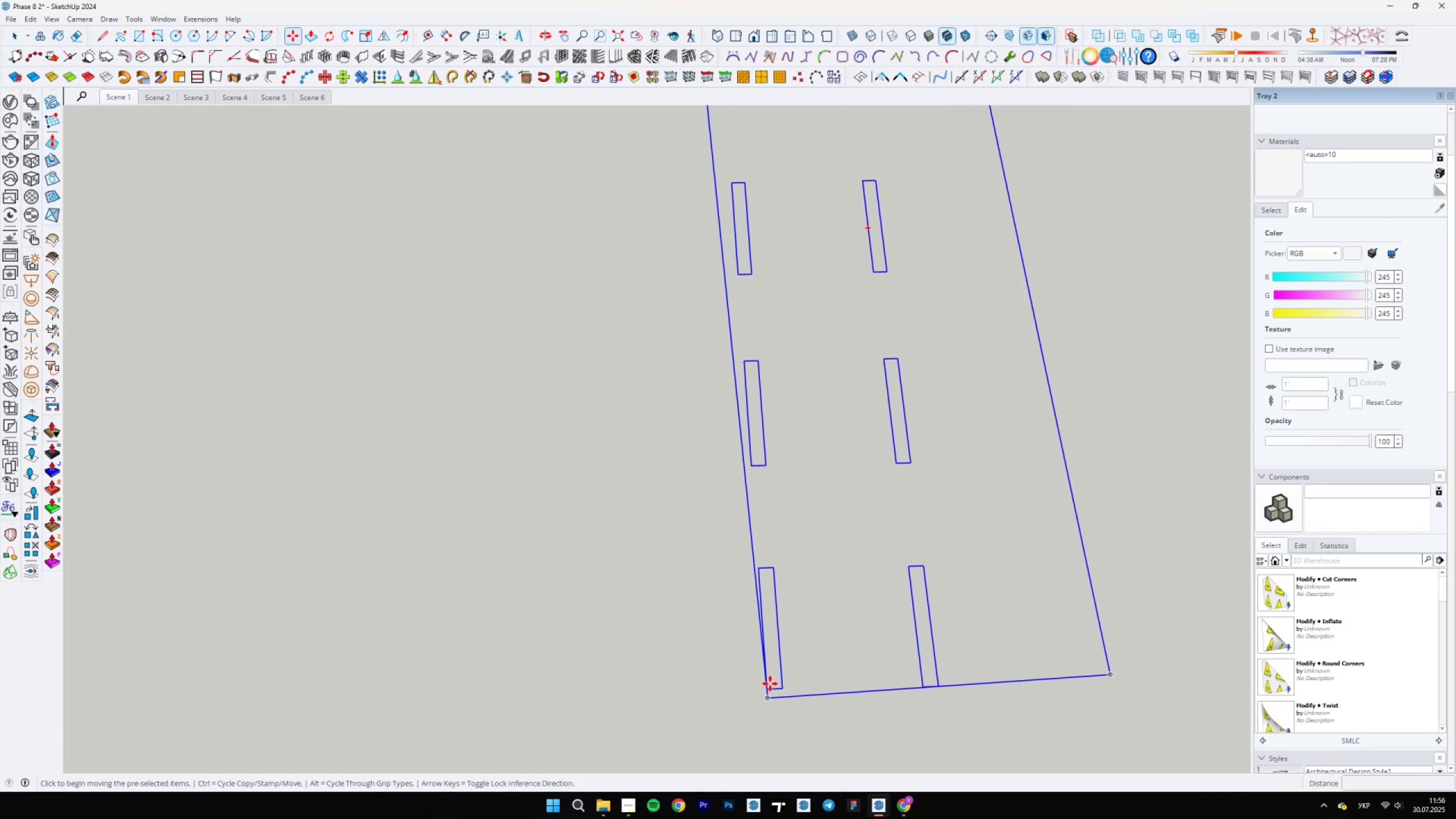 
scroll: coordinate [842, 499], scroll_direction: down, amount: 47.0
 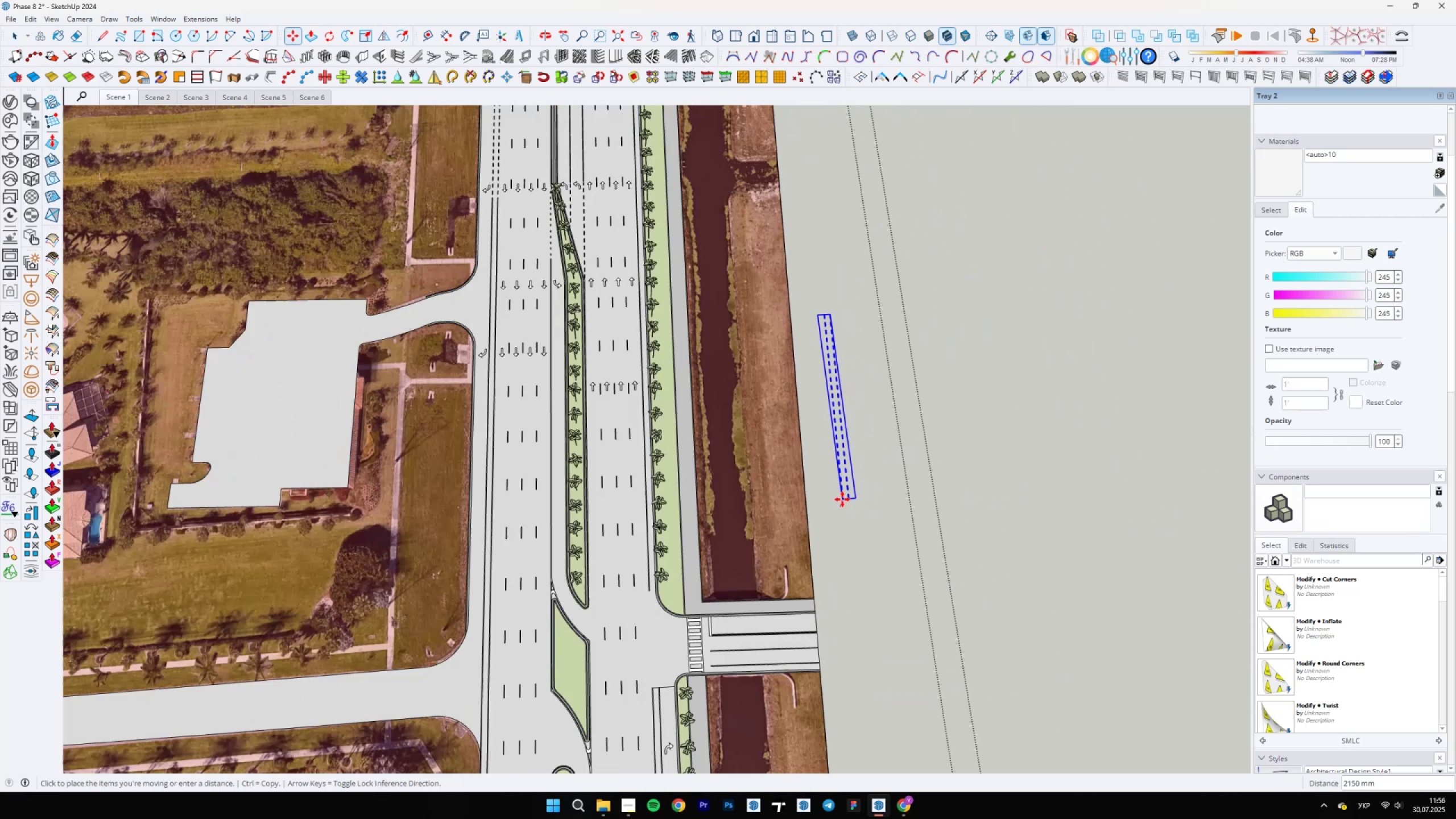 
hold_key(key=ShiftLeft, duration=0.85)
scroll: coordinate [689, 358], scroll_direction: up, amount: 49.0
 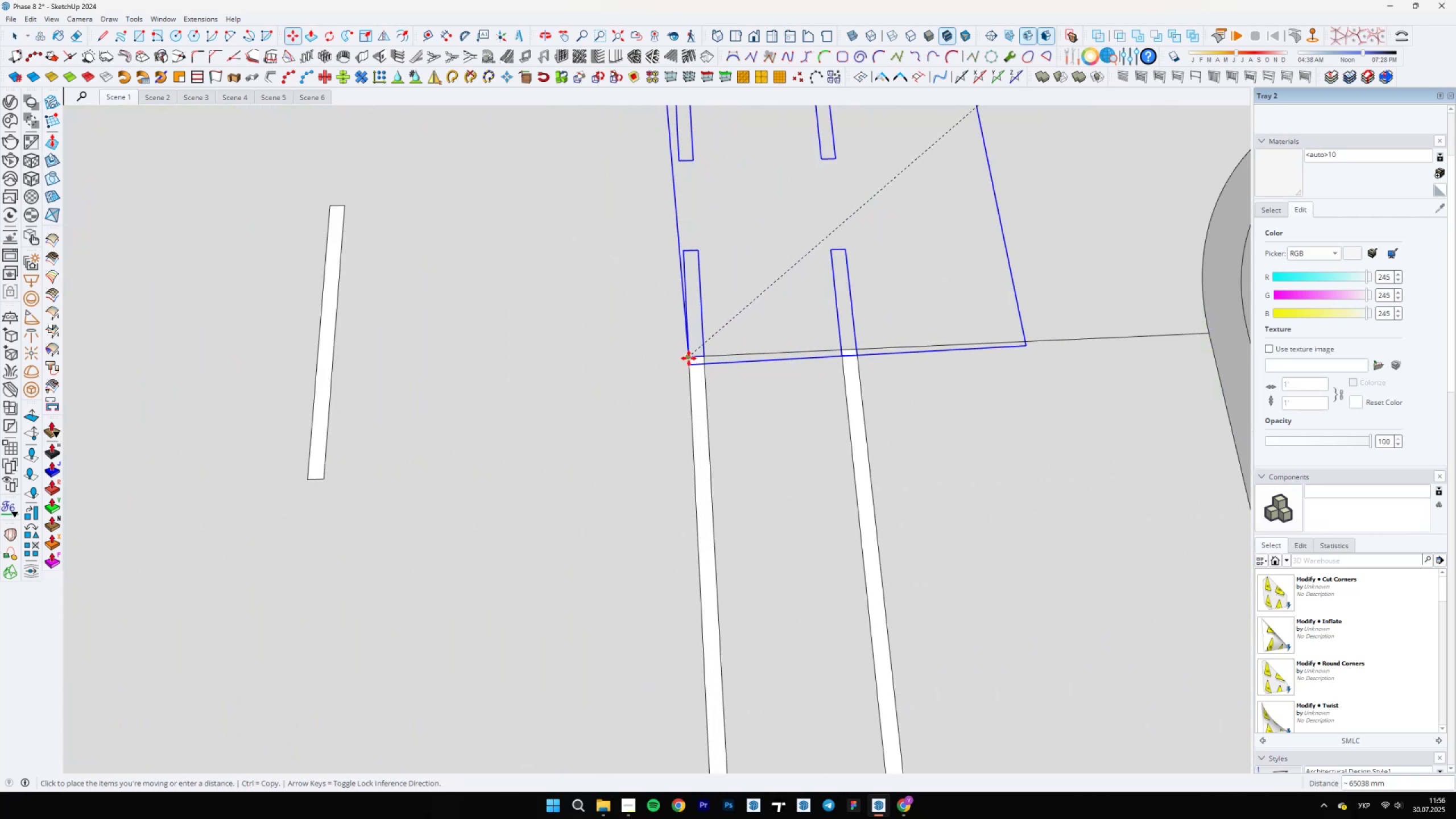 
left_click([689, 358])
 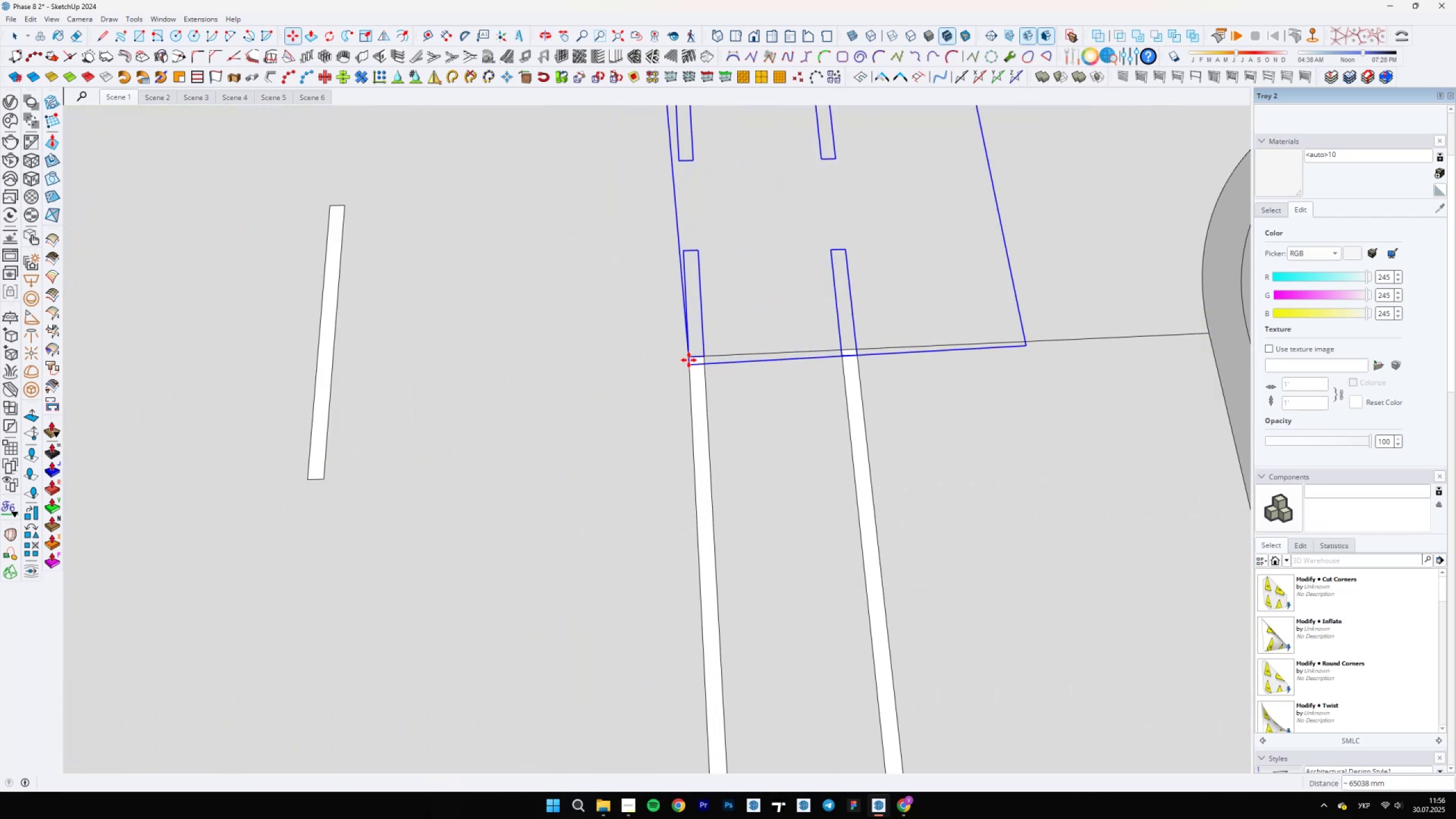 
scroll: coordinate [644, 252], scroll_direction: down, amount: 23.0
 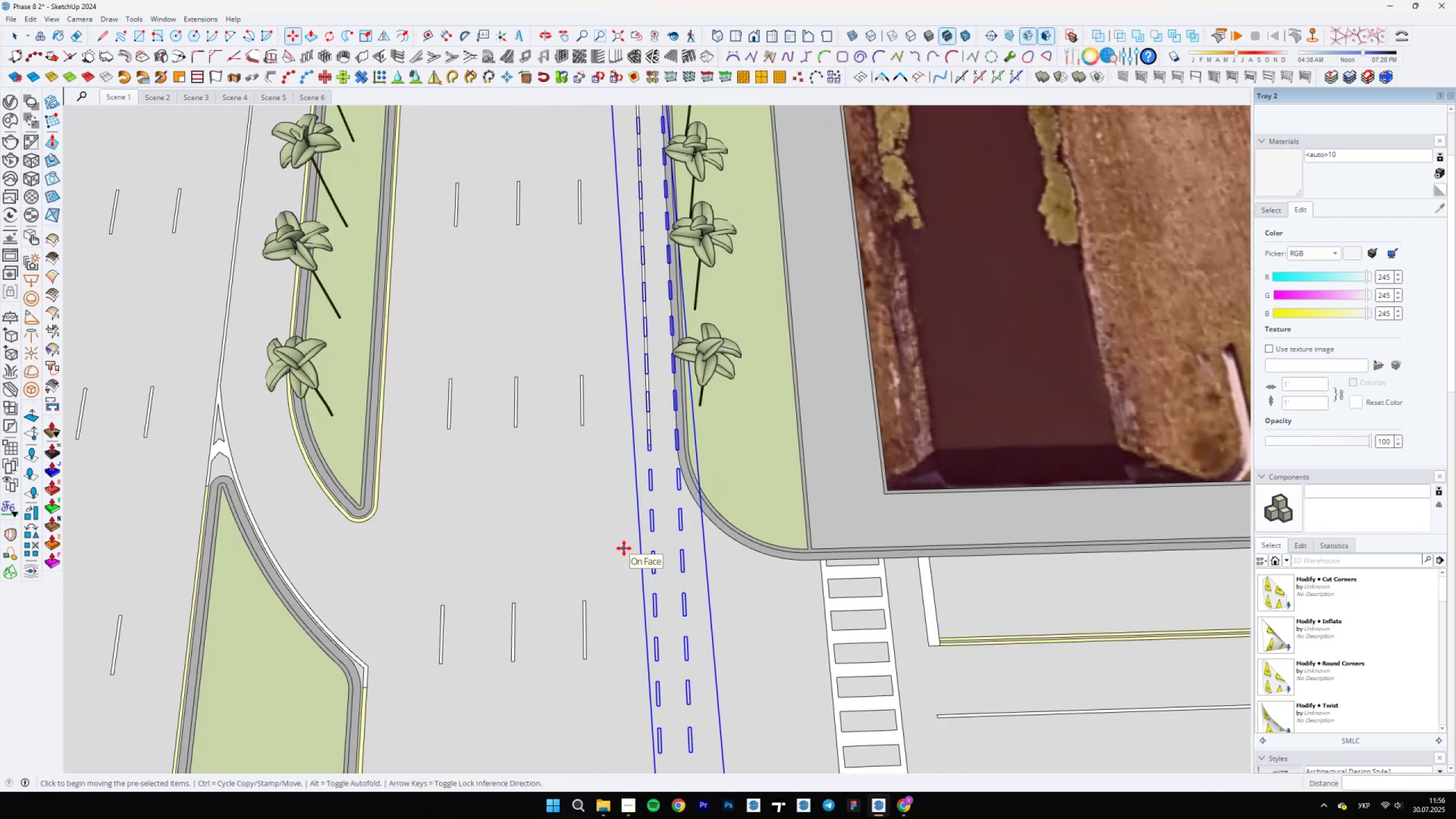 
scroll: coordinate [639, 355], scroll_direction: up, amount: 3.0
 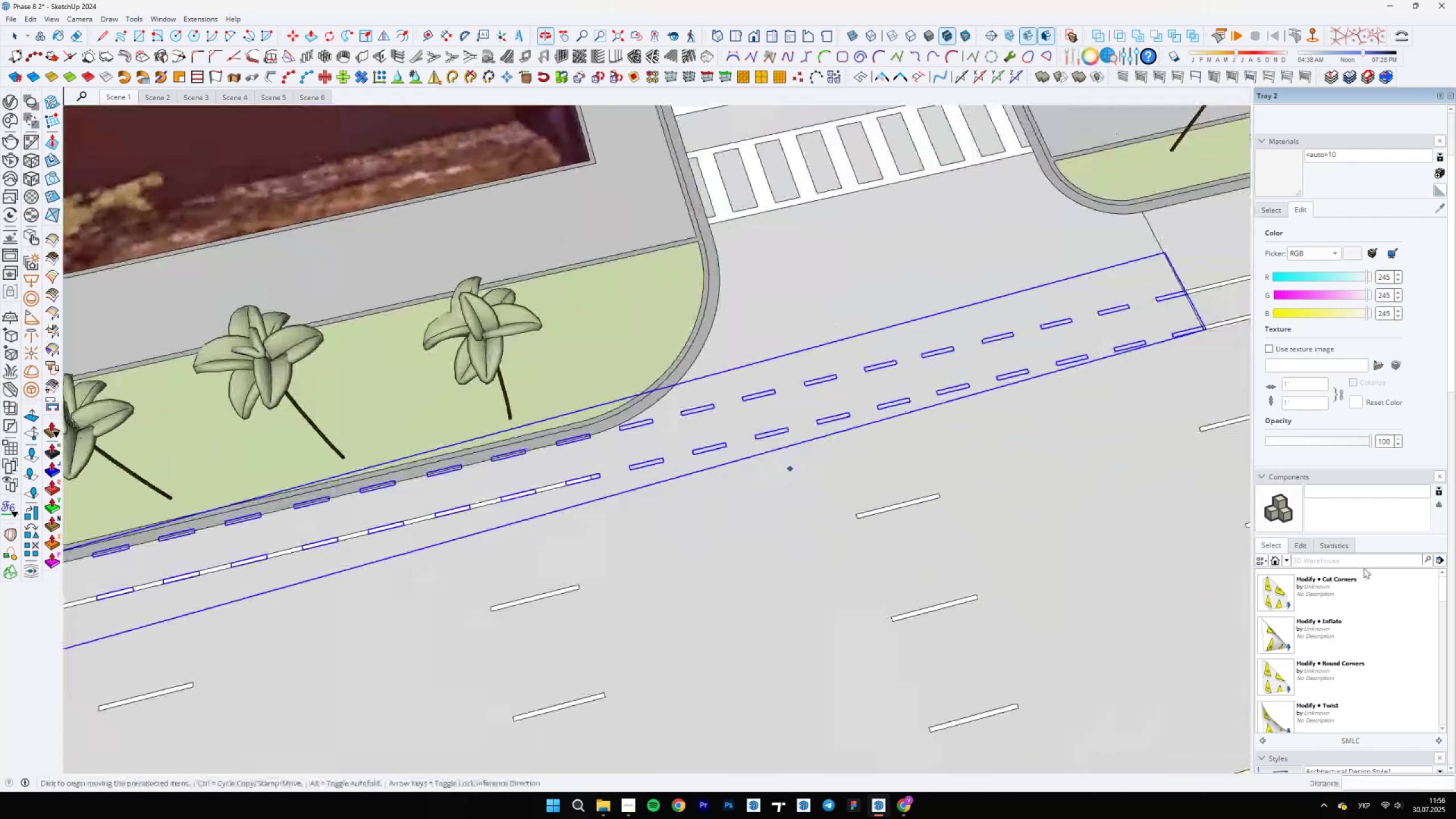 
scroll: coordinate [516, 513], scroll_direction: down, amount: 4.0
 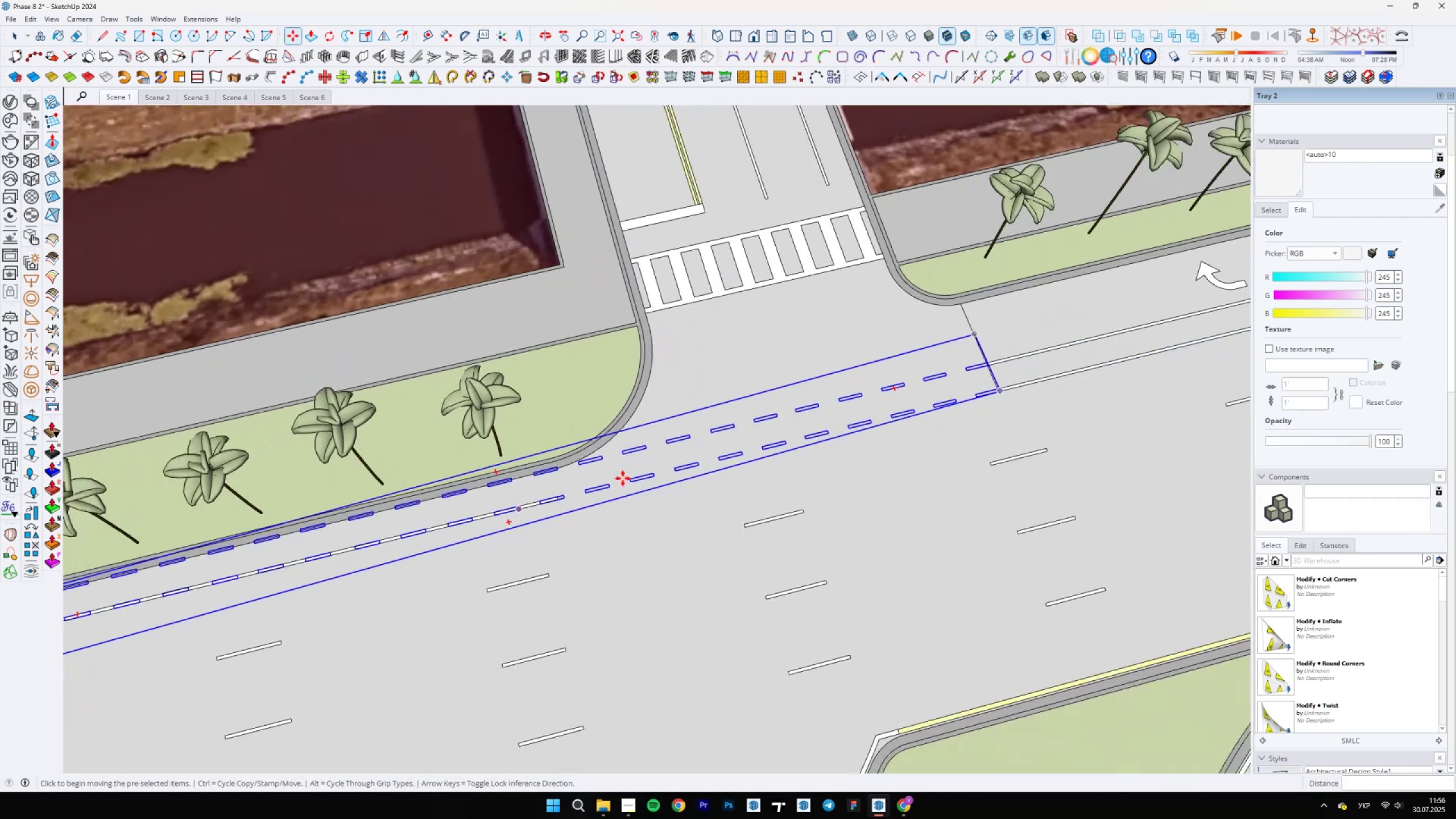 
hold_key(key=ShiftLeft, duration=0.41)
scroll: coordinate [845, 457], scroll_direction: up, amount: 19.0
 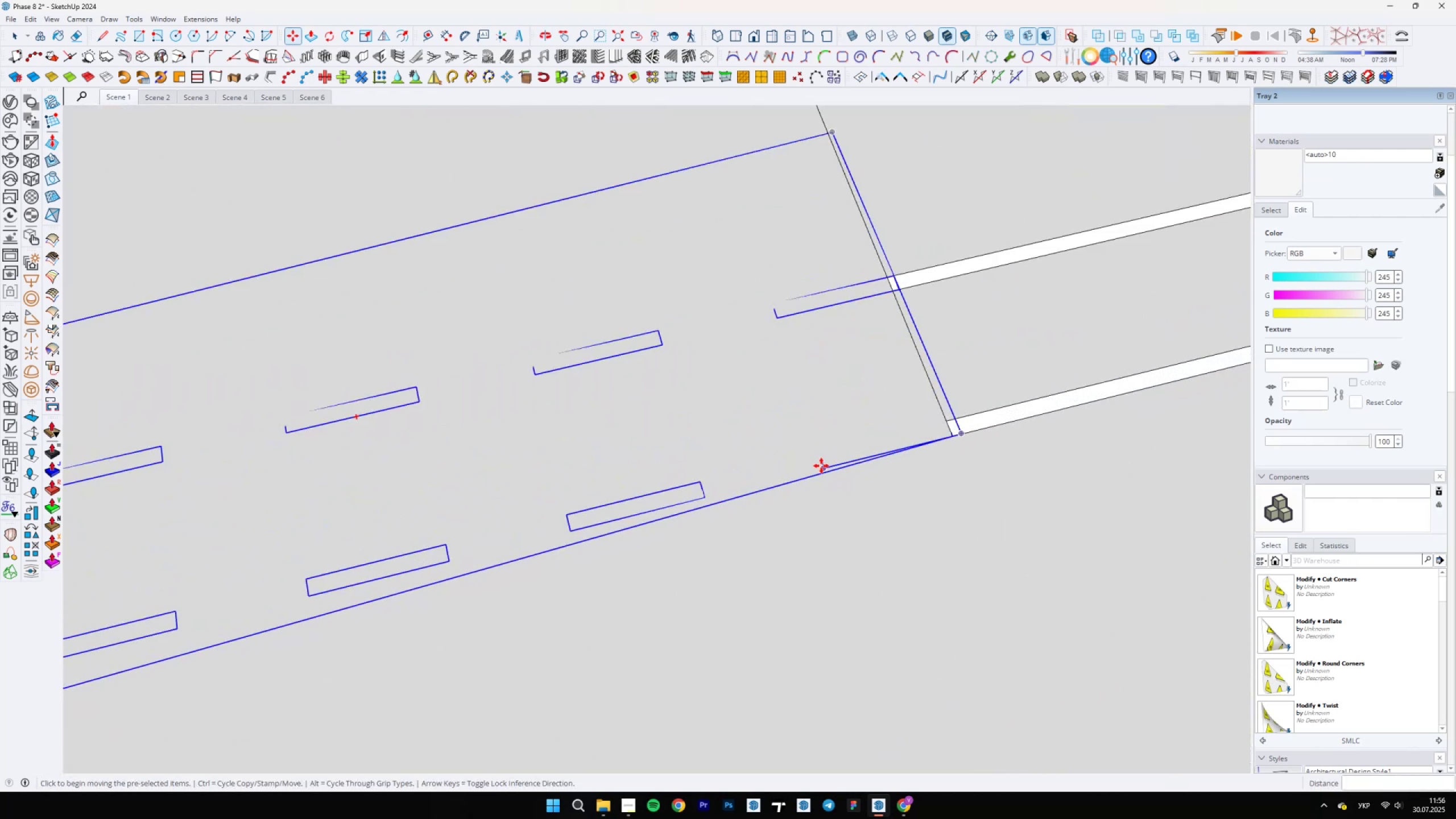 
left_click([822, 466])
 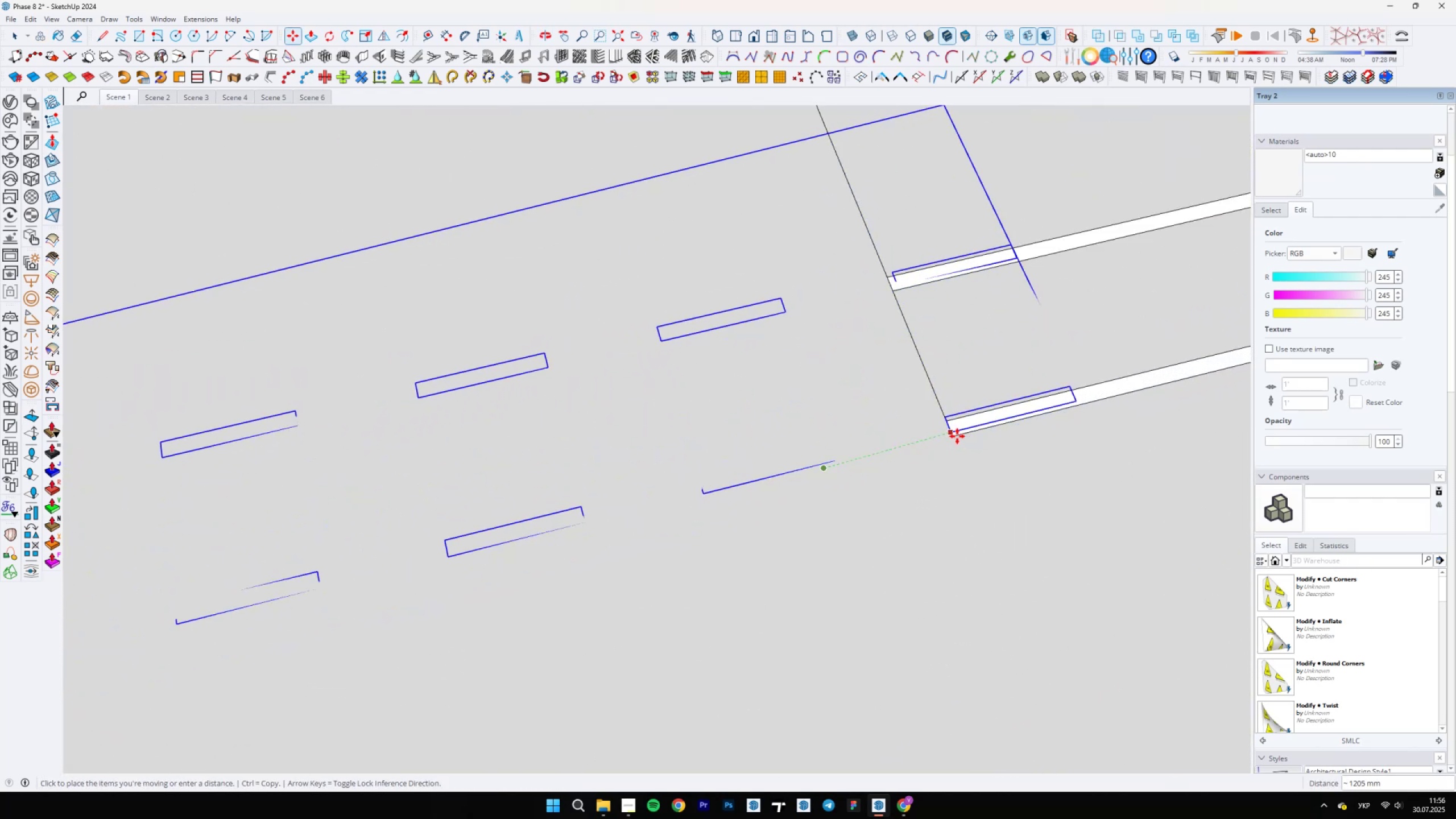 
scroll: coordinate [951, 437], scroll_direction: up, amount: 10.0
 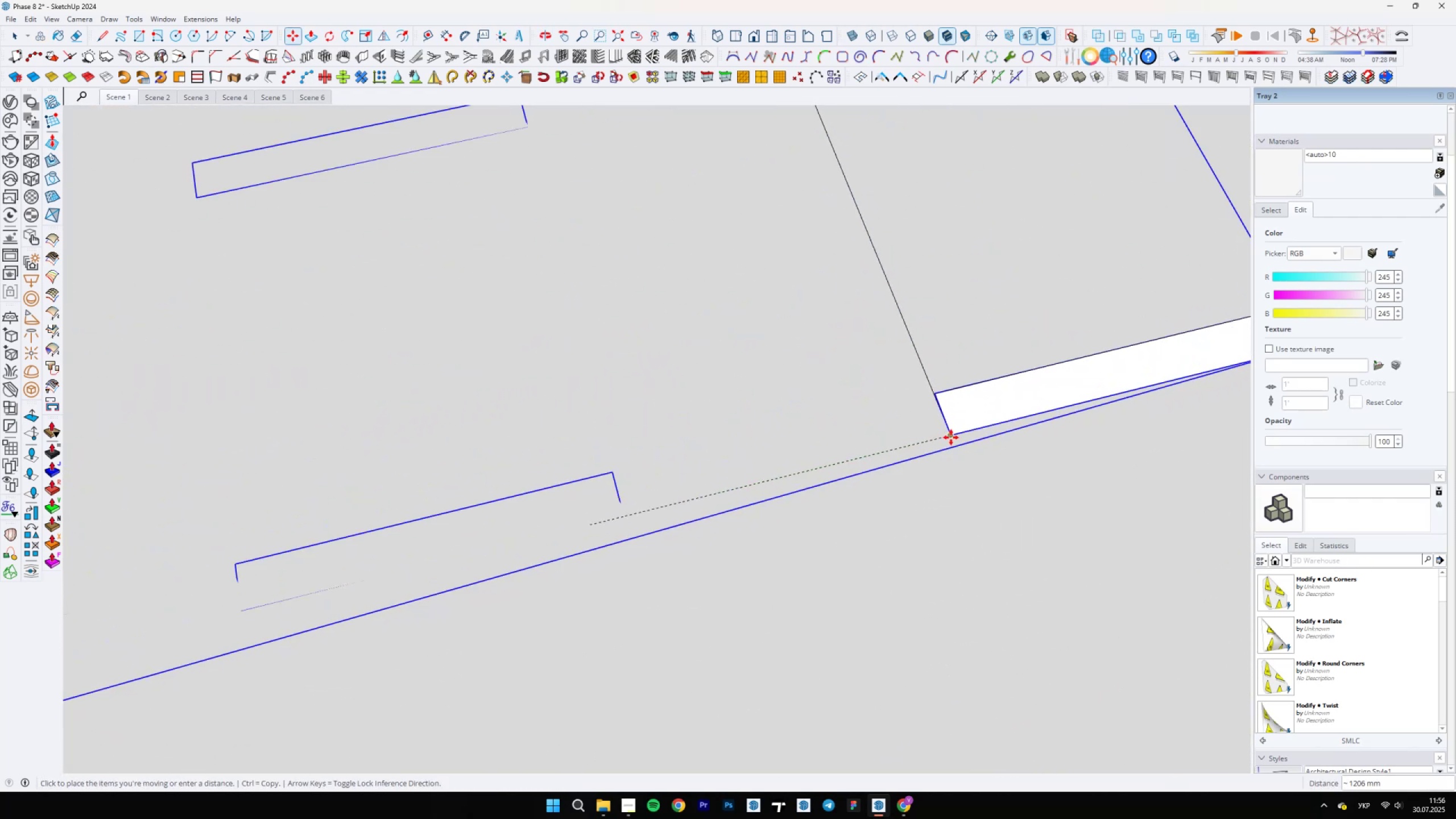 
left_click([951, 437])
 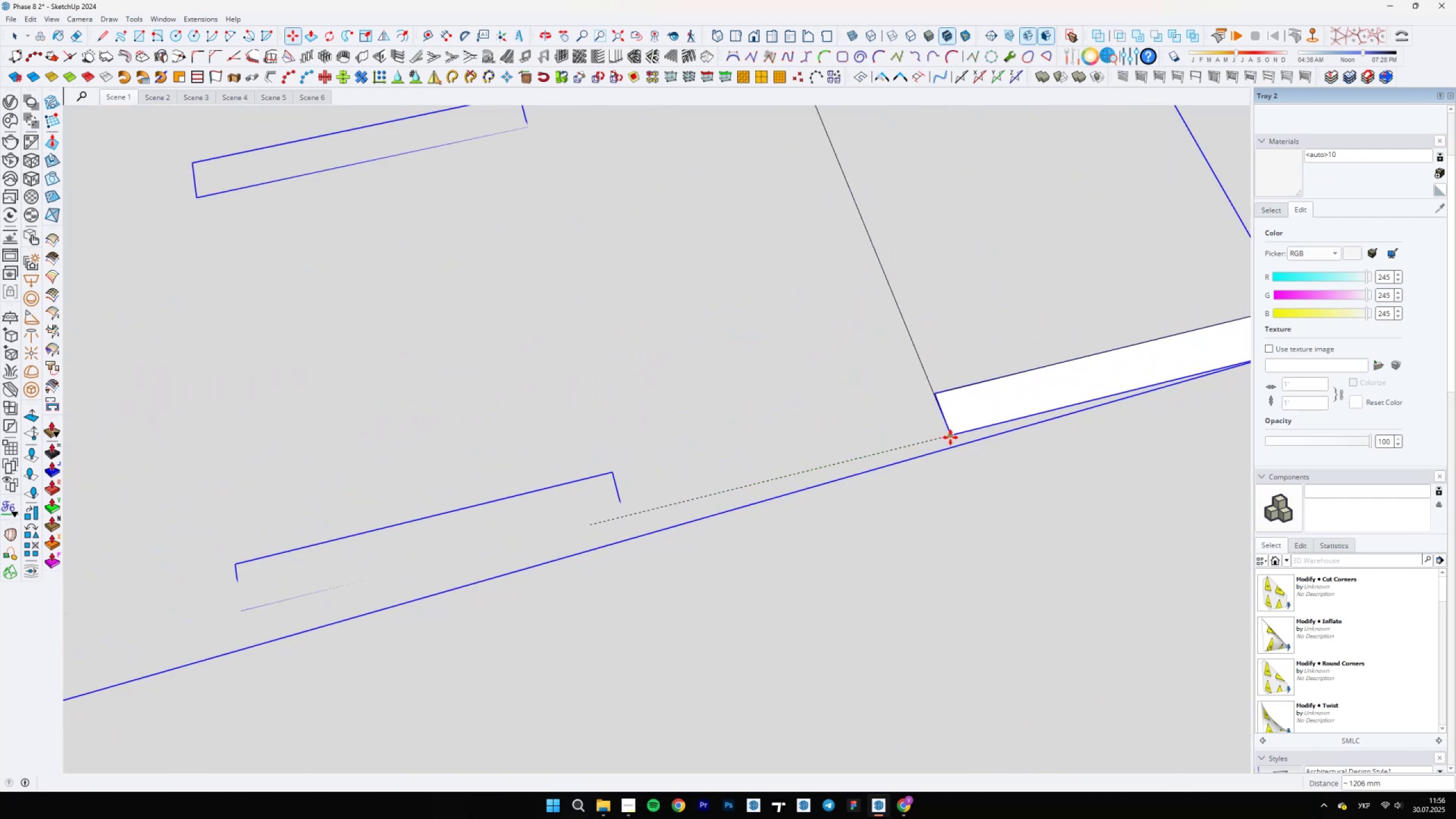 
scroll: coordinate [958, 445], scroll_direction: down, amount: 30.0
 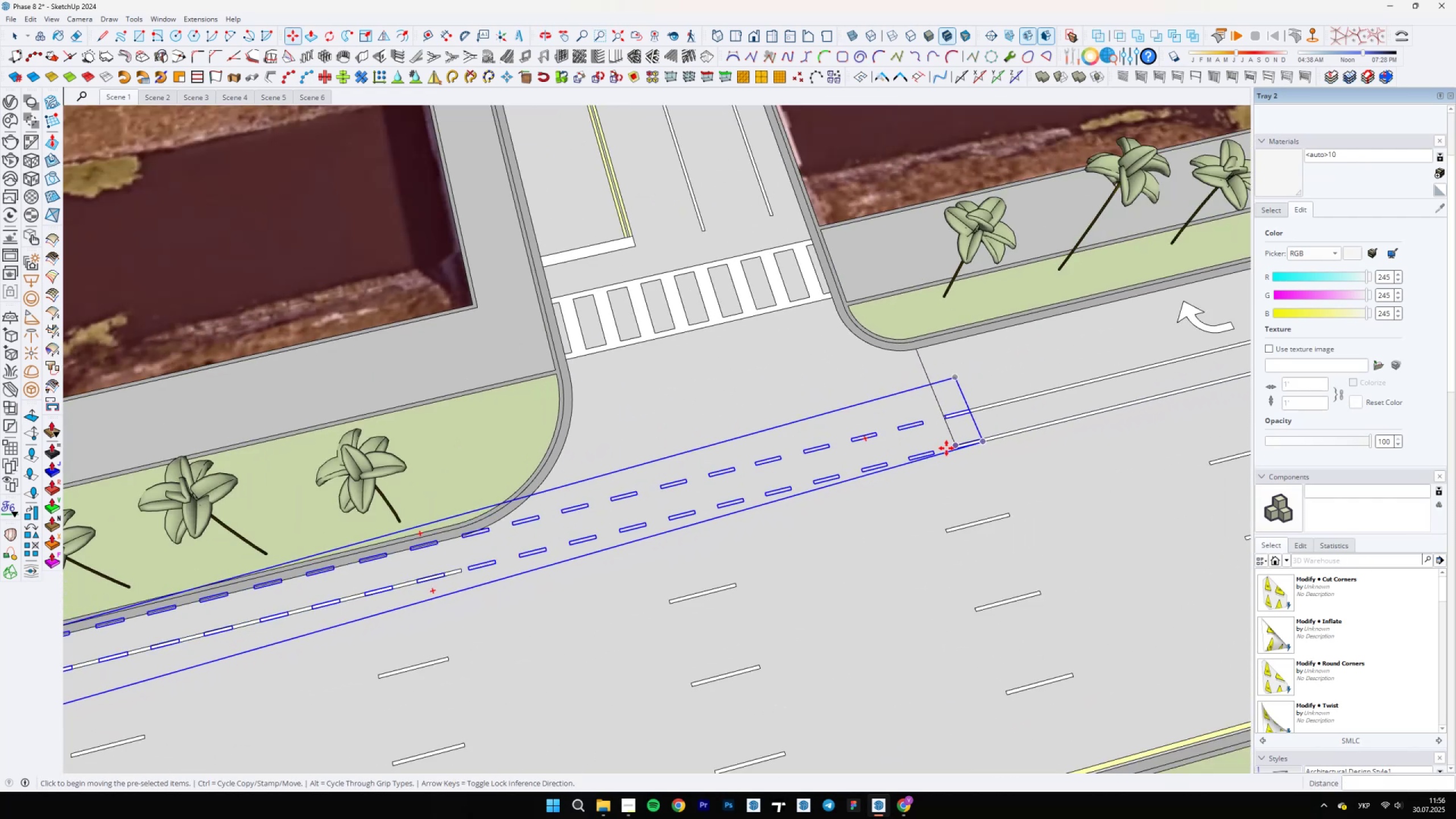 
hold_key(key=ShiftLeft, duration=0.7)
 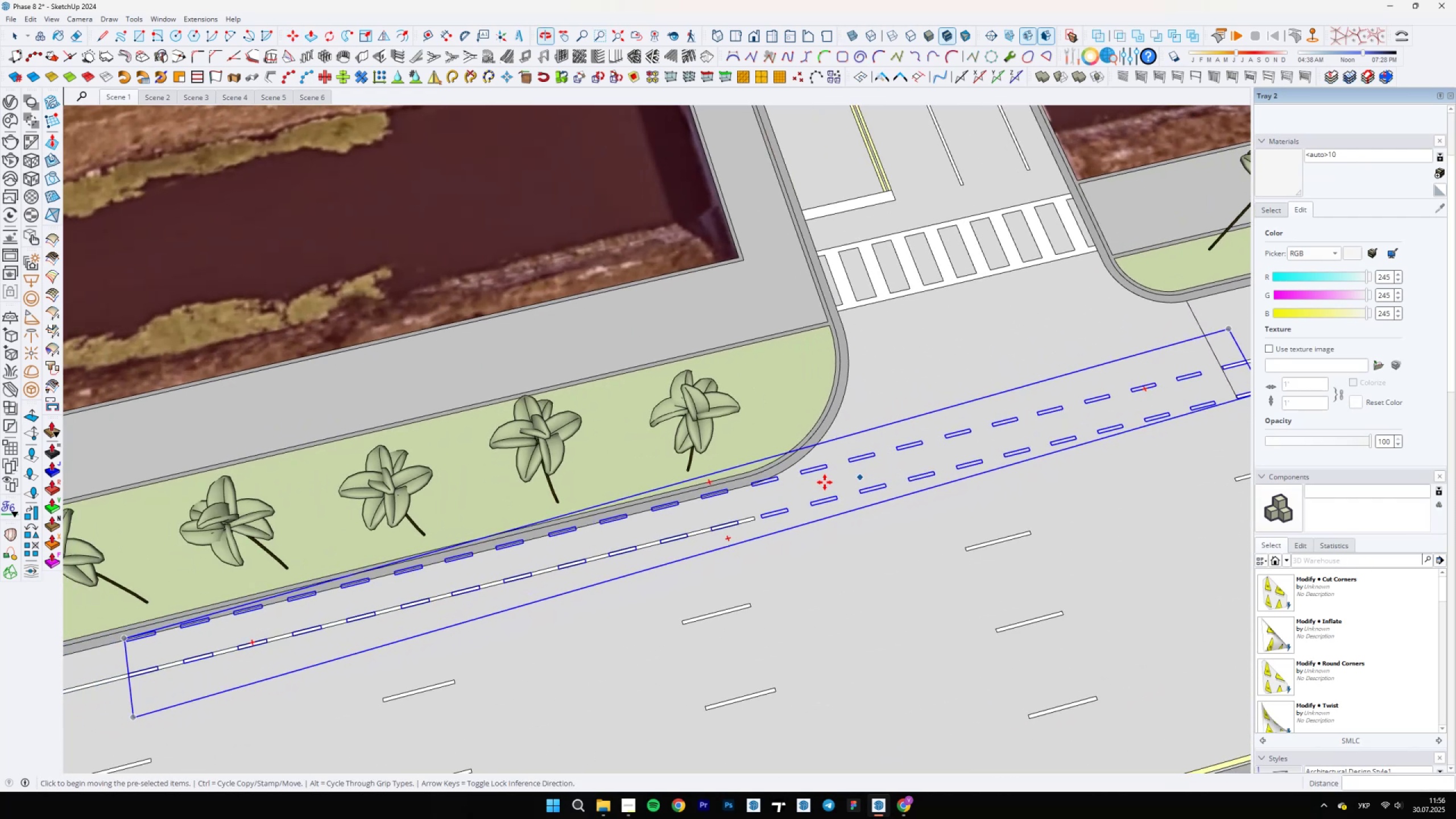 
scroll: coordinate [808, 483], scroll_direction: up, amount: 6.0
 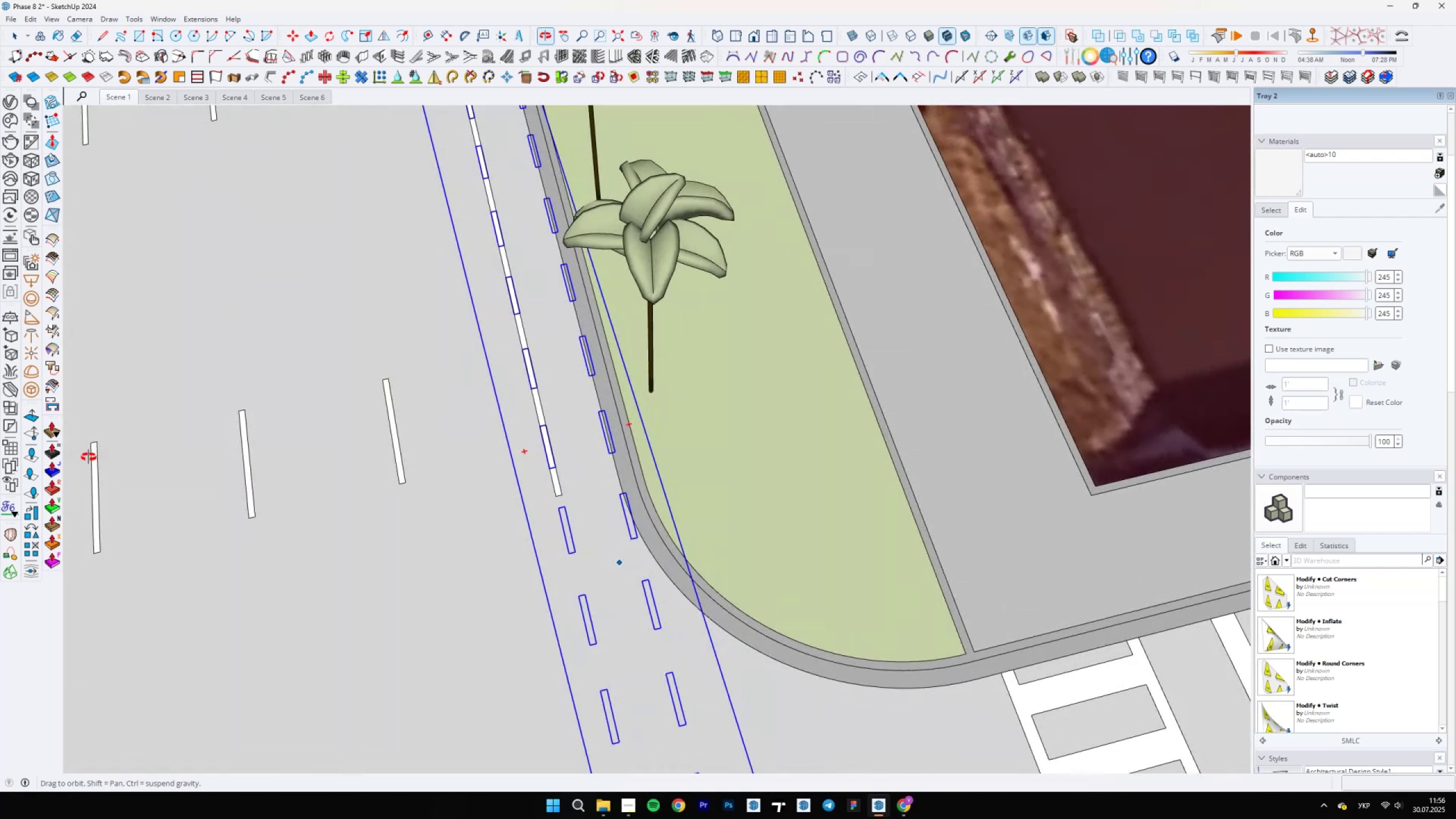 
scroll: coordinate [588, 486], scroll_direction: down, amount: 6.0
 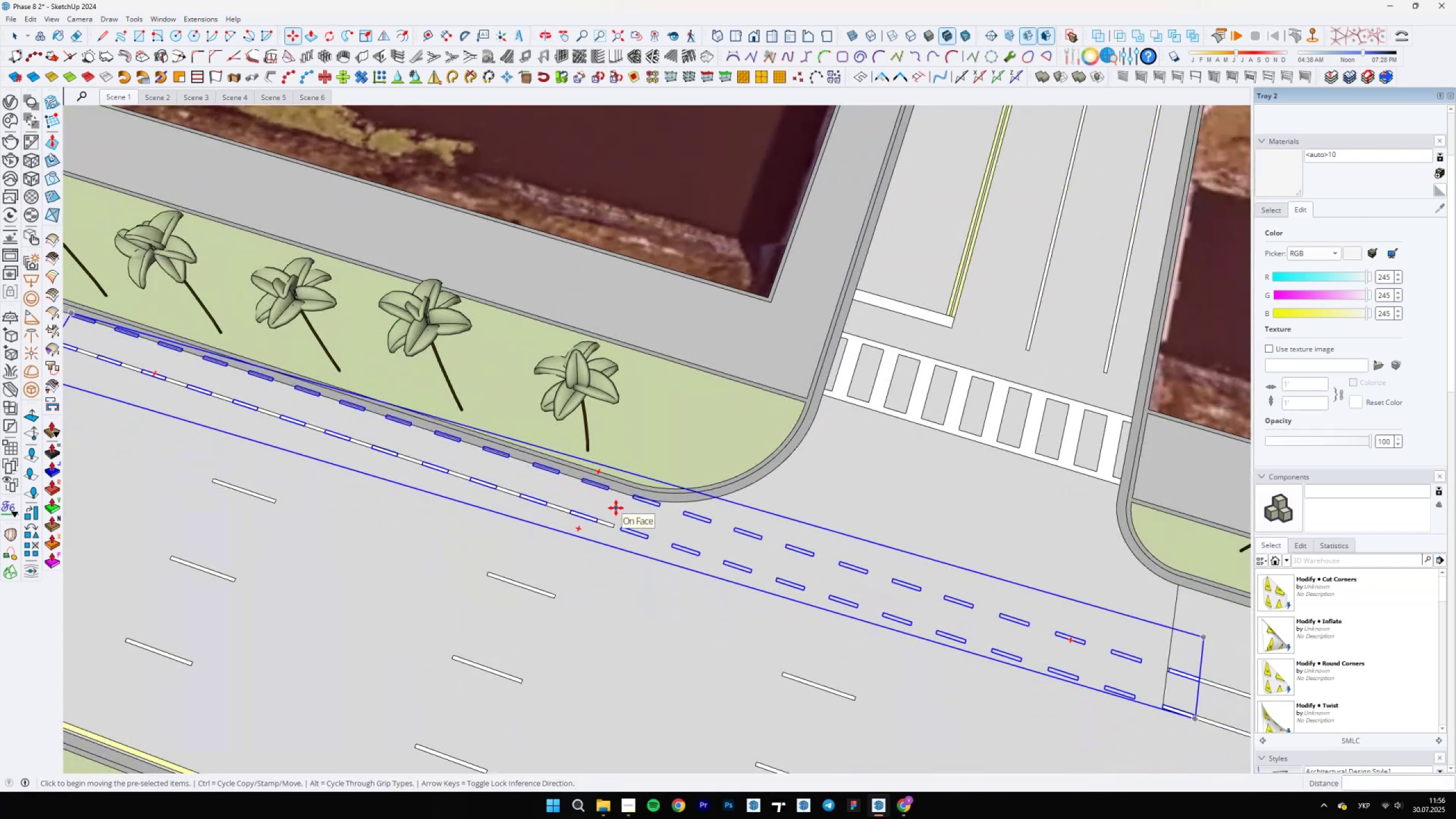 
scroll: coordinate [610, 510], scroll_direction: none, amount: 0.0
 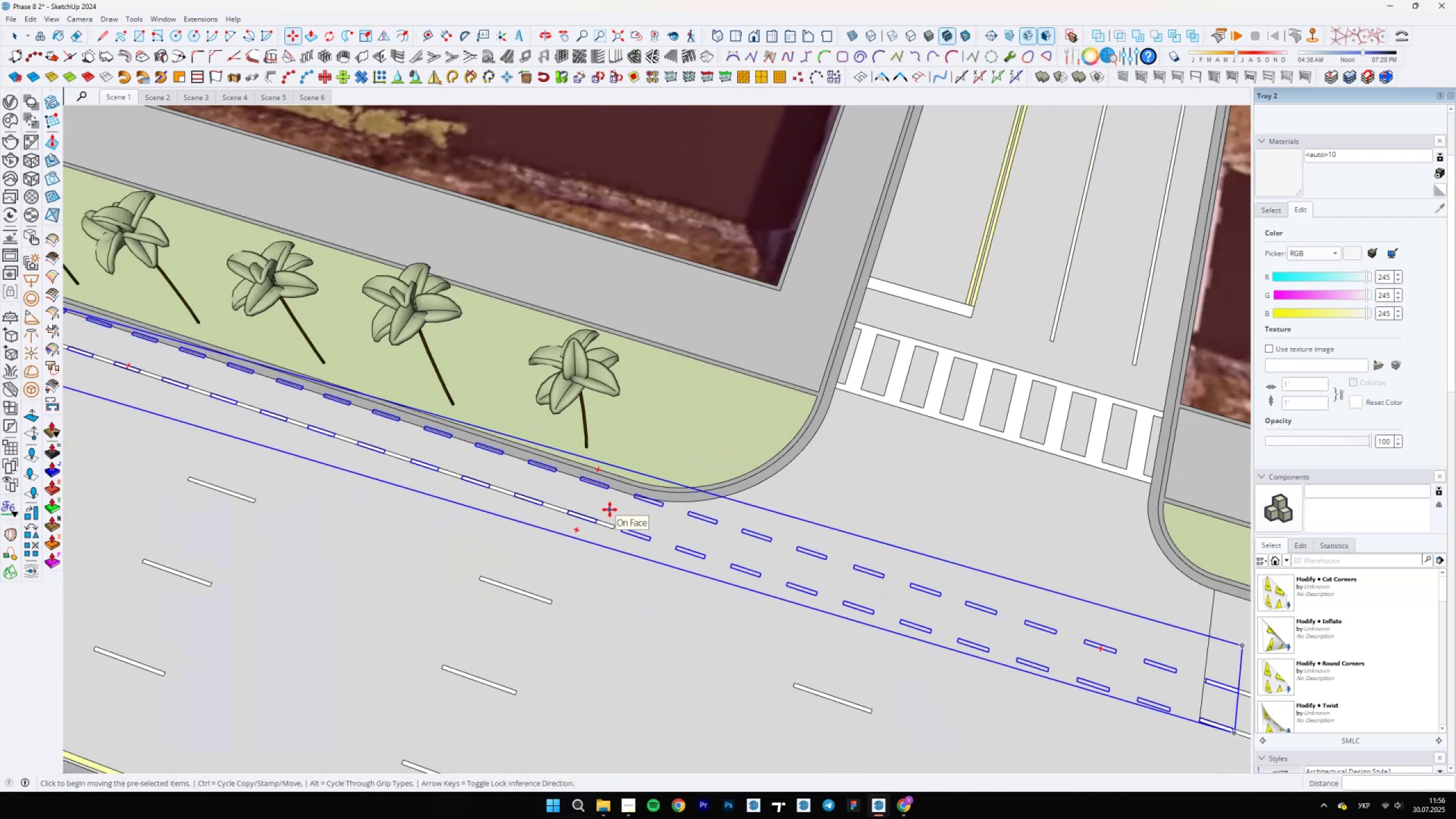 
scroll: coordinate [610, 517], scroll_direction: down, amount: 4.0
 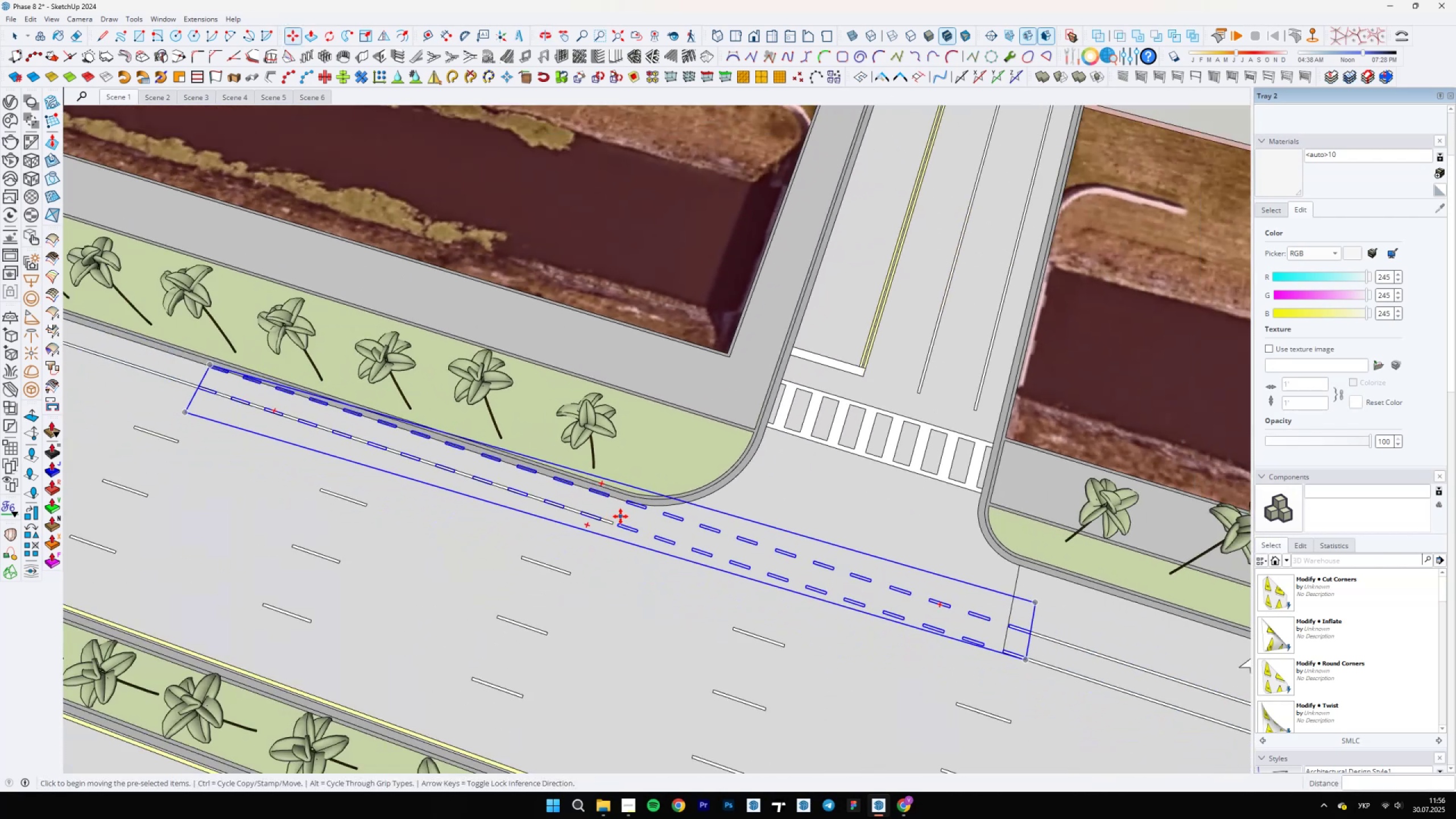 
scroll: coordinate [628, 524], scroll_direction: up, amount: 8.0
 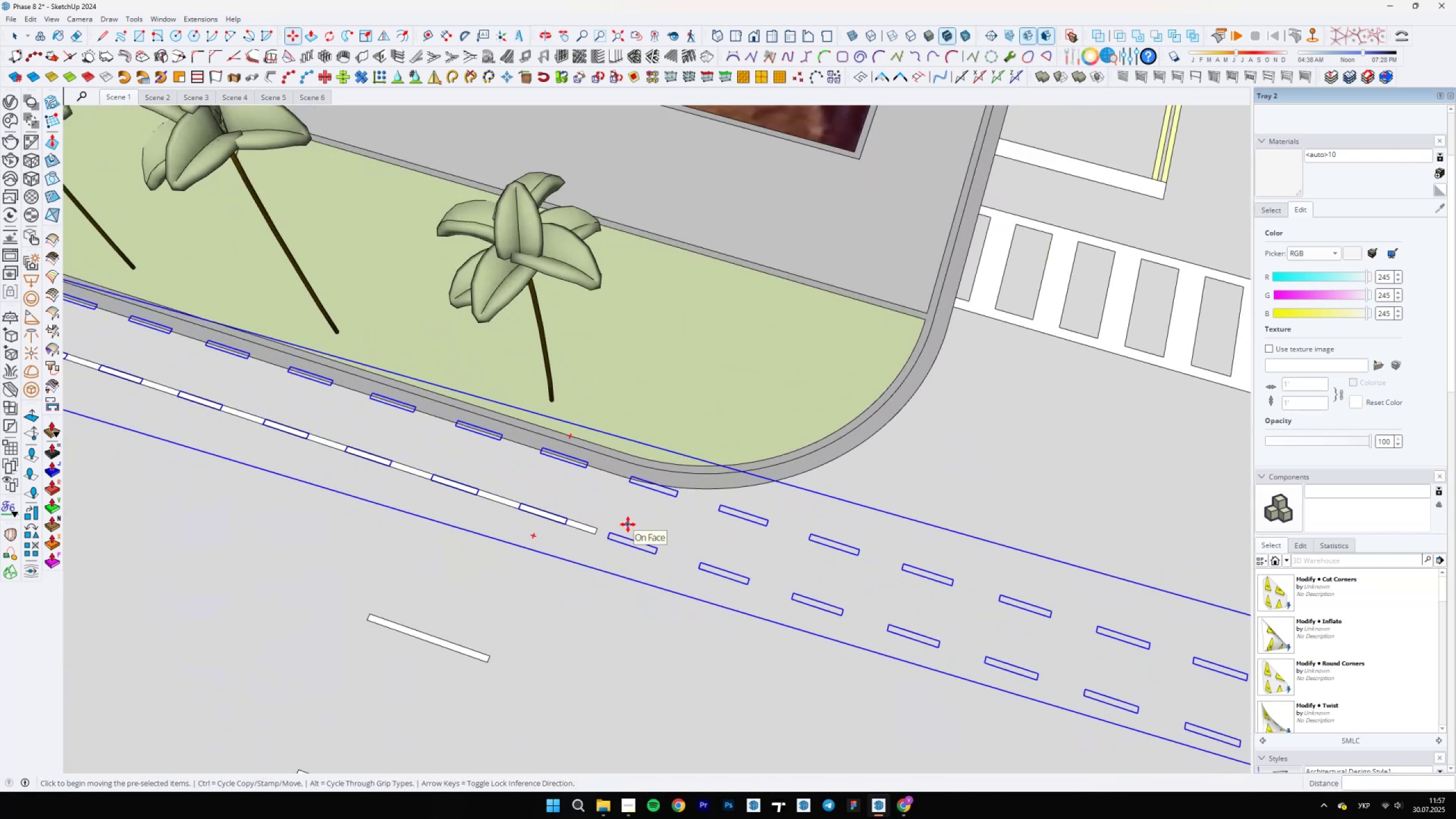 
scroll: coordinate [766, 549], scroll_direction: down, amount: 29.0
 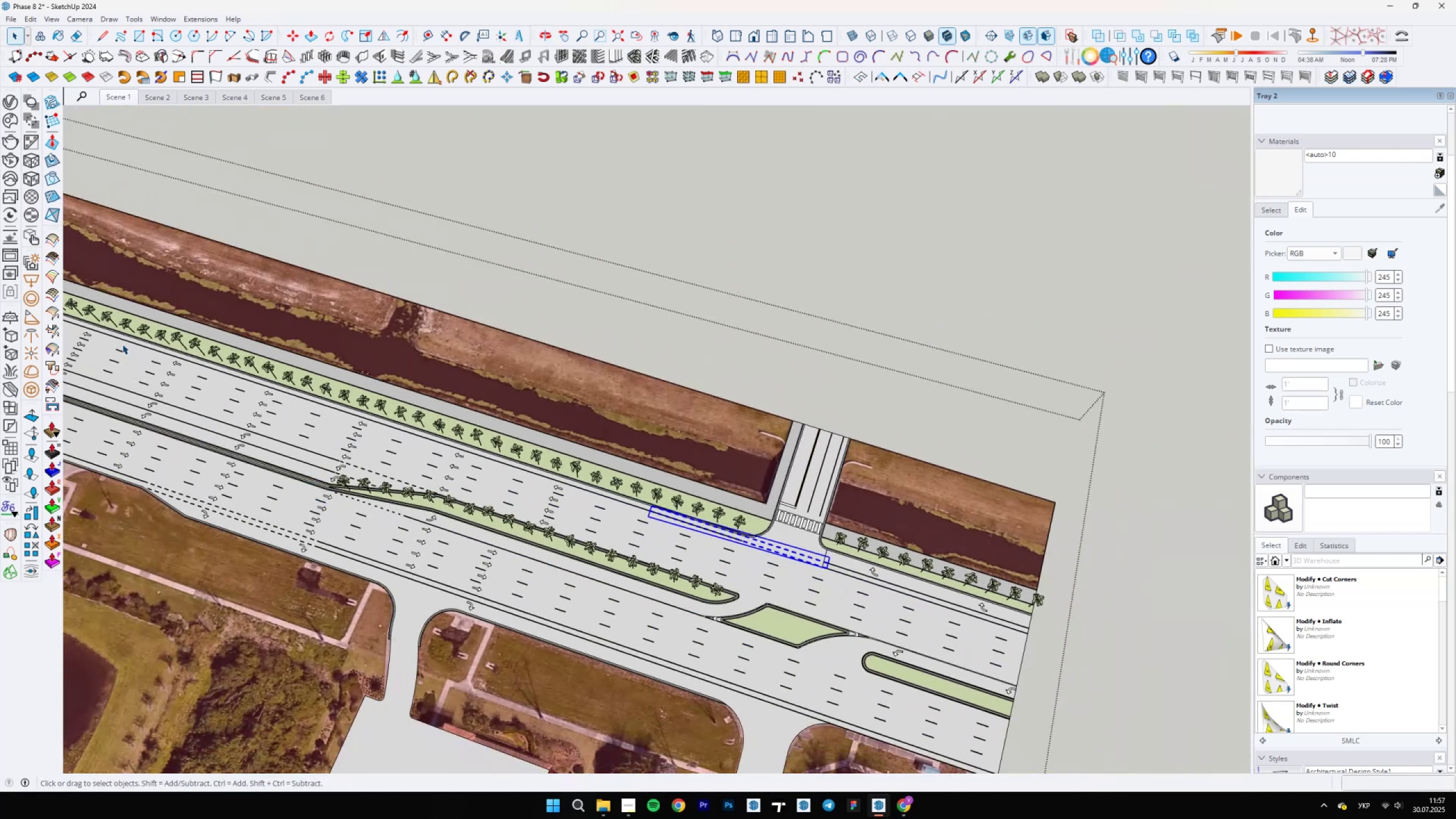 
key(Space)
 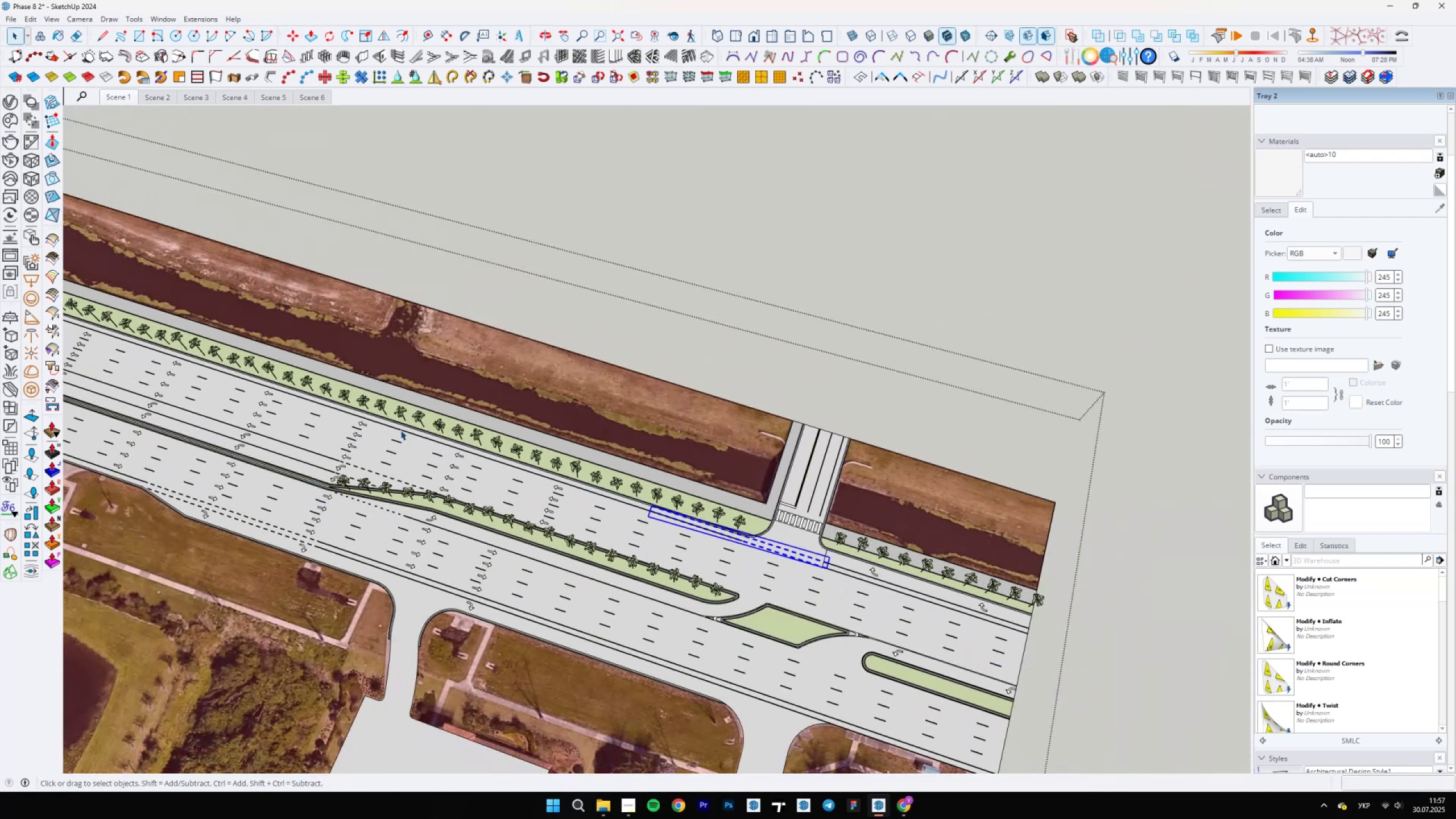 
key(Control+ControlLeft)
 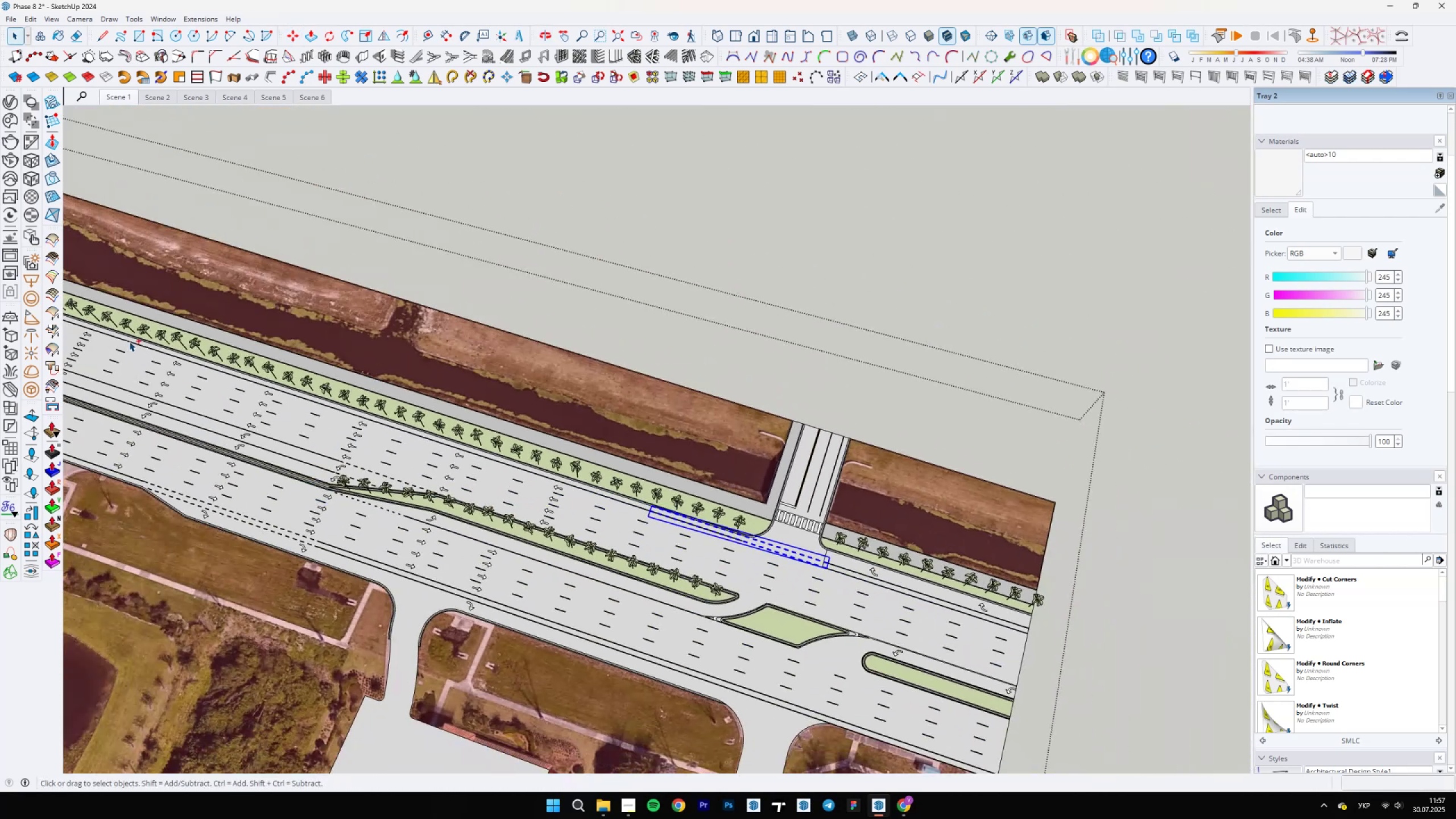 
key(Shift+ShiftLeft)
 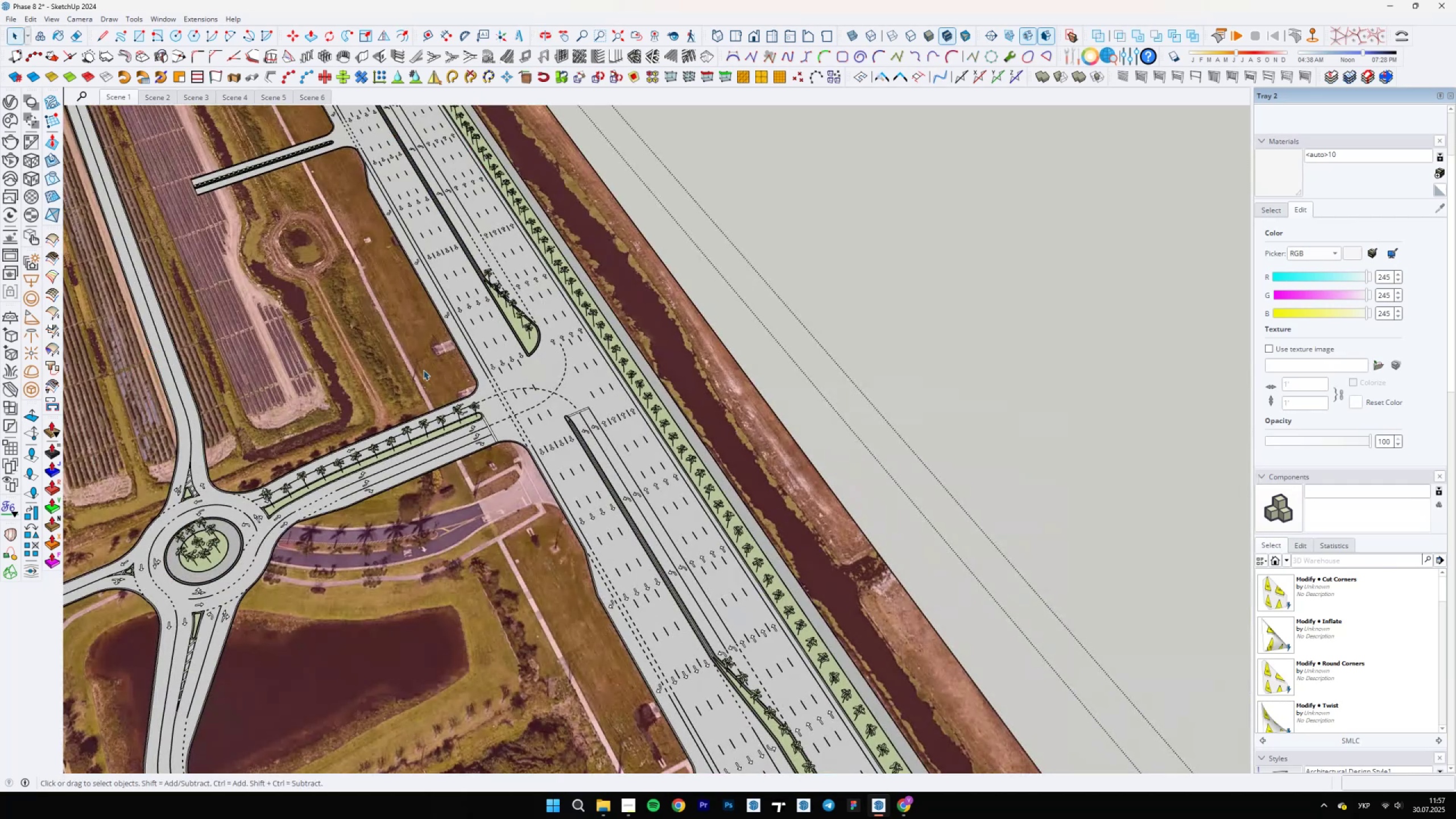 
hold_key(key=ShiftLeft, duration=0.41)
scroll: coordinate [586, 547], scroll_direction: up, amount: 13.0
 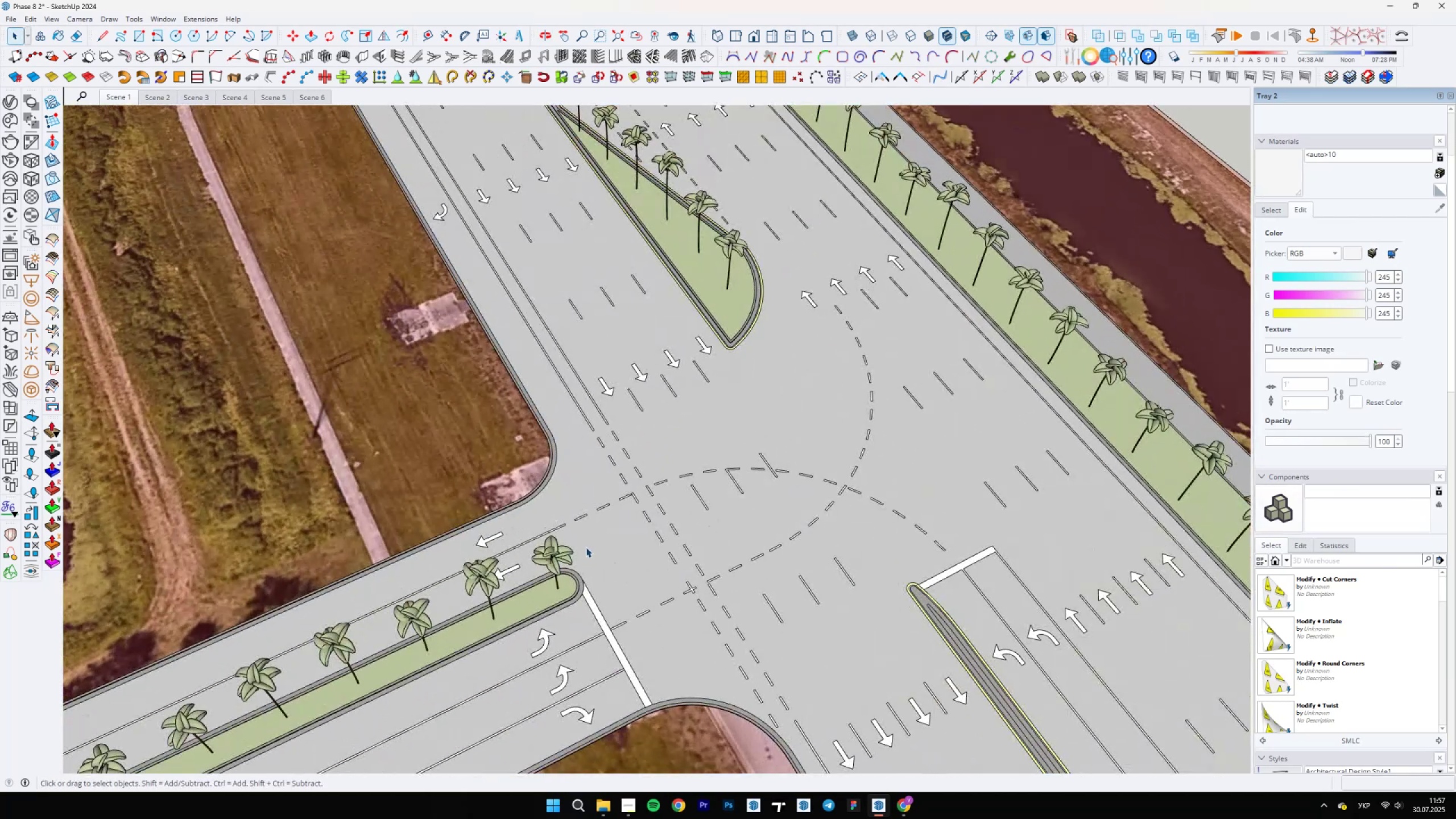 
scroll: coordinate [584, 549], scroll_direction: down, amount: 6.0
 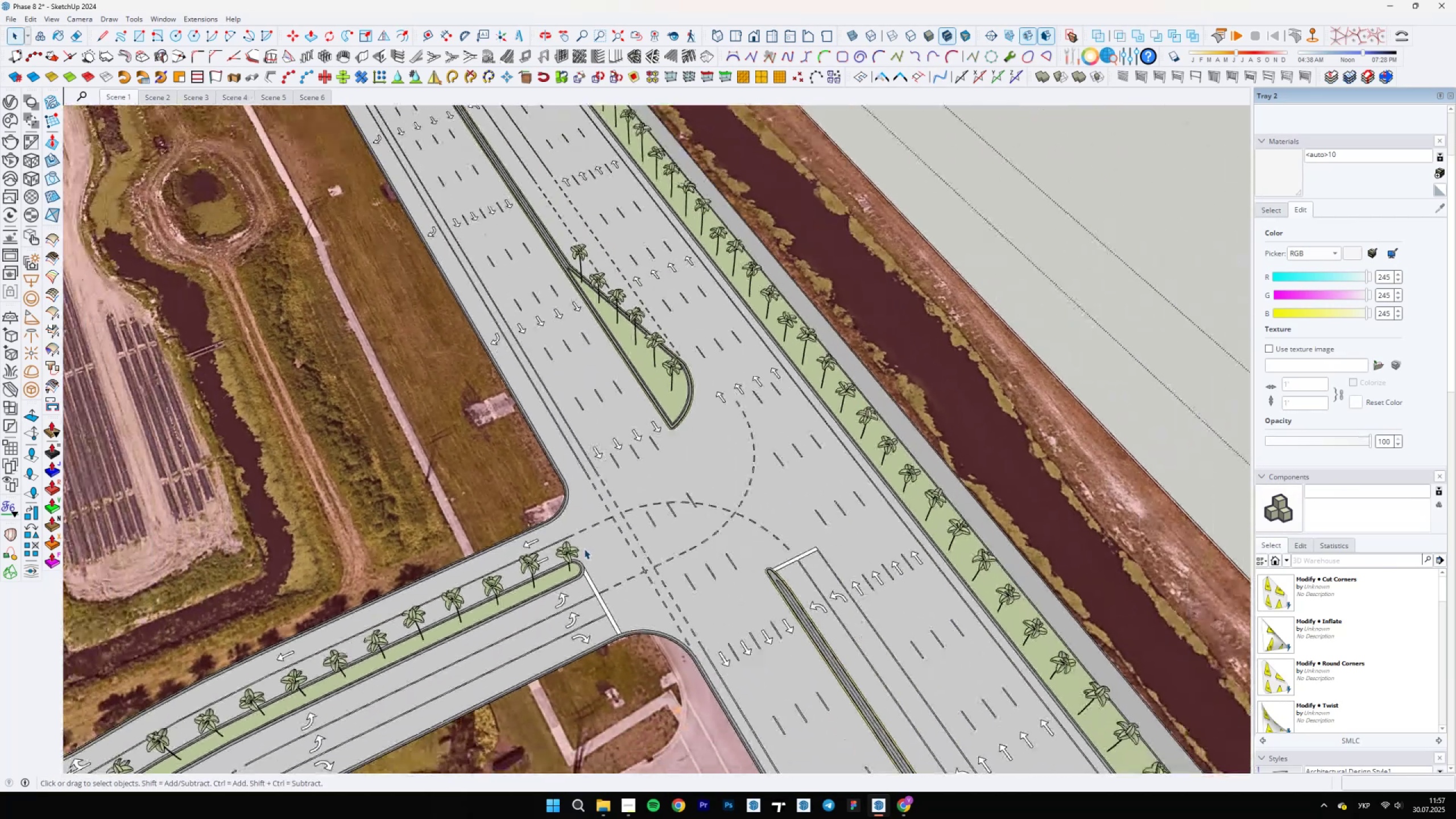 
hold_key(key=ShiftLeft, duration=1.17)
scroll: coordinate [536, 462], scroll_direction: up, amount: 10.0
 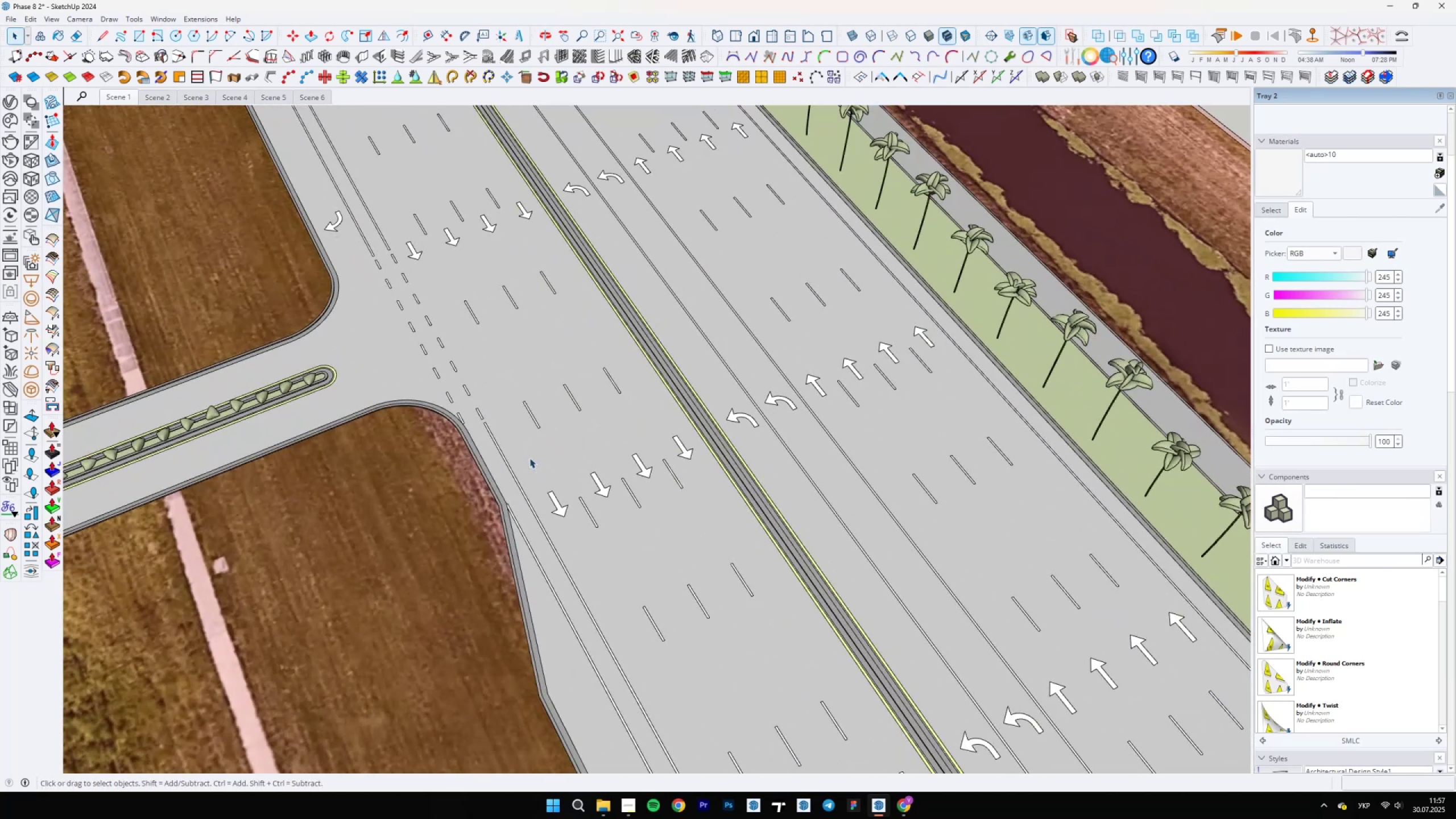 
scroll: coordinate [468, 373], scroll_direction: down, amount: 6.0
 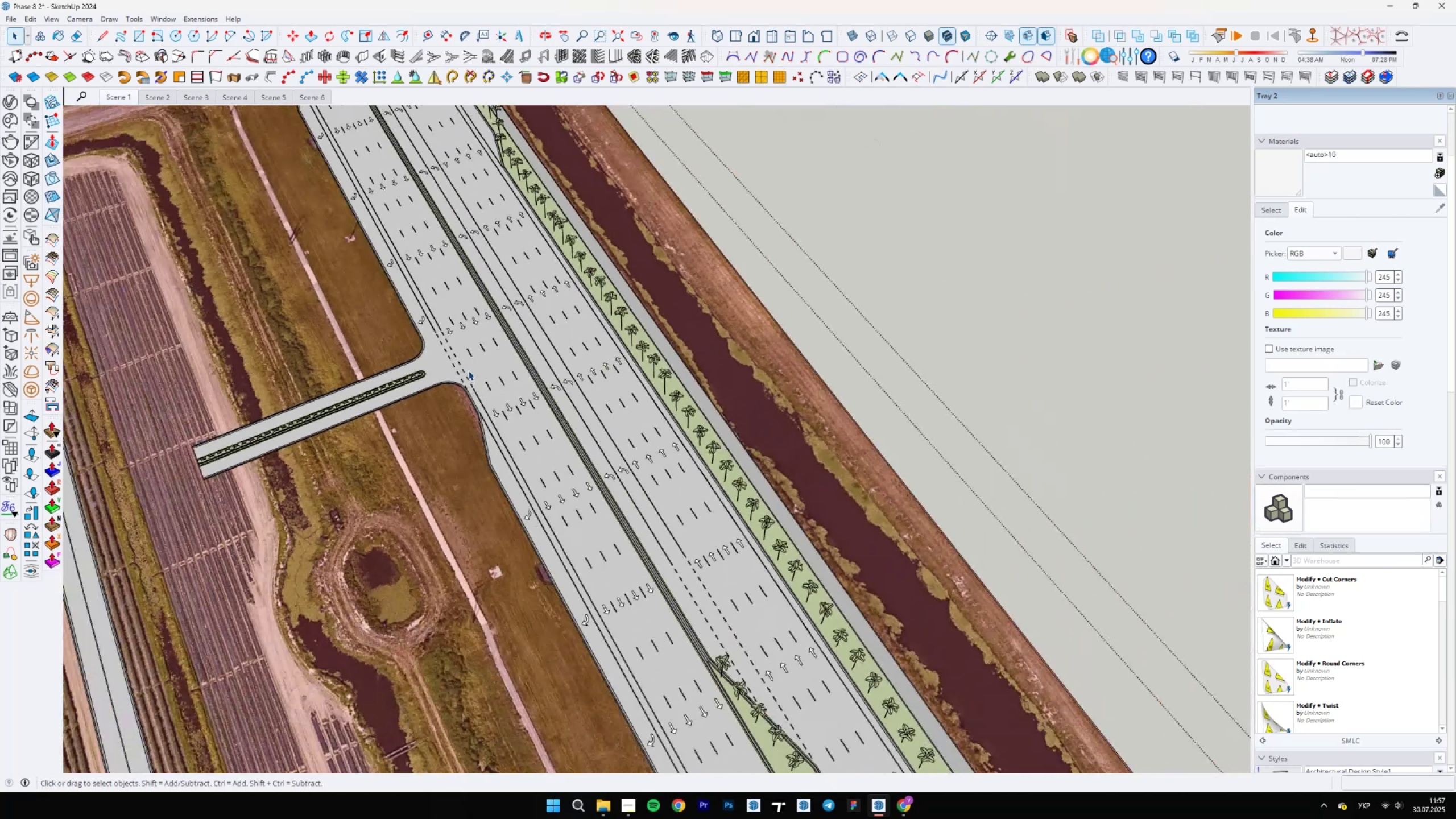 
scroll: coordinate [456, 340], scroll_direction: up, amount: 6.0
 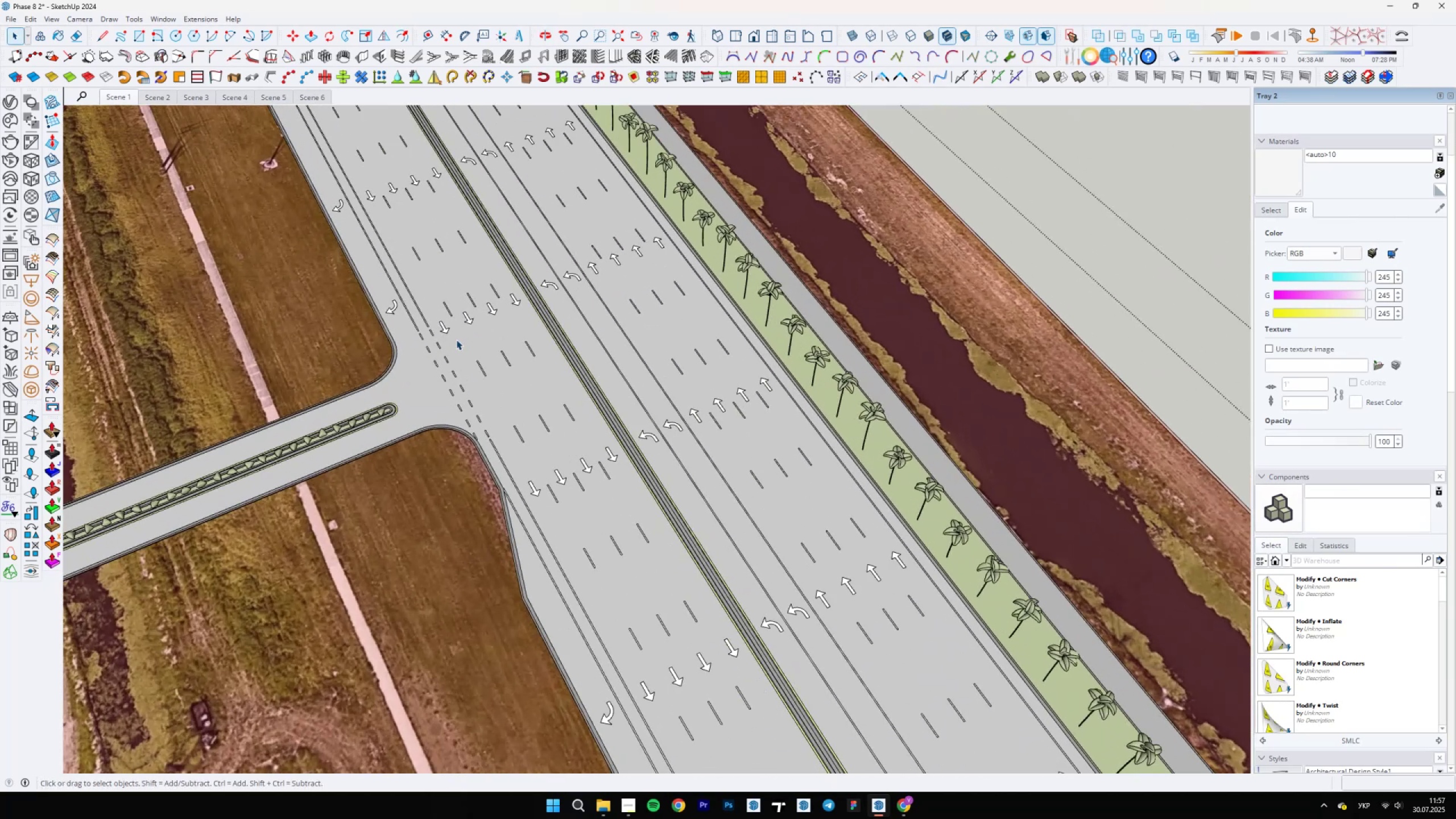 
hold_key(key=ShiftLeft, duration=0.53)
 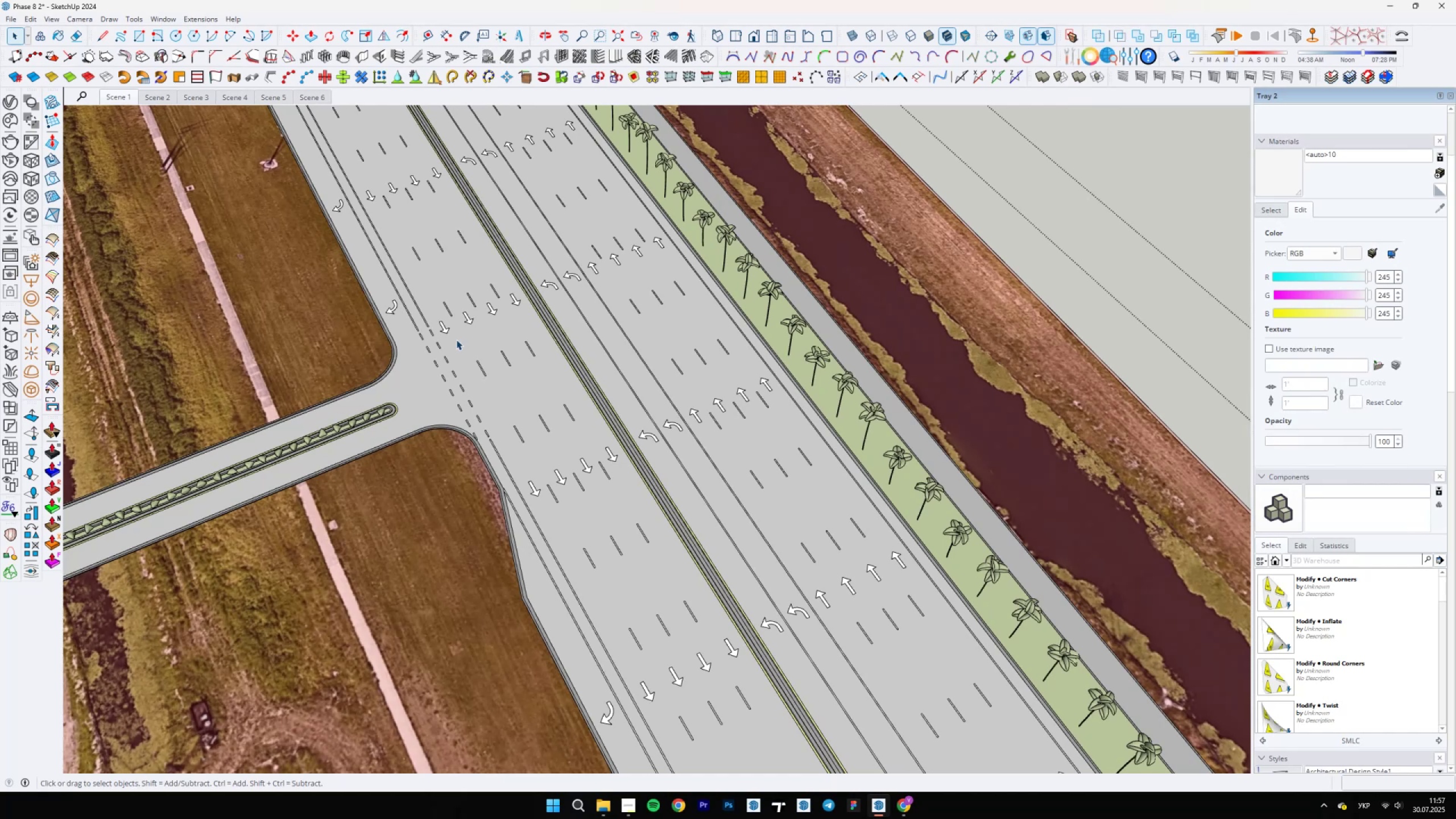 
scroll: coordinate [453, 431], scroll_direction: down, amount: 1.0
 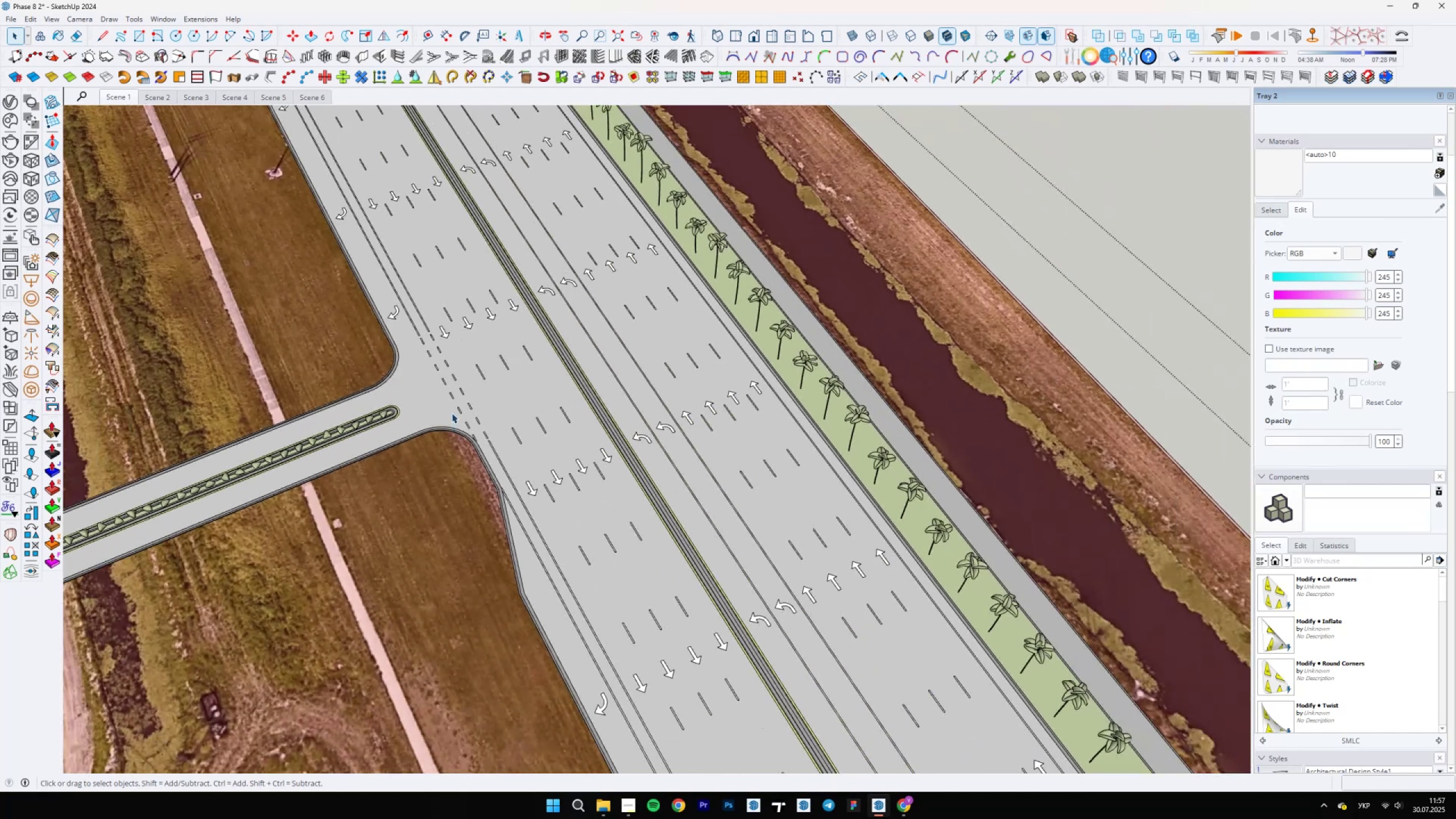 
scroll: coordinate [555, 475], scroll_direction: up, amount: 26.0
 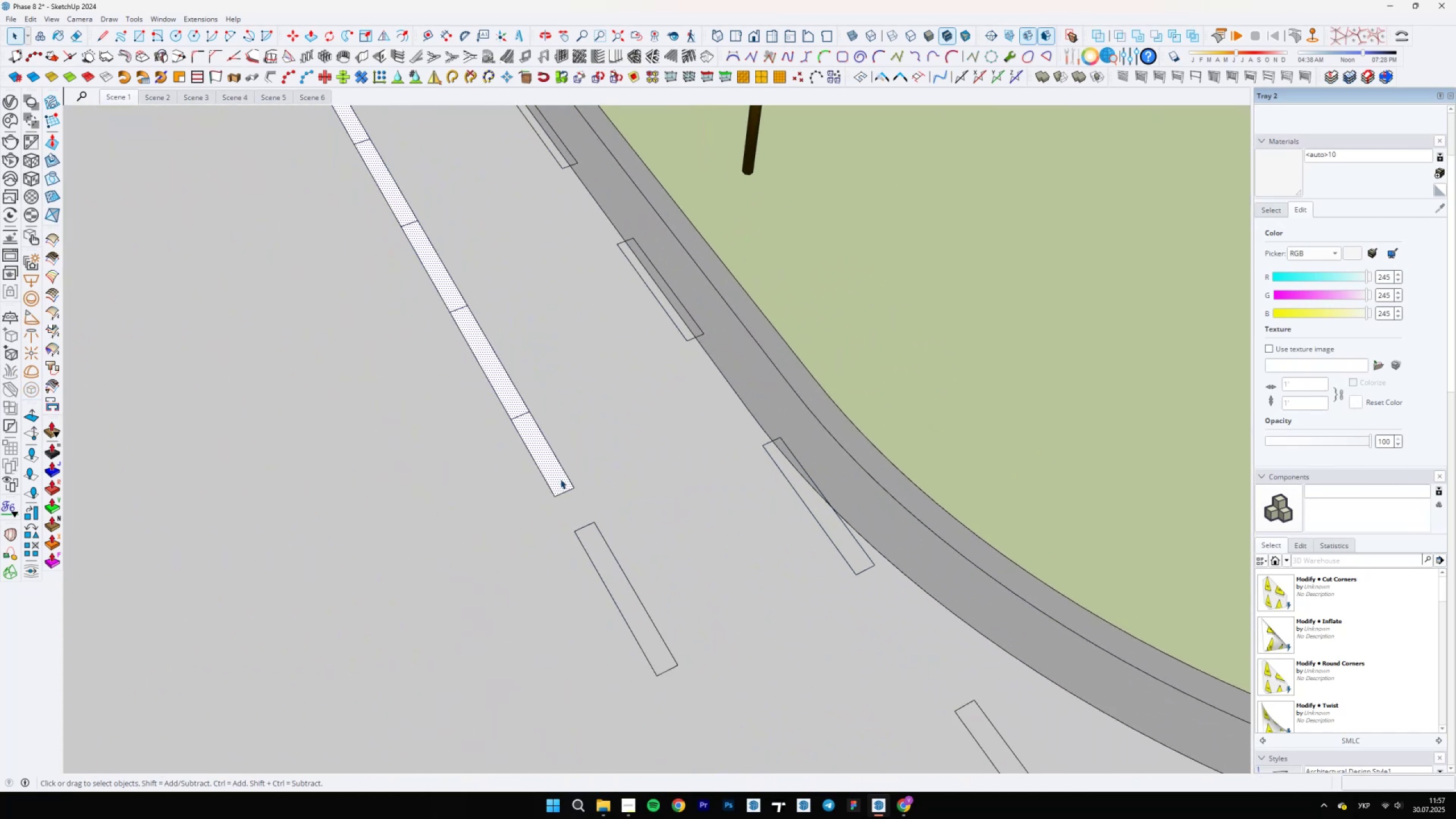 
key(L)
 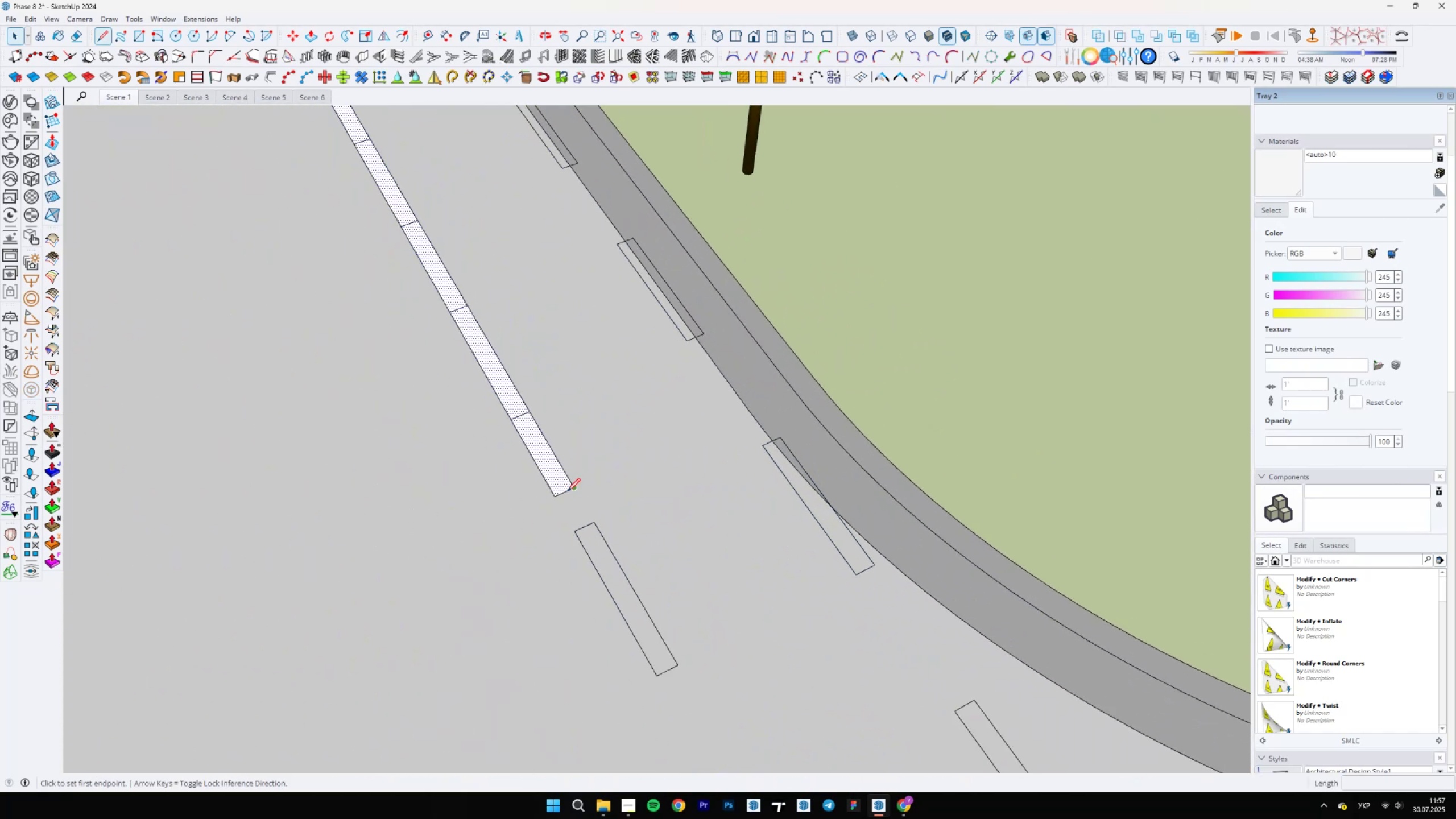 
left_click([558, 491])
 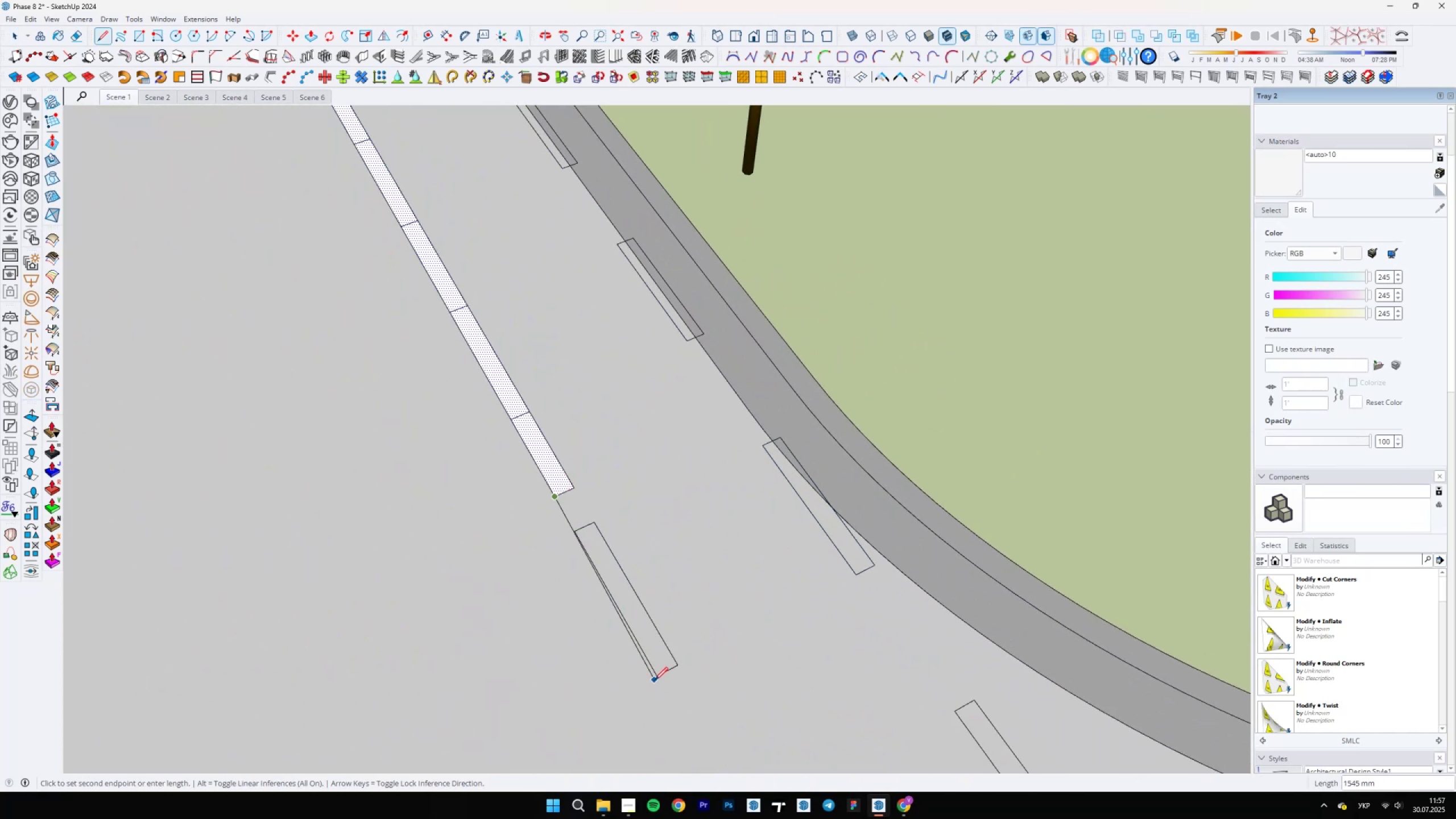 
left_click([656, 678])
 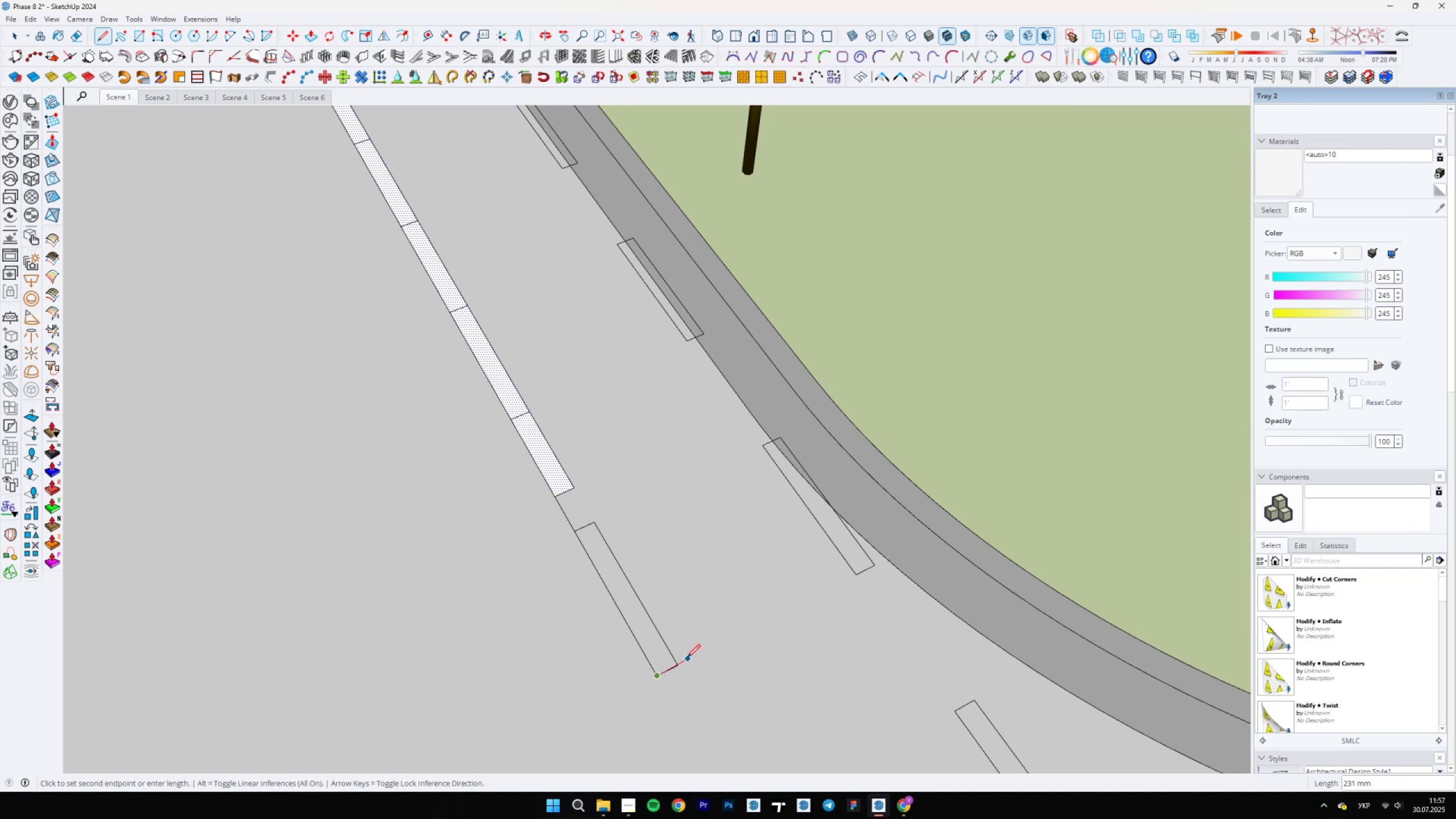 
scroll: coordinate [692, 657], scroll_direction: up, amount: 20.0
 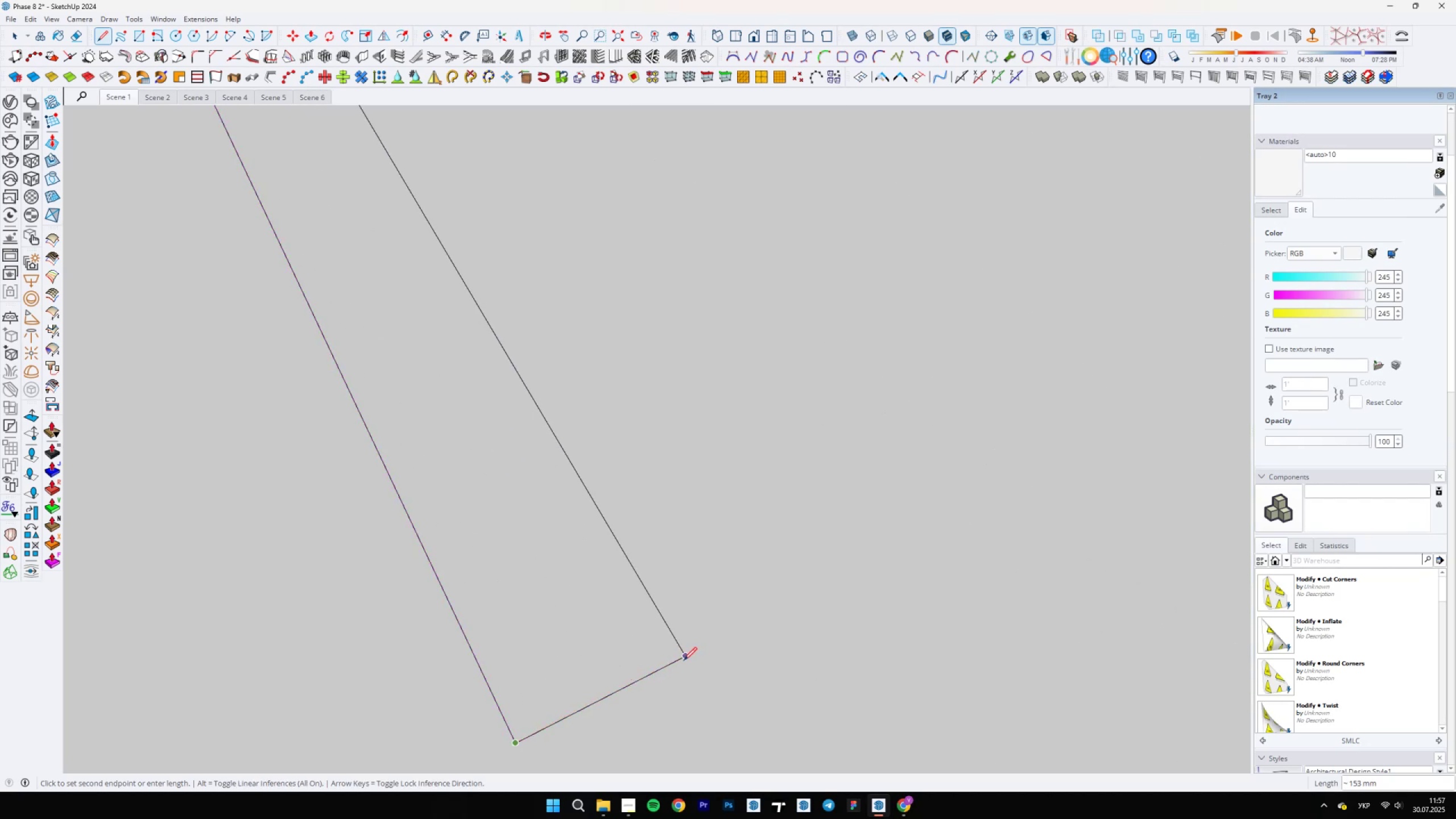 
left_click([682, 660])
 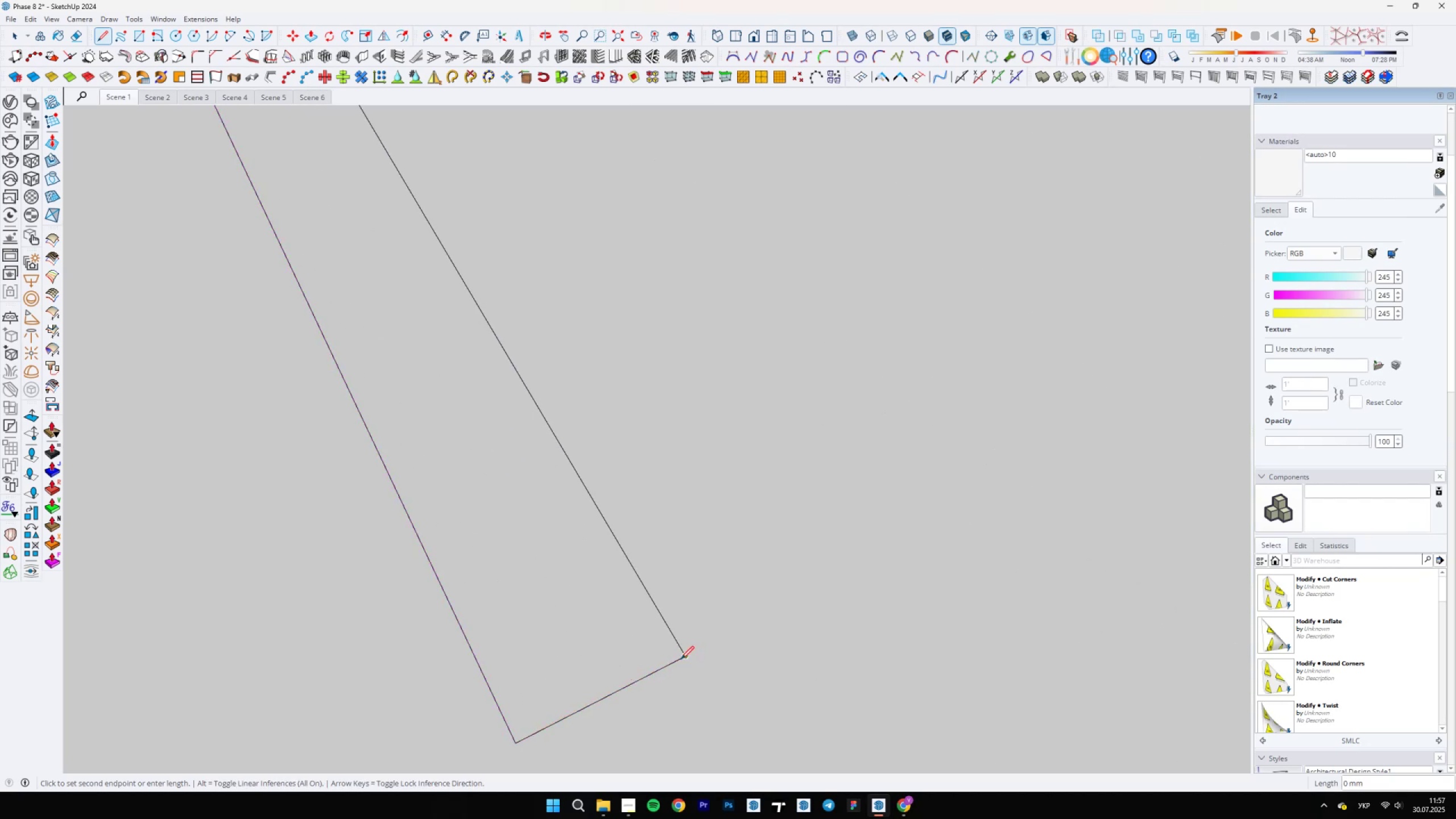 
scroll: coordinate [709, 663], scroll_direction: down, amount: 16.0
 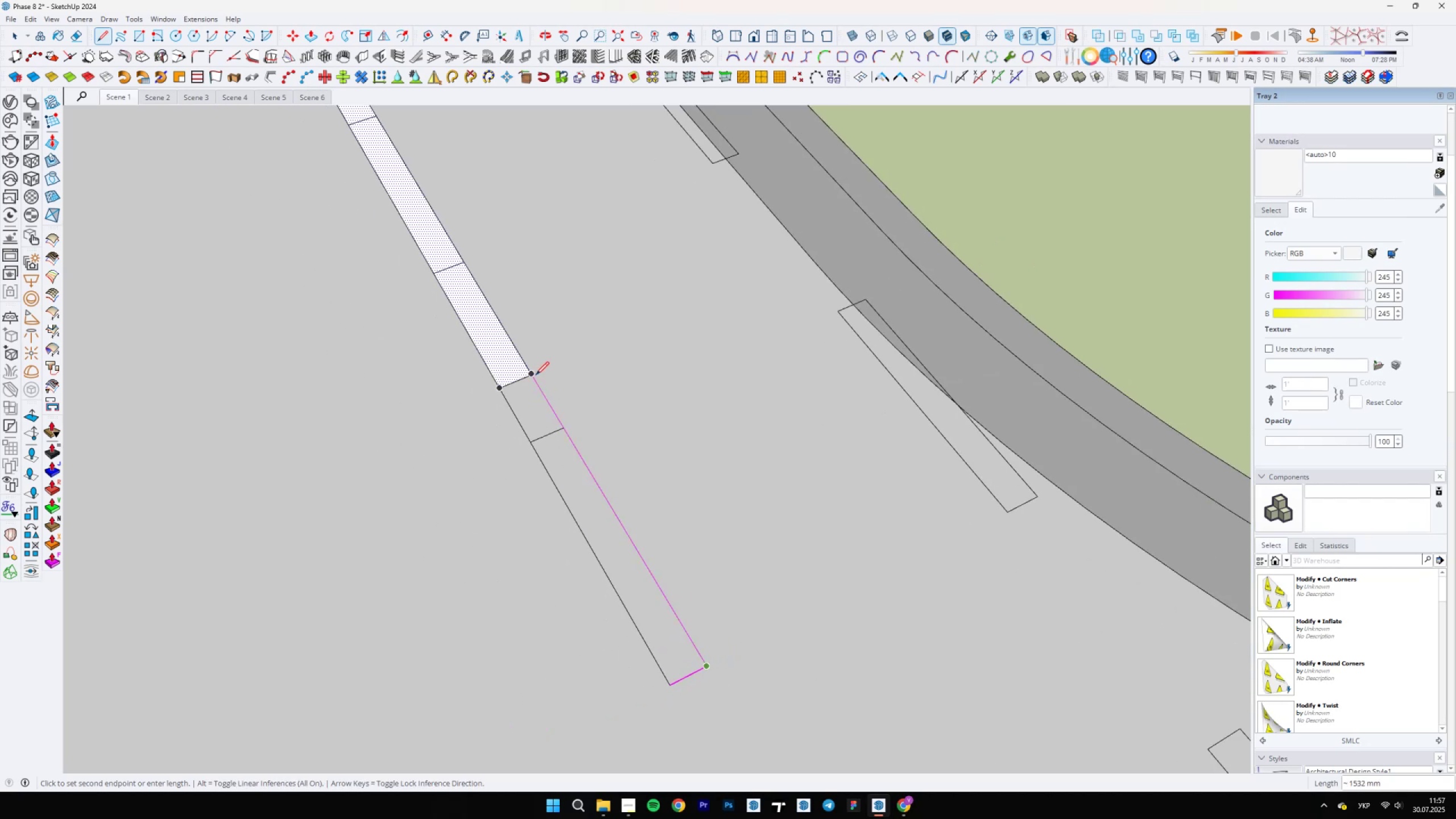 
left_click([536, 374])
 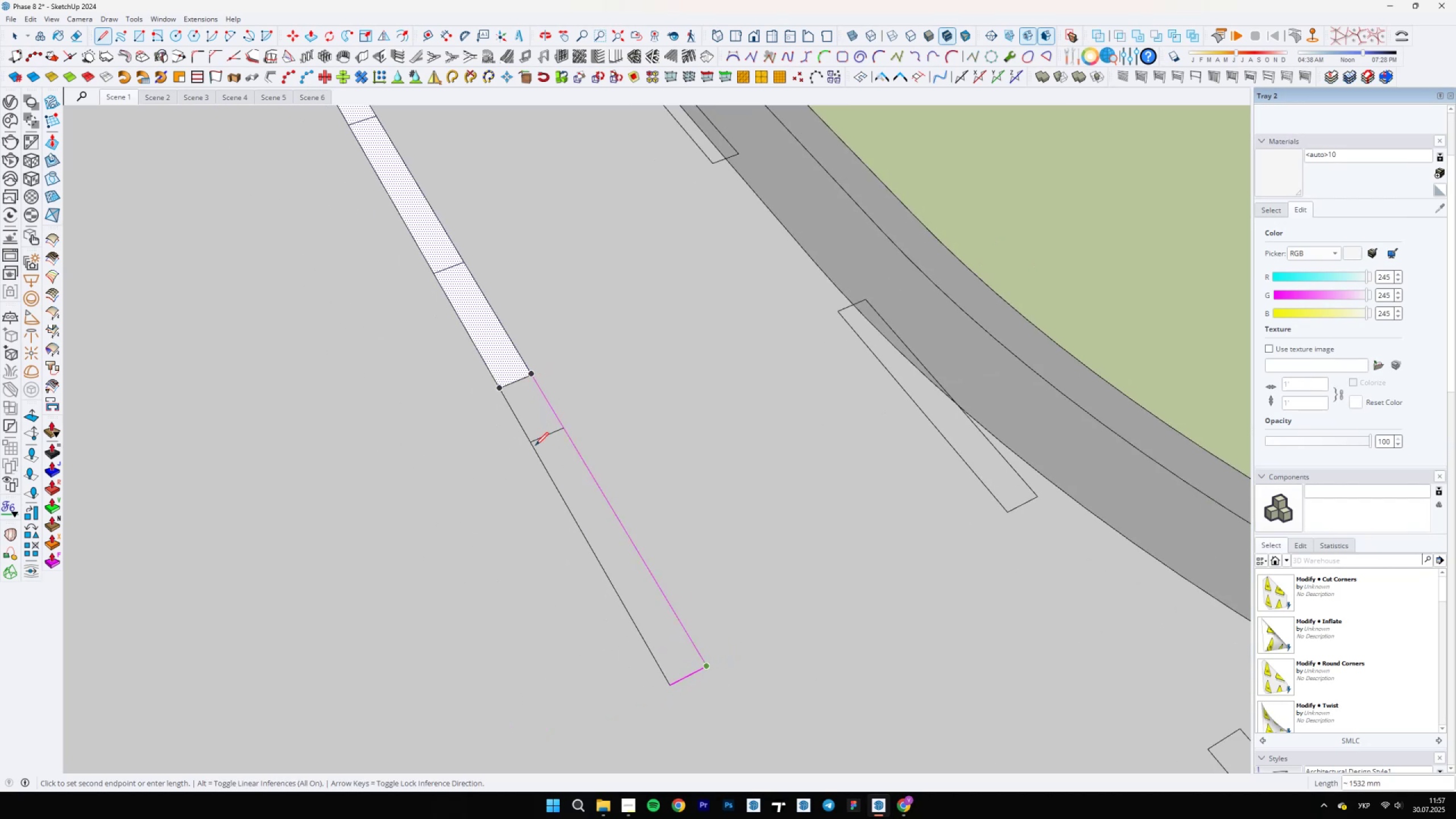 
scroll: coordinate [554, 492], scroll_direction: down, amount: 4.0
 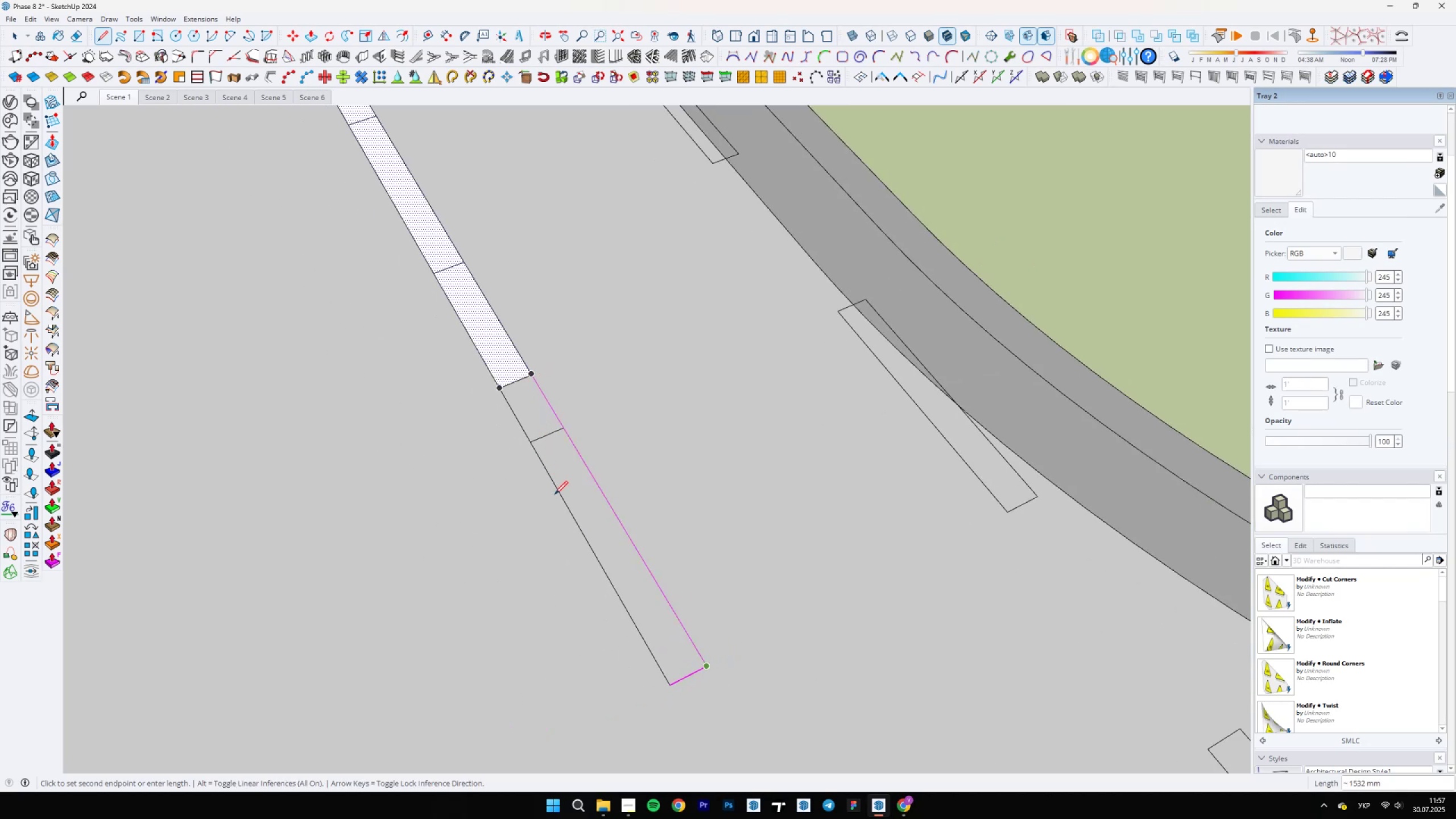 
key(Space)
 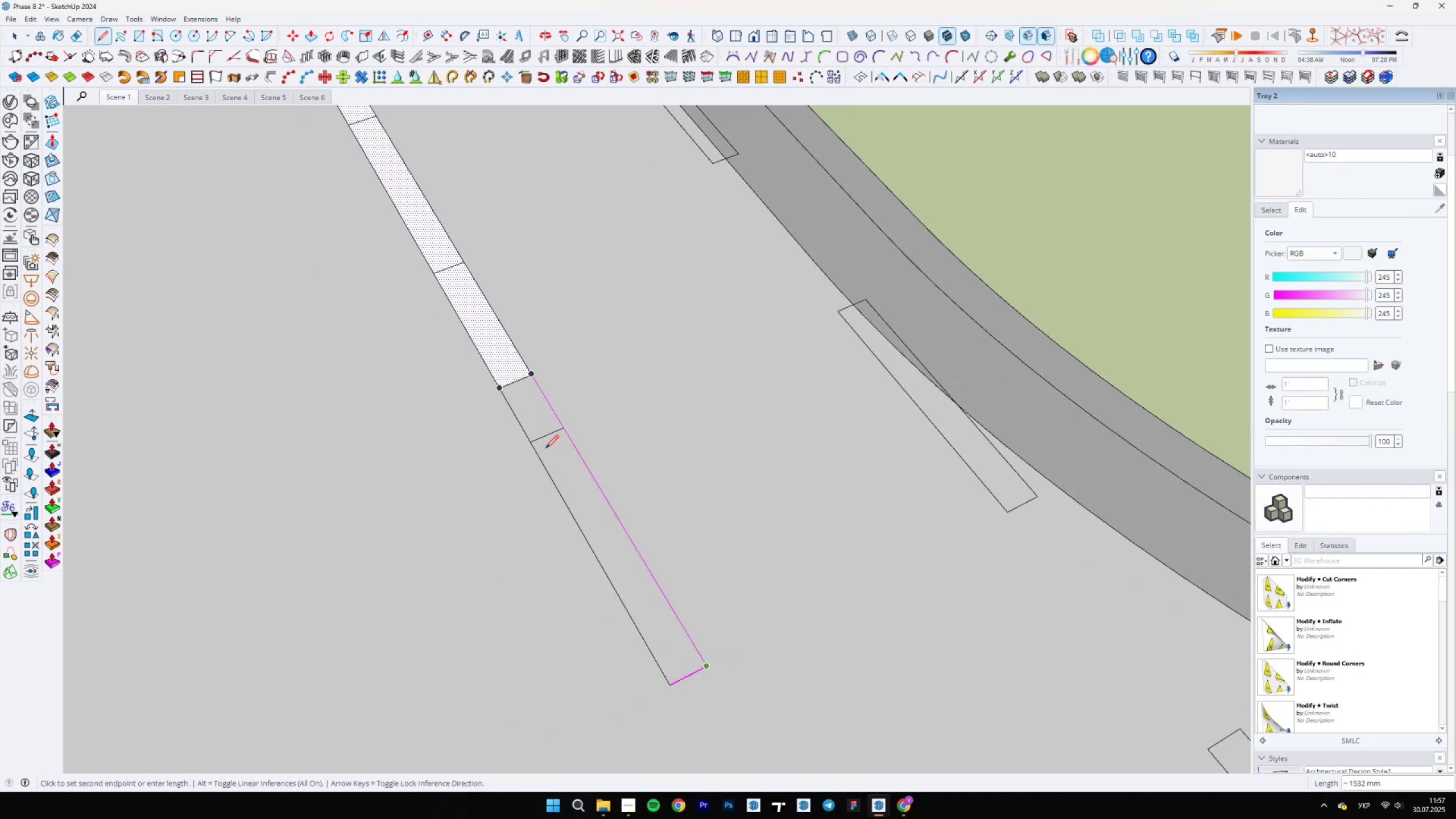 
scroll: coordinate [642, 423], scroll_direction: down, amount: 10.0
 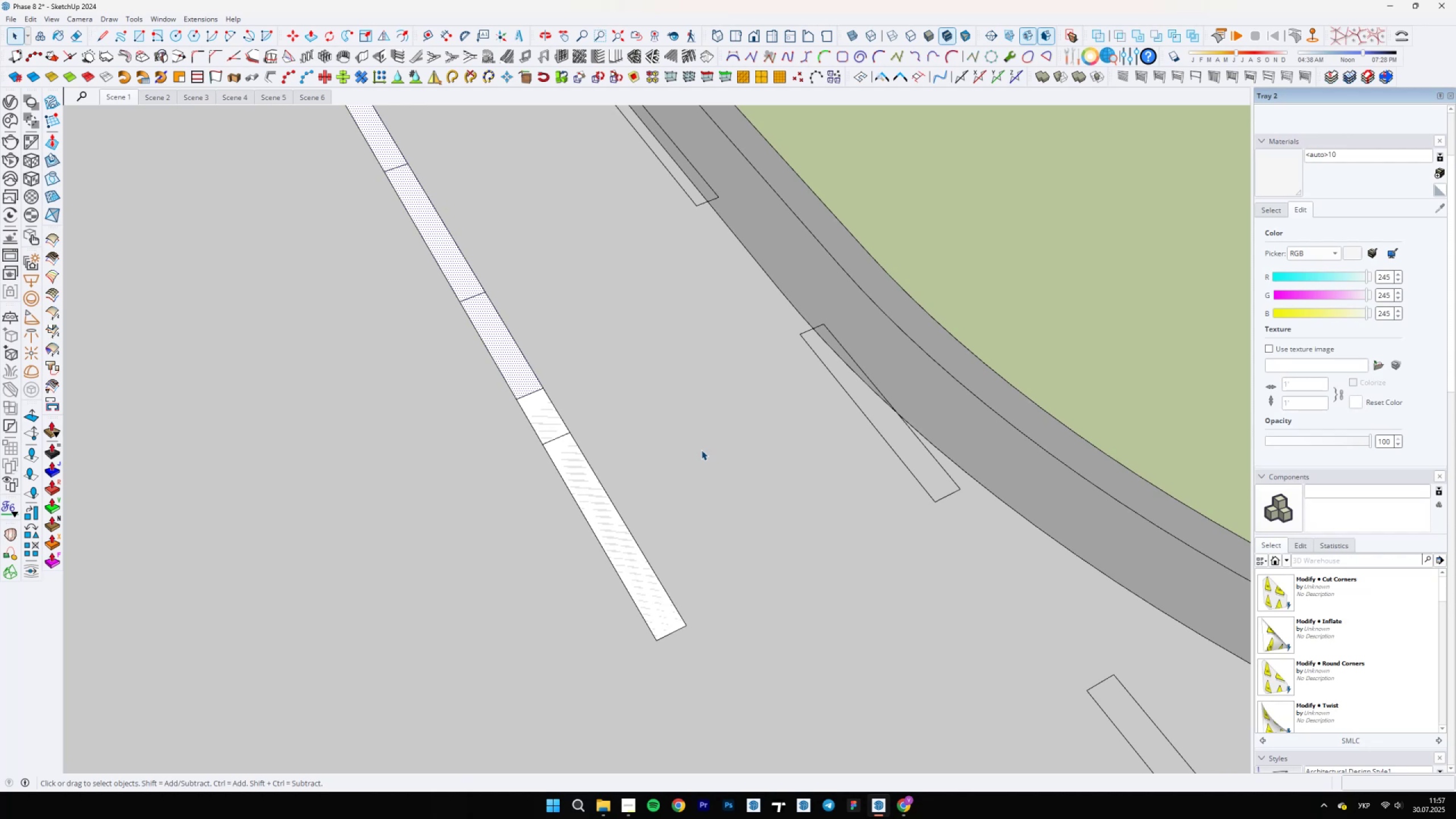 
scroll: coordinate [537, 416], scroll_direction: up, amount: 5.0
 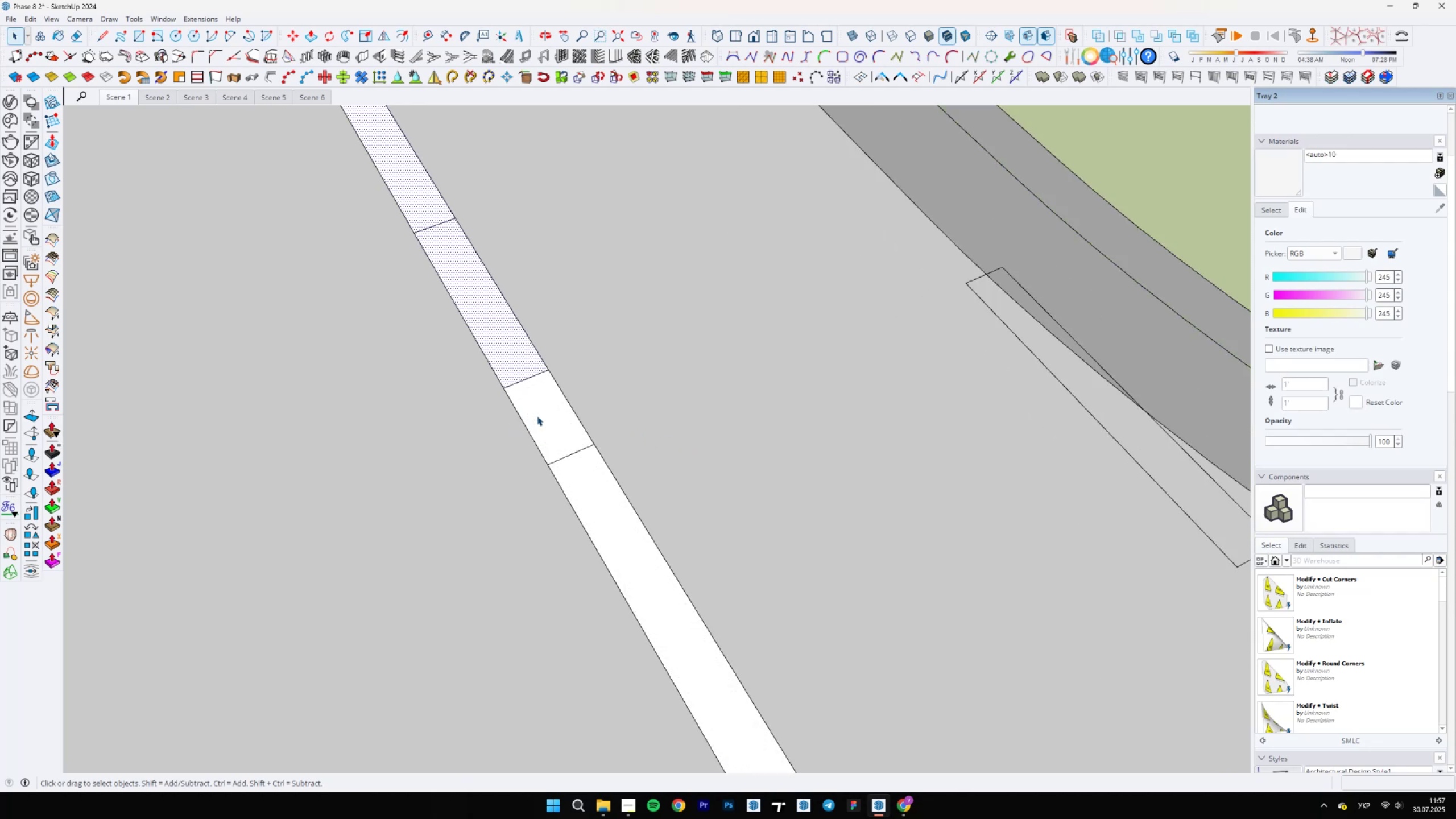 
left_click([537, 416])
 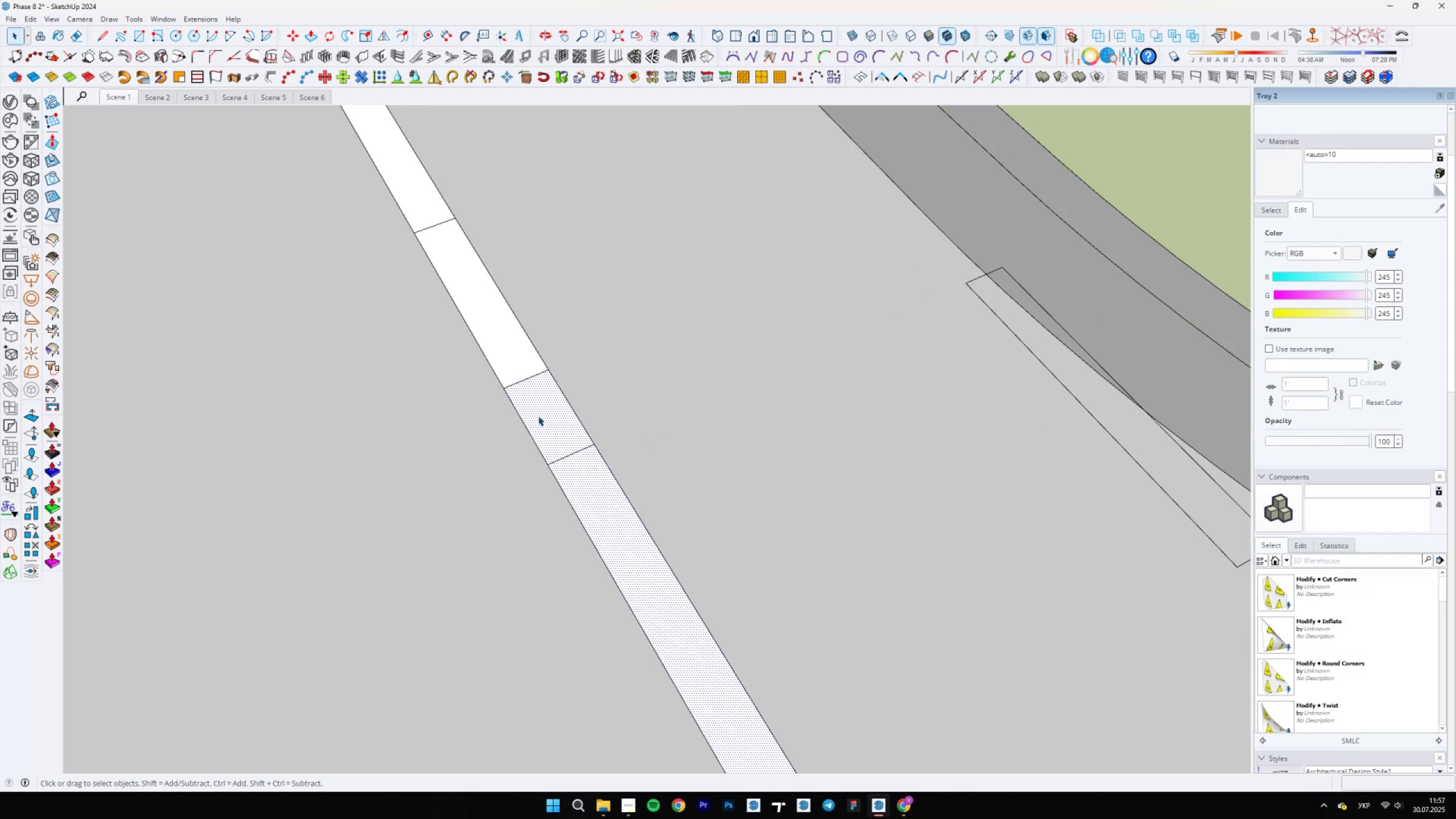 
scroll: coordinate [578, 449], scroll_direction: down, amount: 5.0
 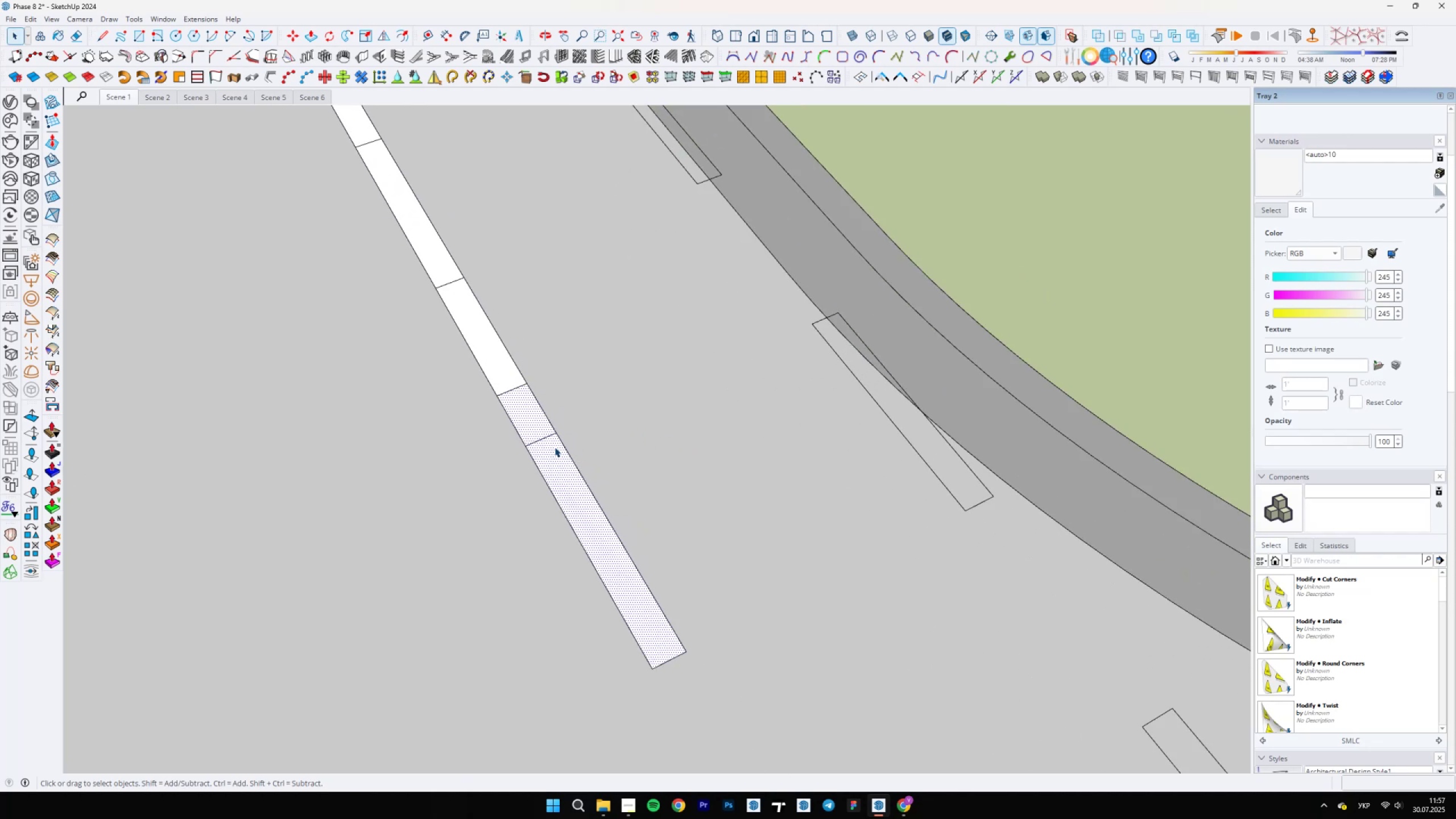 
key(Delete)
 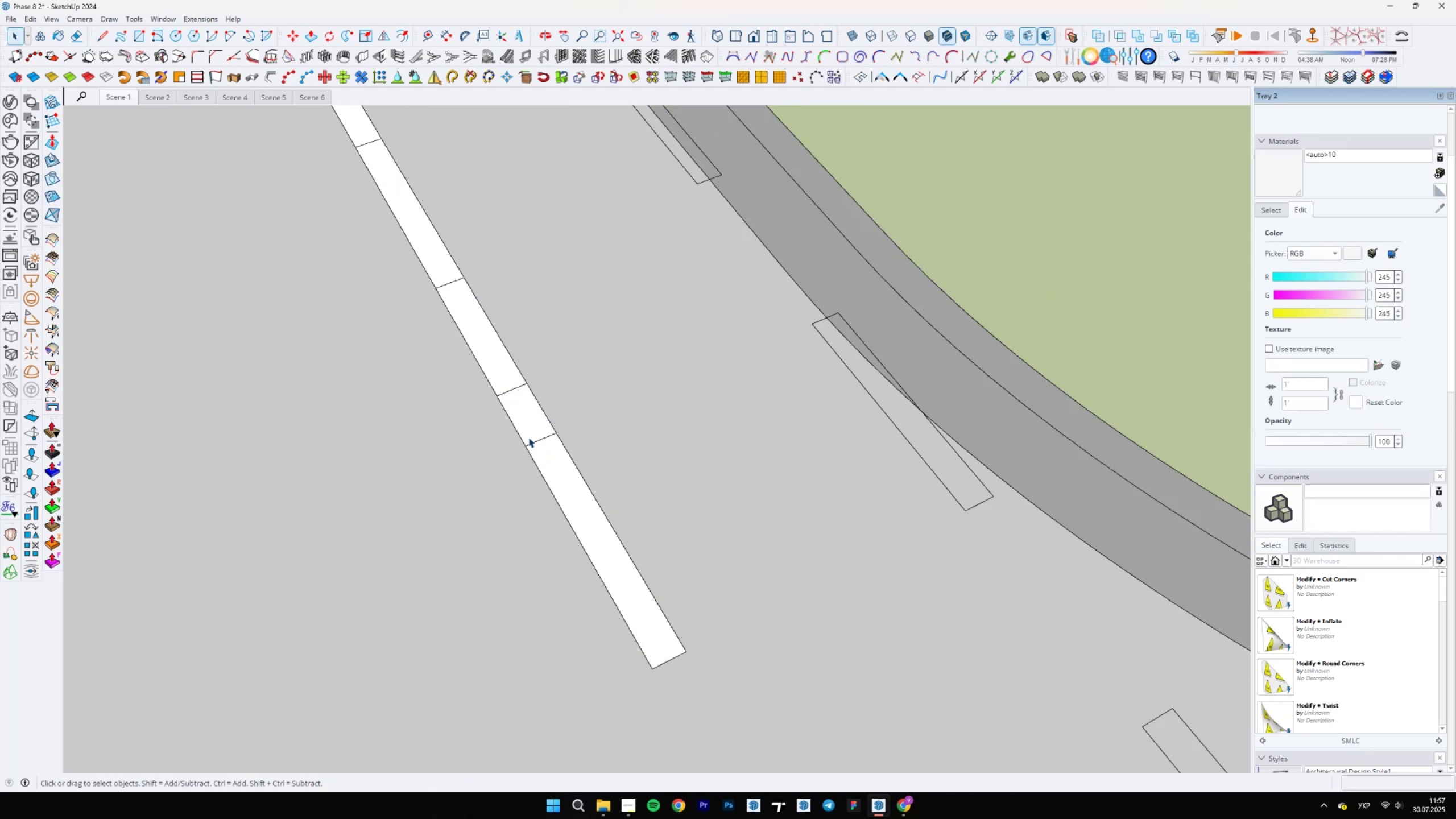 
left_click([524, 423])
 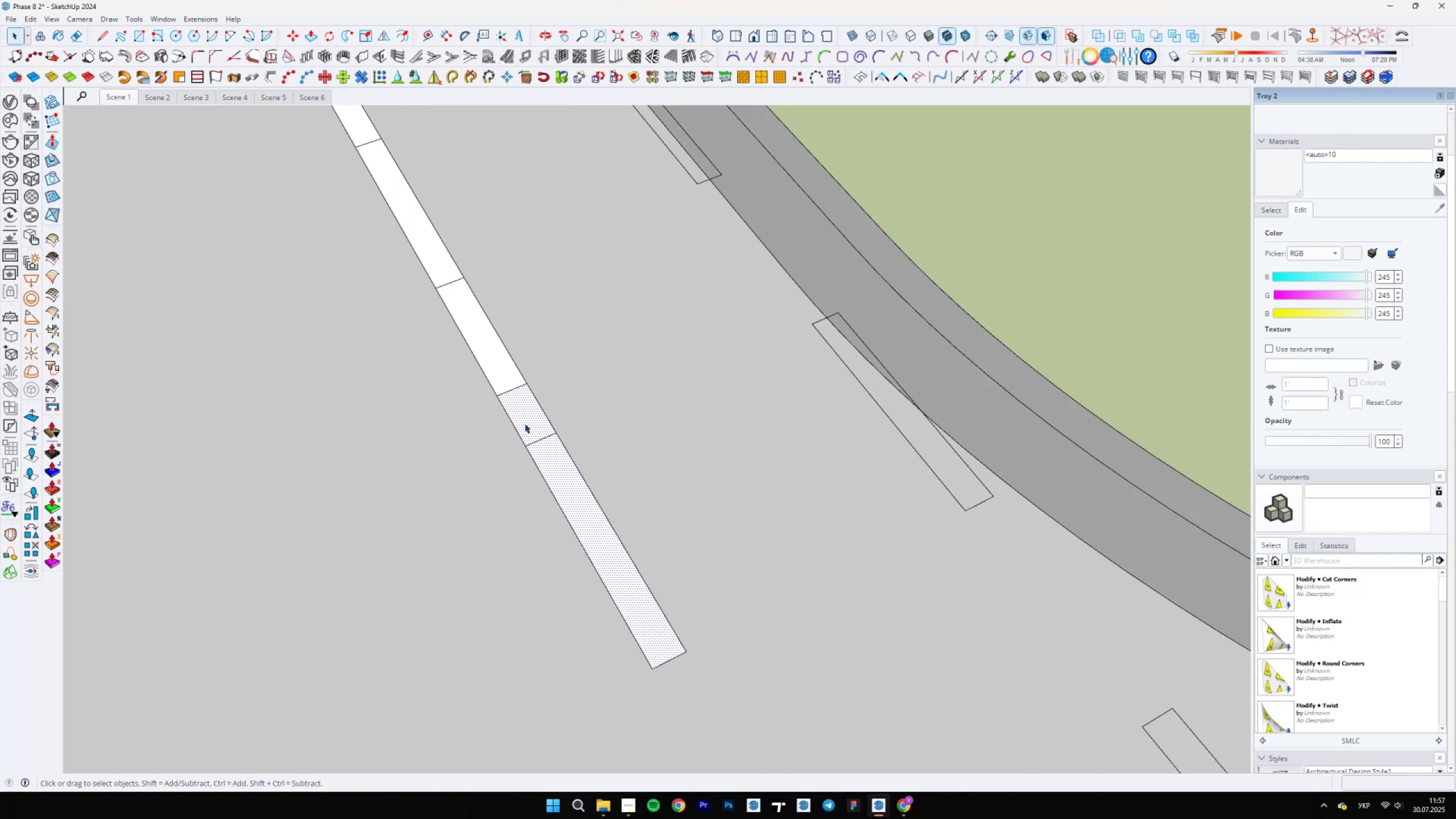 
key(Delete)
 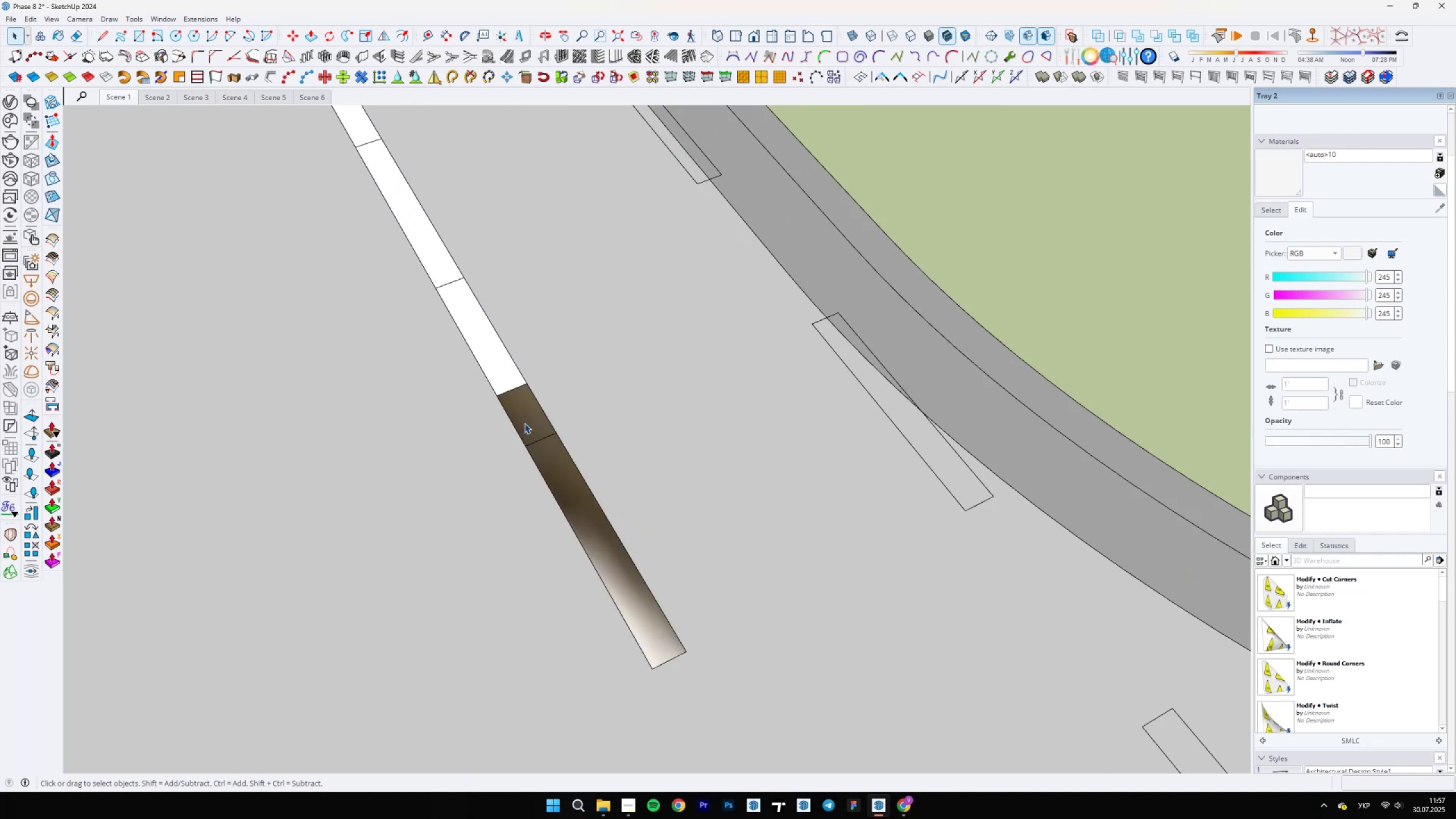 
key(Control+ControlLeft)
 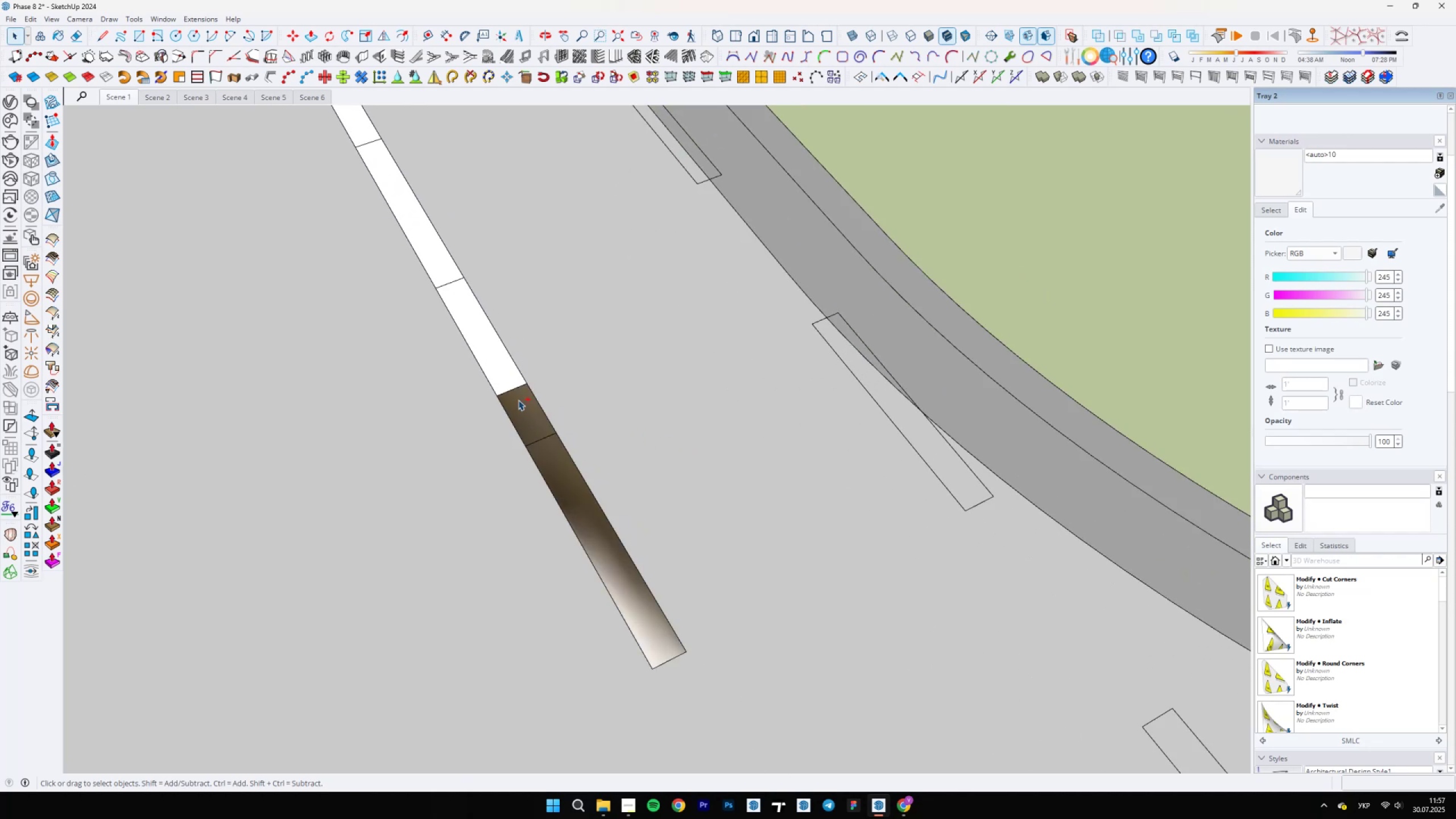 
key(Control+ControlLeft)
 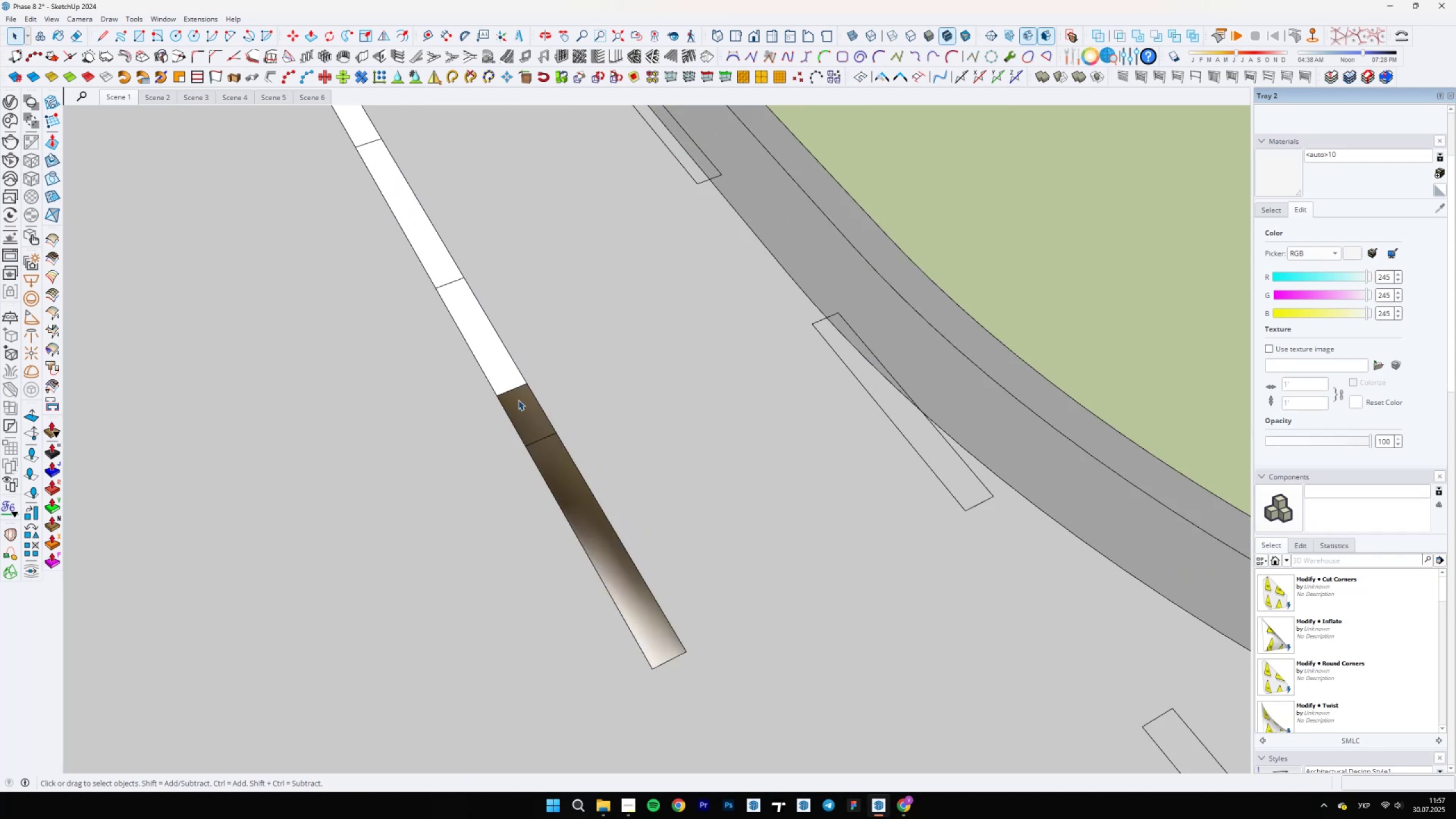 
key(Control+Z)
 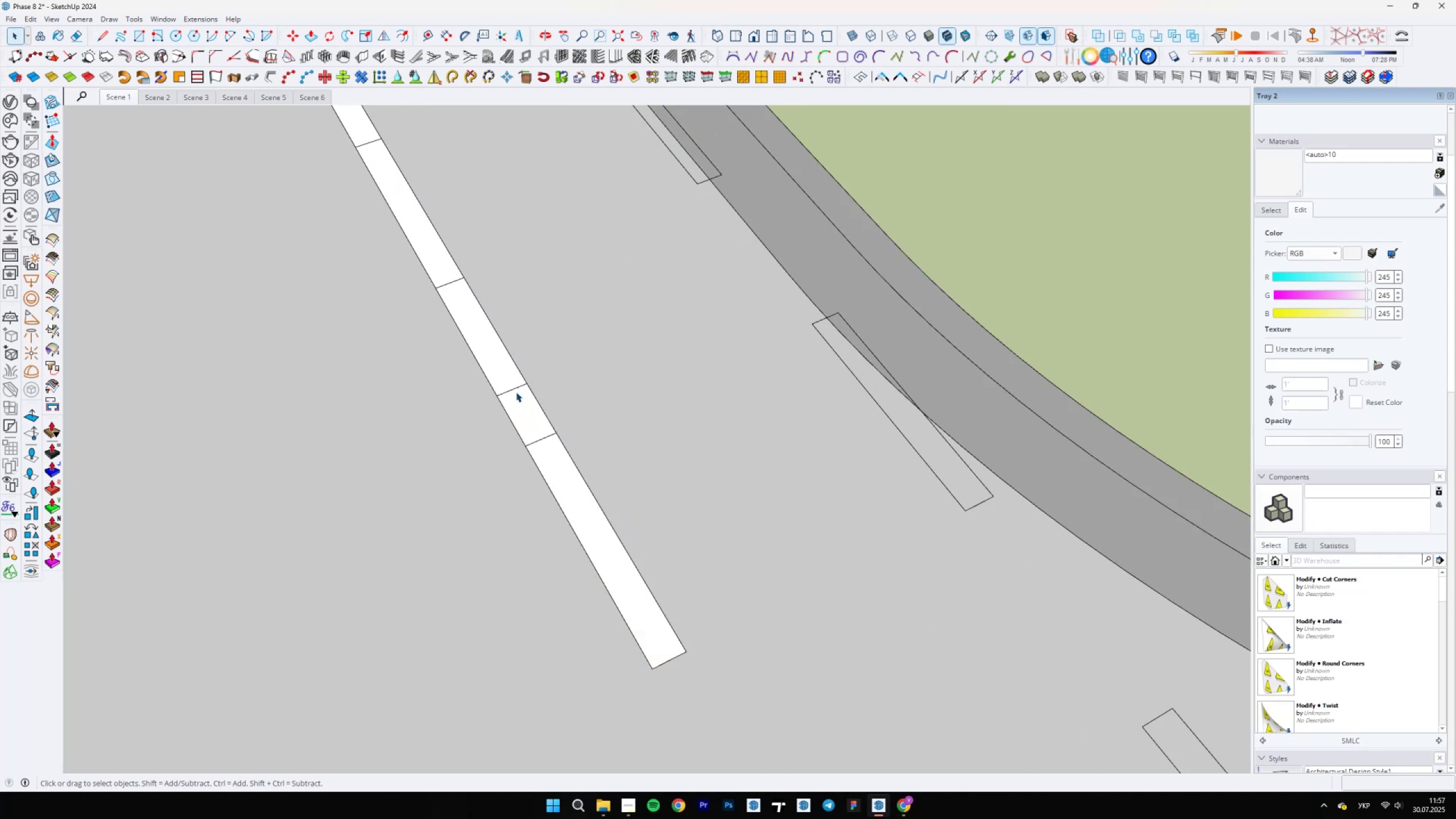 
key(E)
 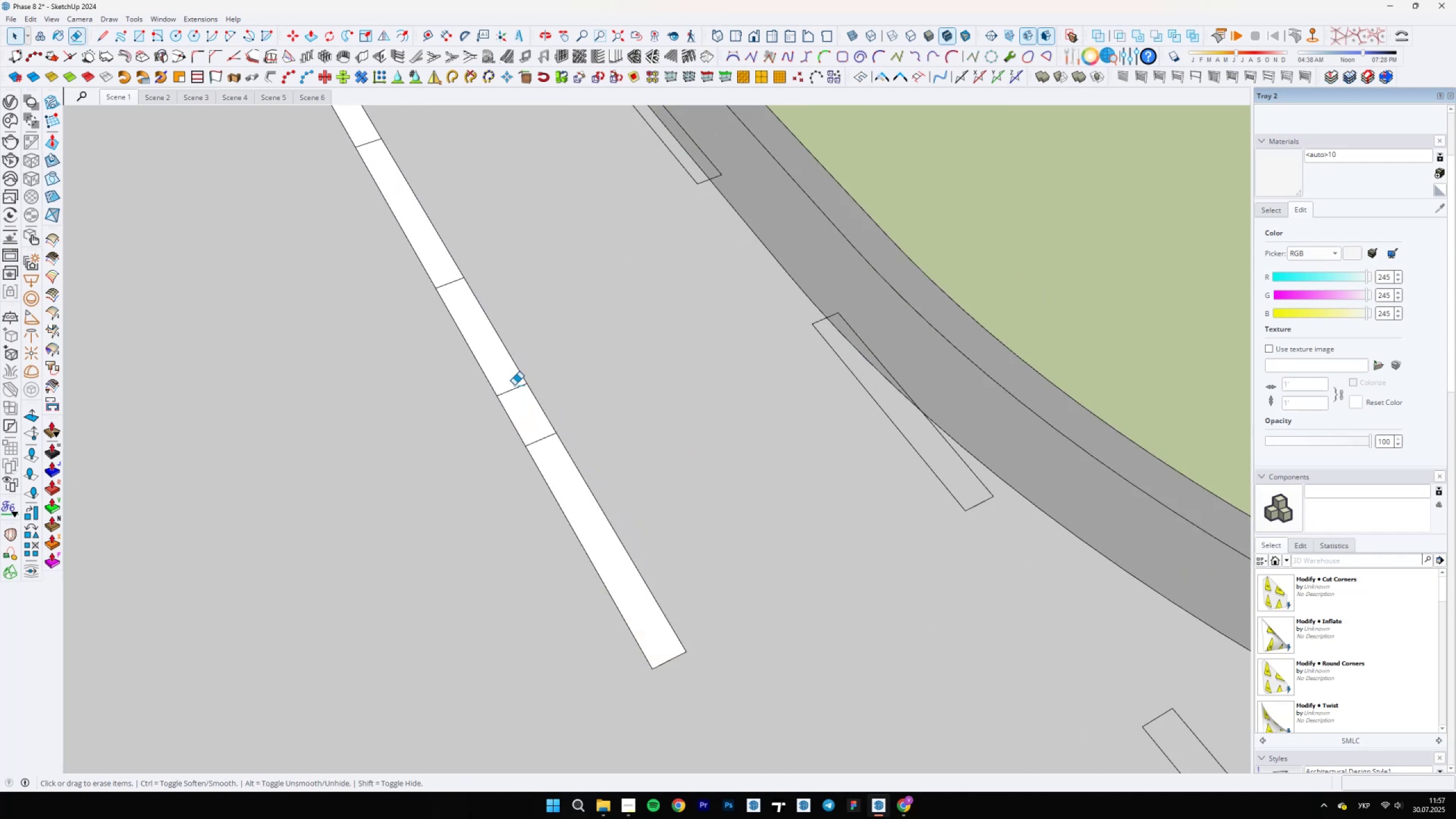 
left_click_drag(start_coordinate=[511, 378], to_coordinate=[519, 395])
 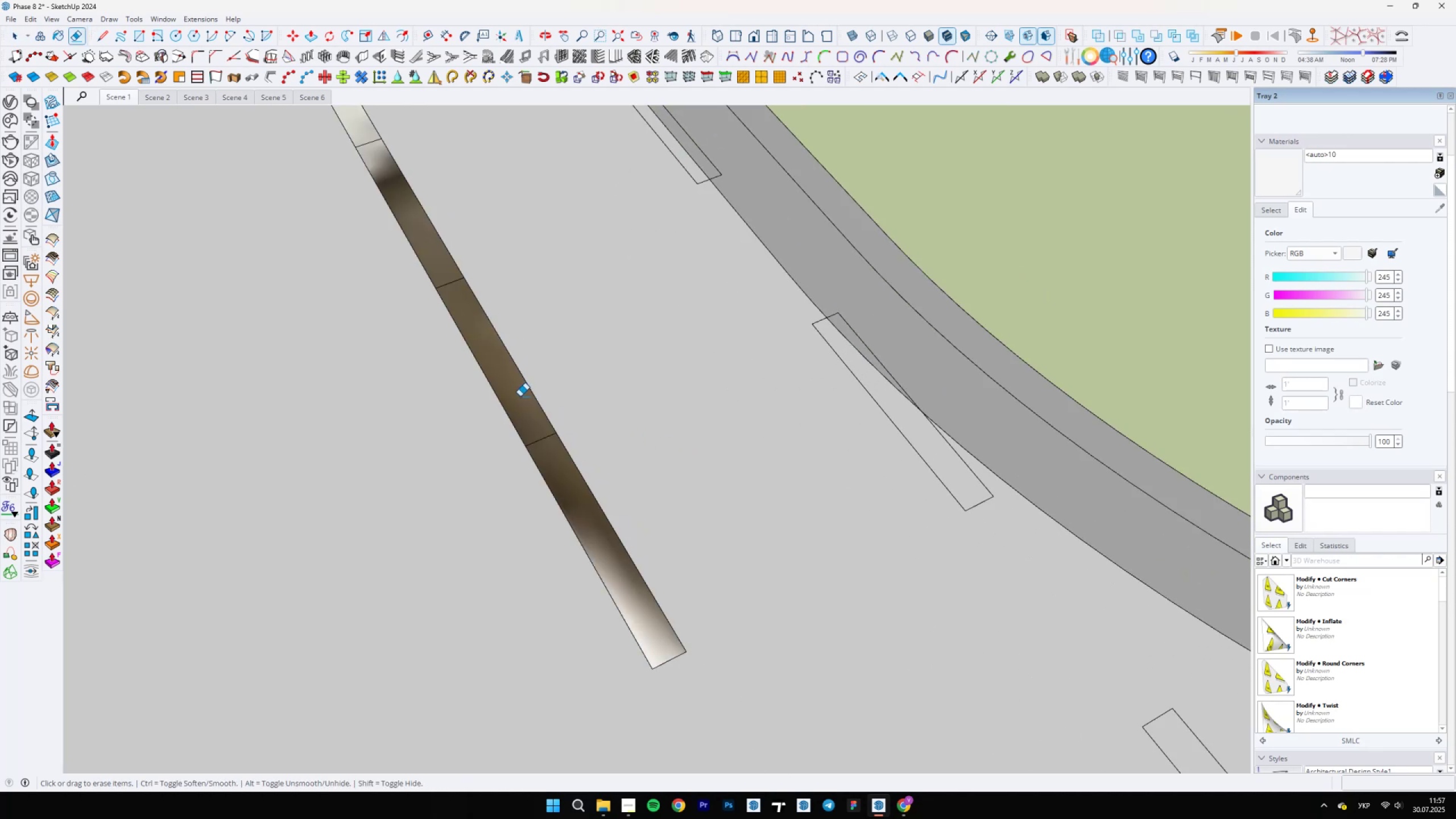 
key(Space)
 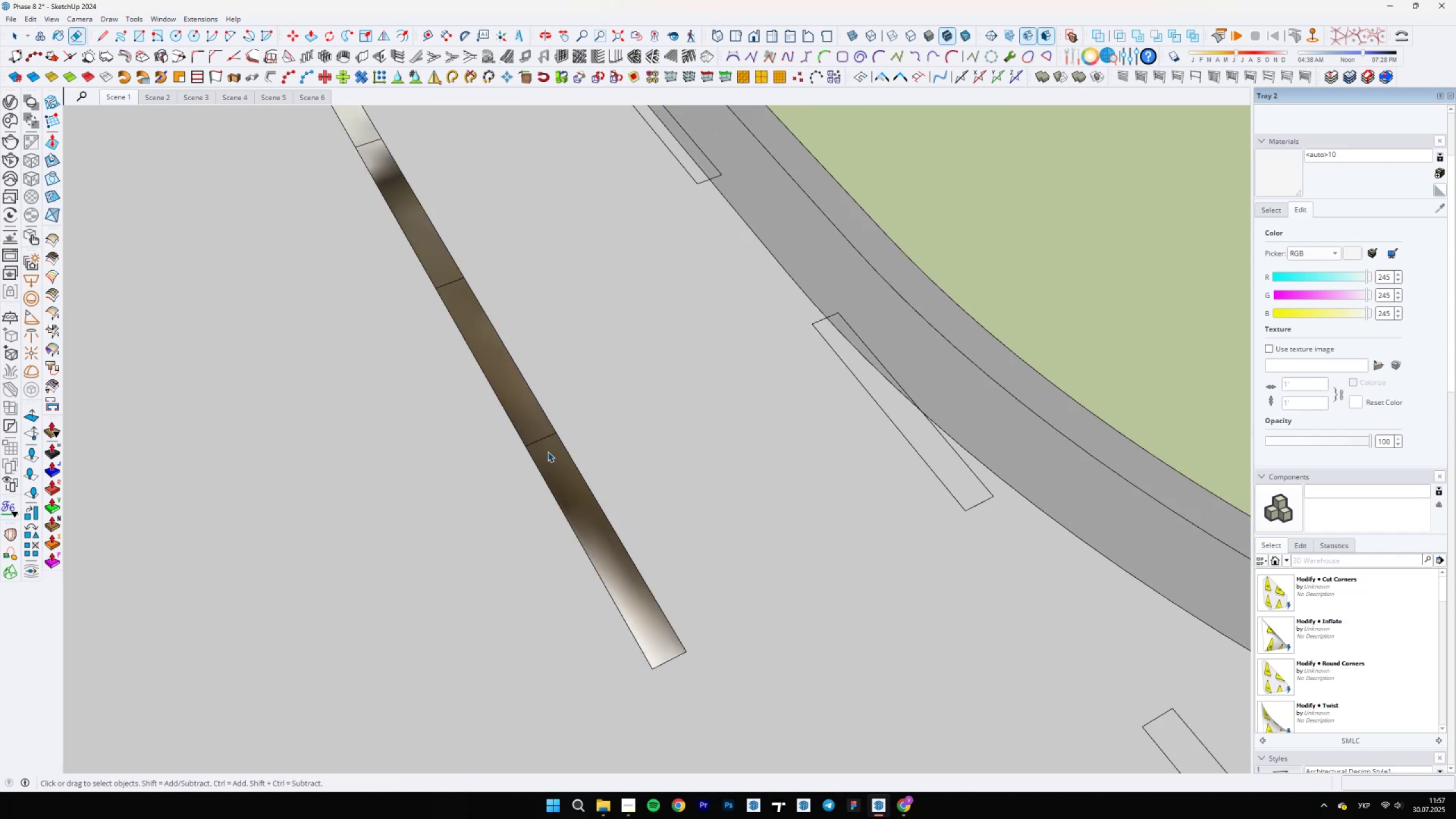 
scroll: coordinate [560, 477], scroll_direction: down, amount: 7.0
 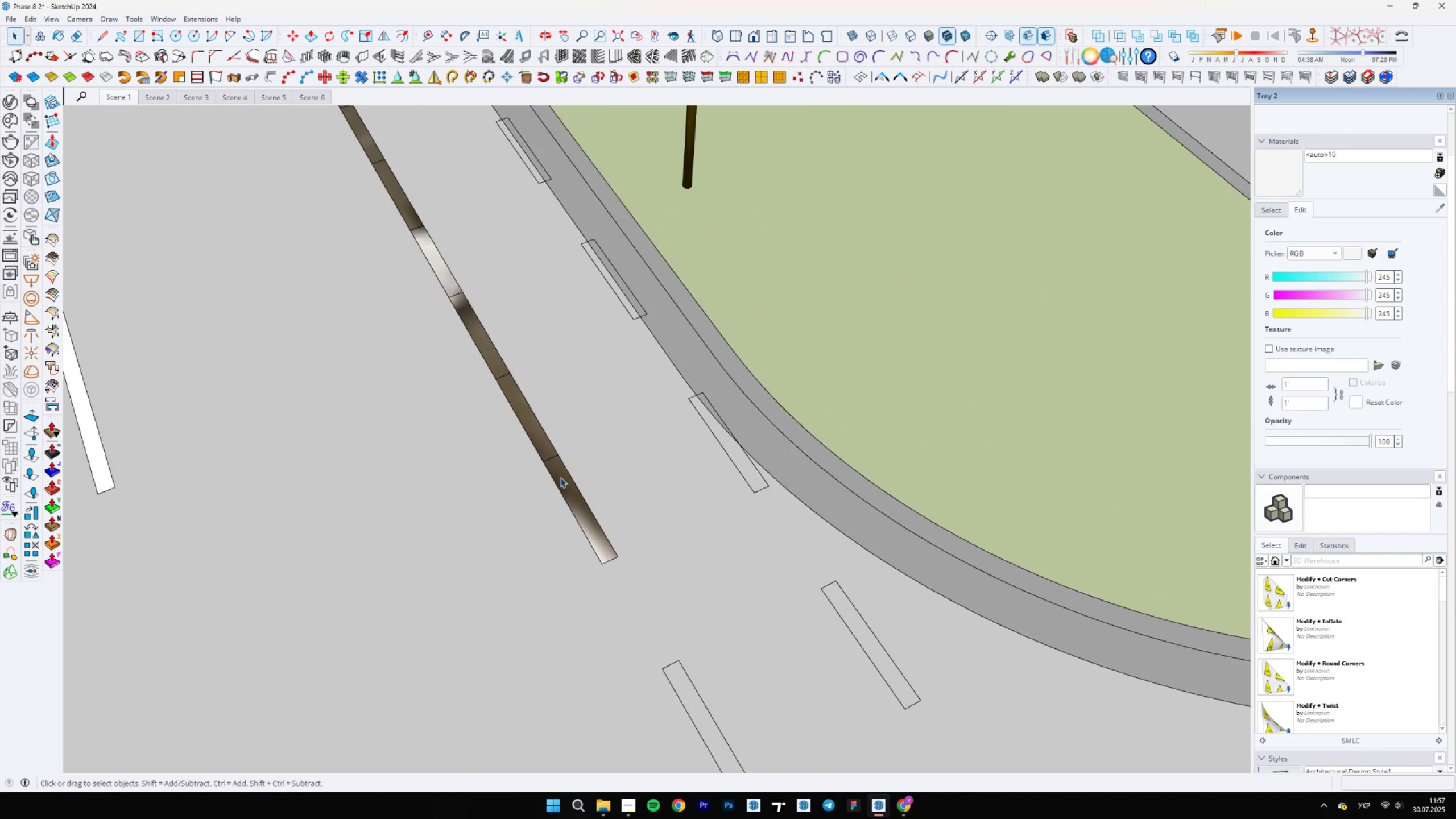 
key(Control+ControlLeft)
 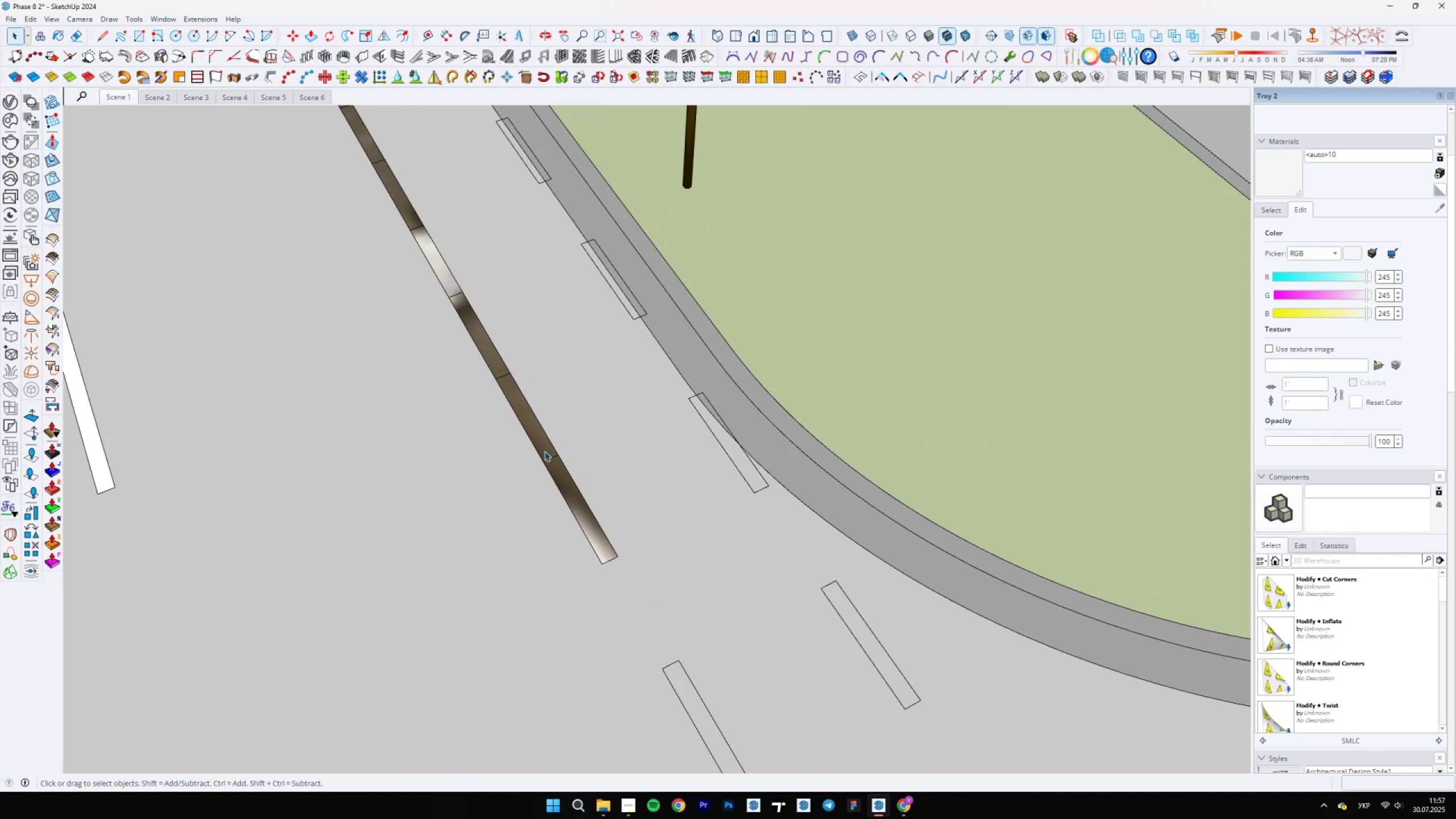 
key(Control+Z)
 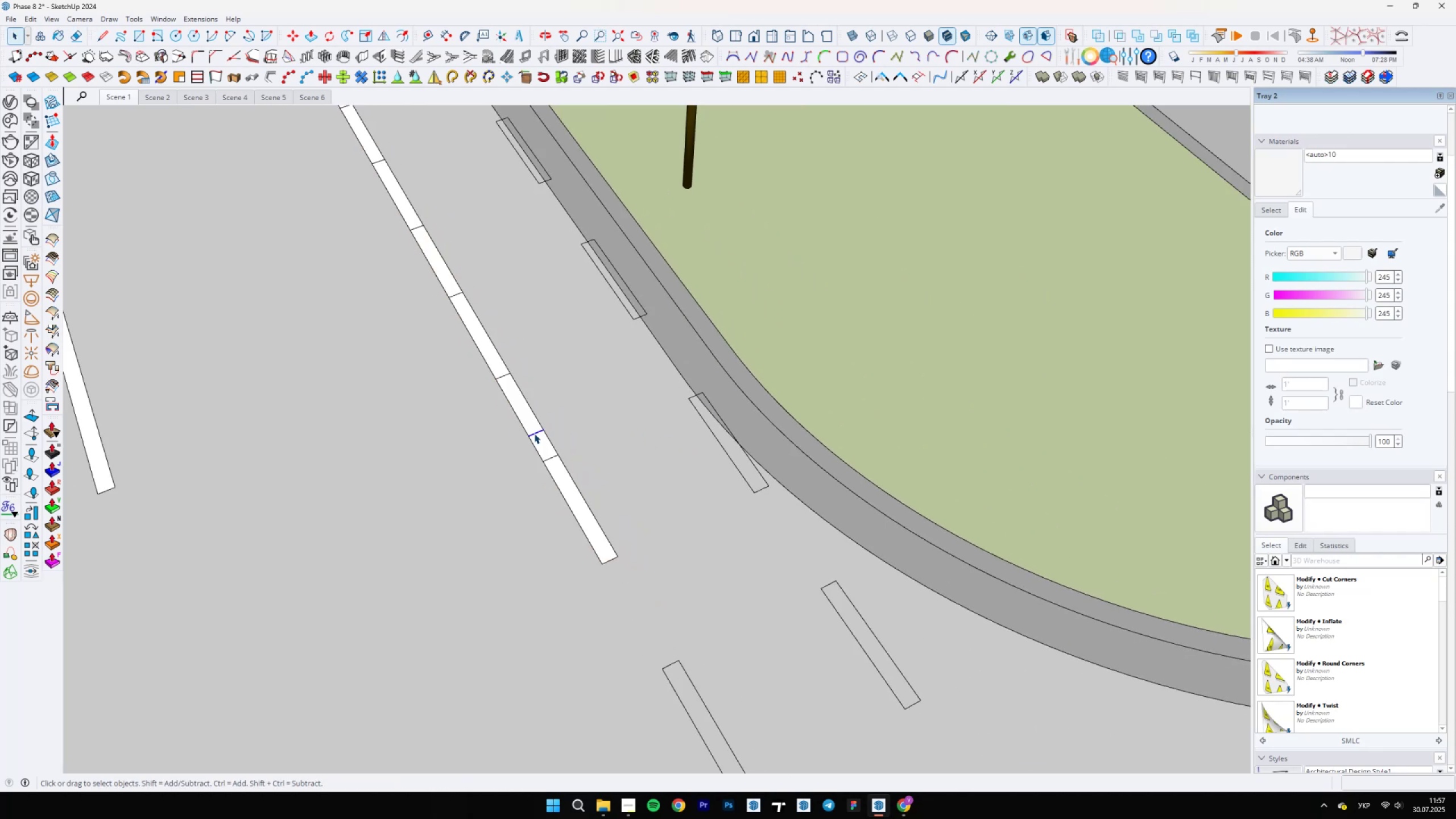 
double_click([524, 416])
 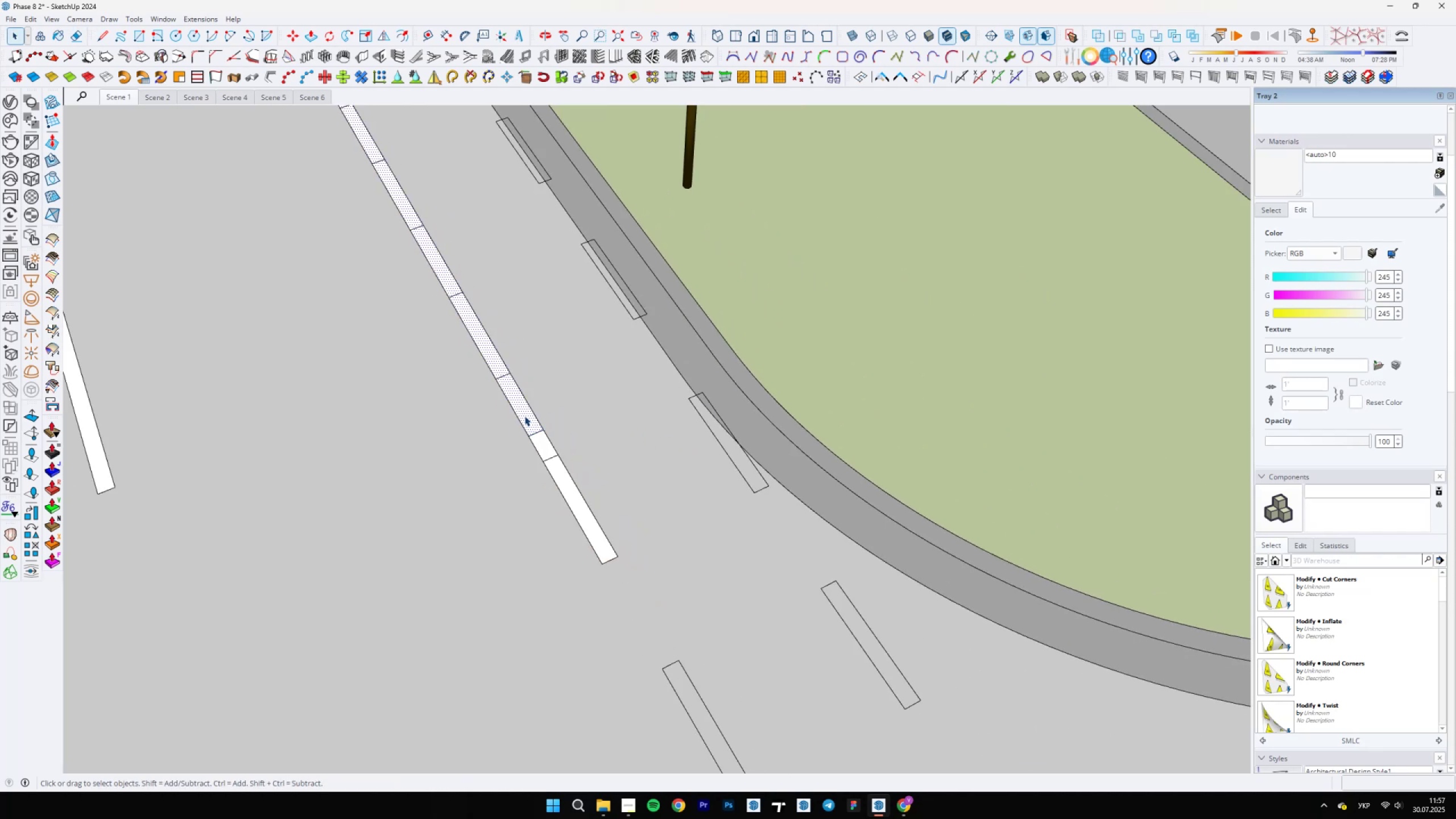 
key(Delete)
 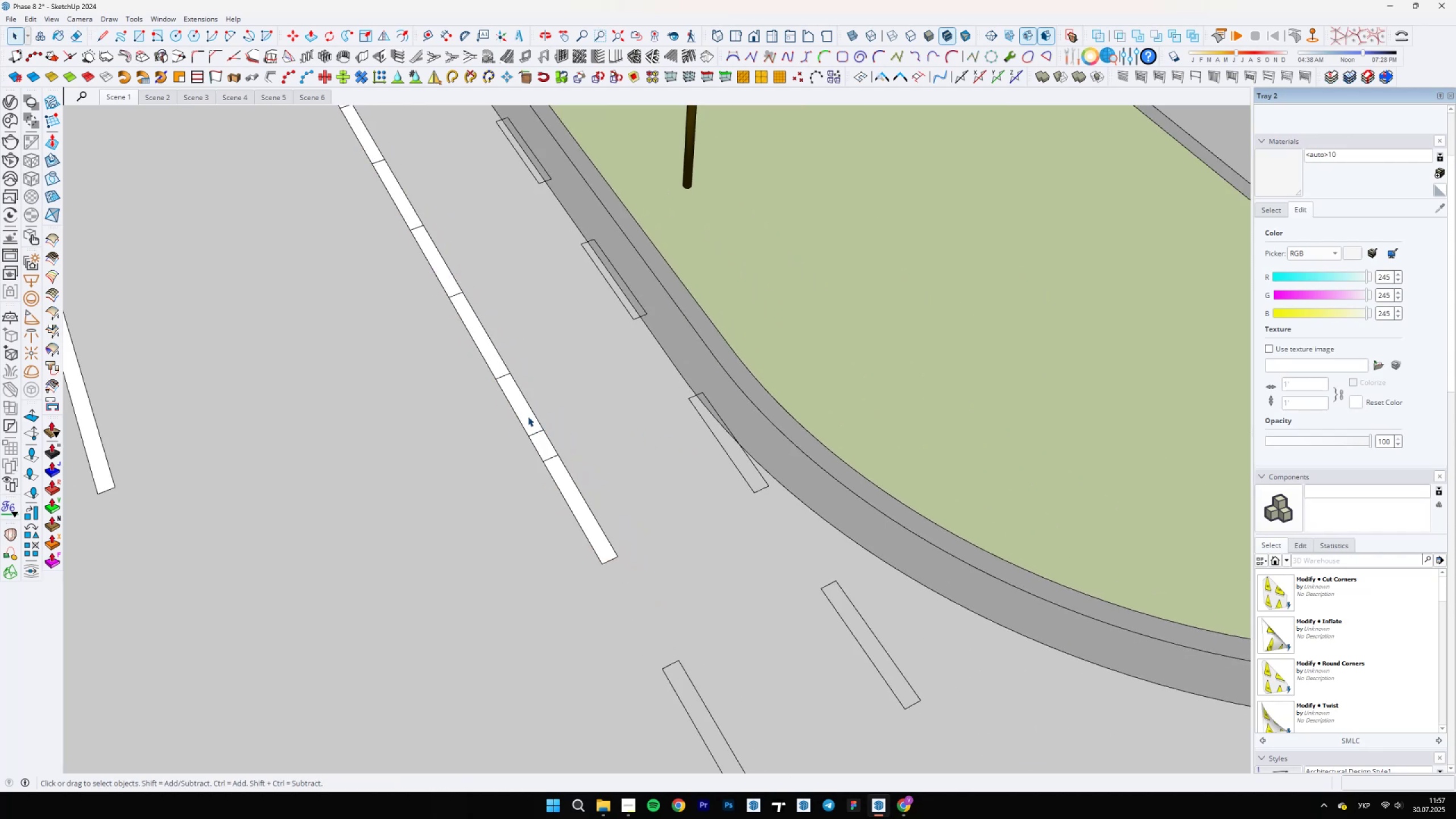 
left_click([528, 416])
 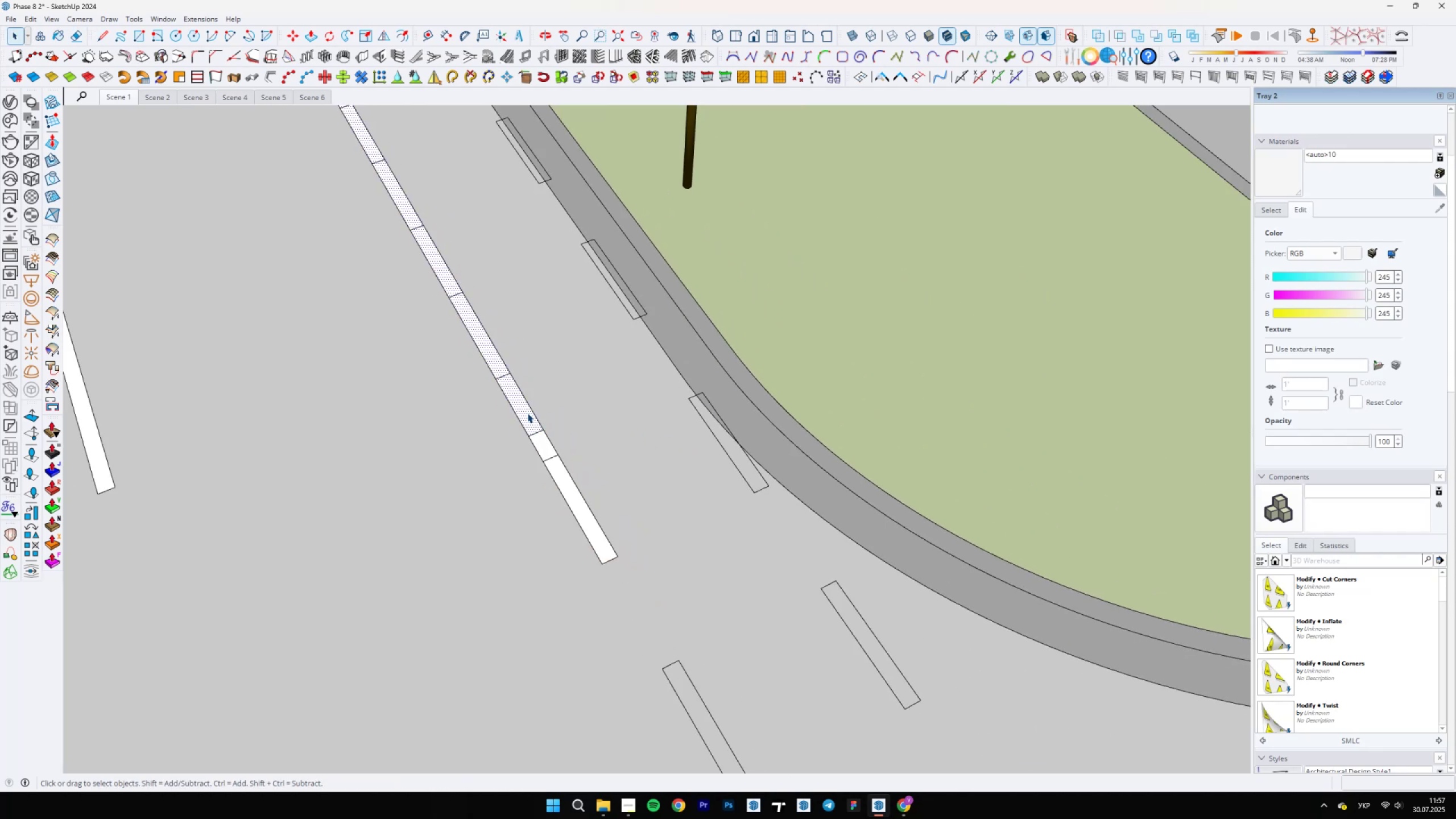 
key(Delete)
 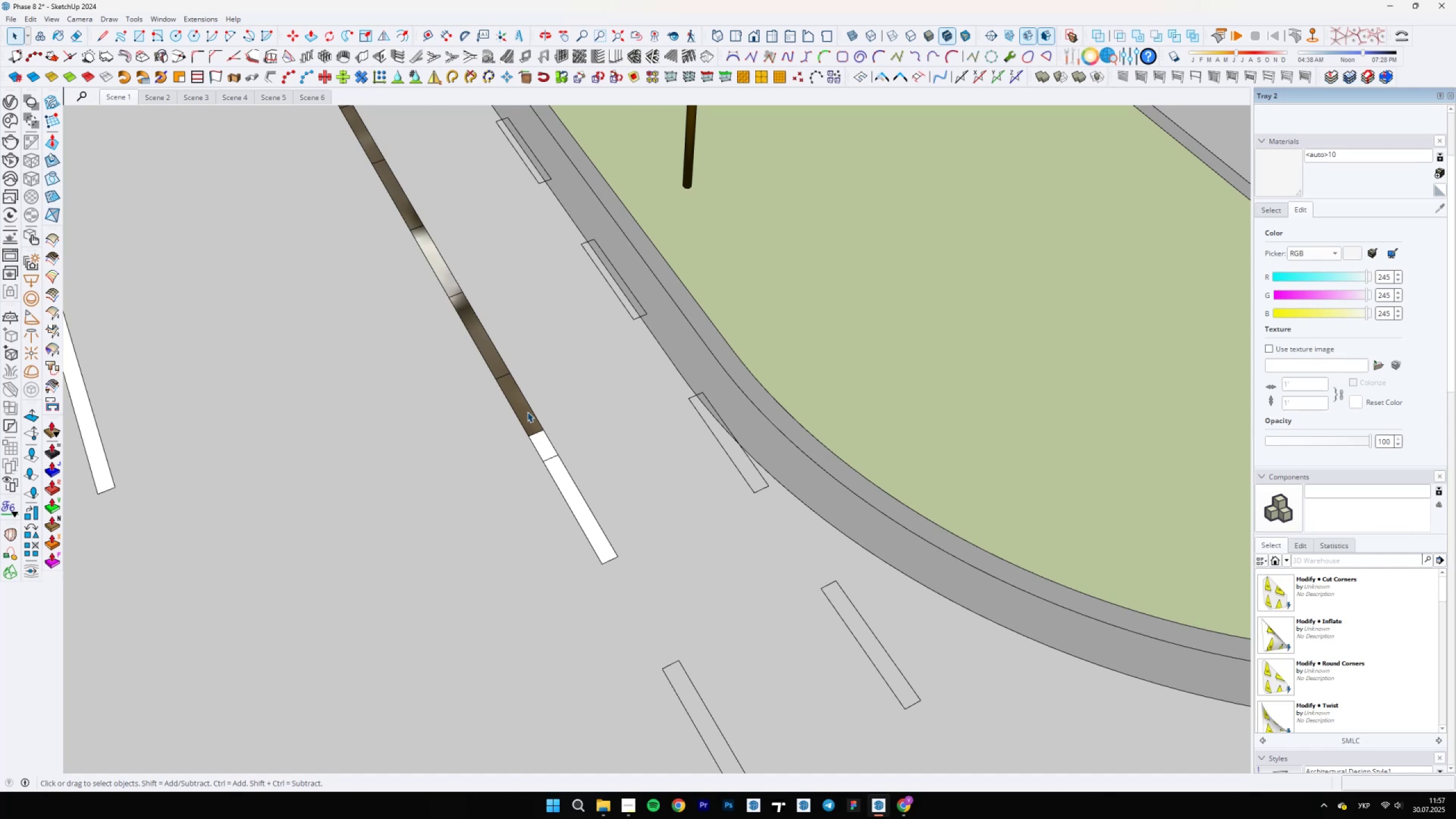 
left_click([544, 406])
 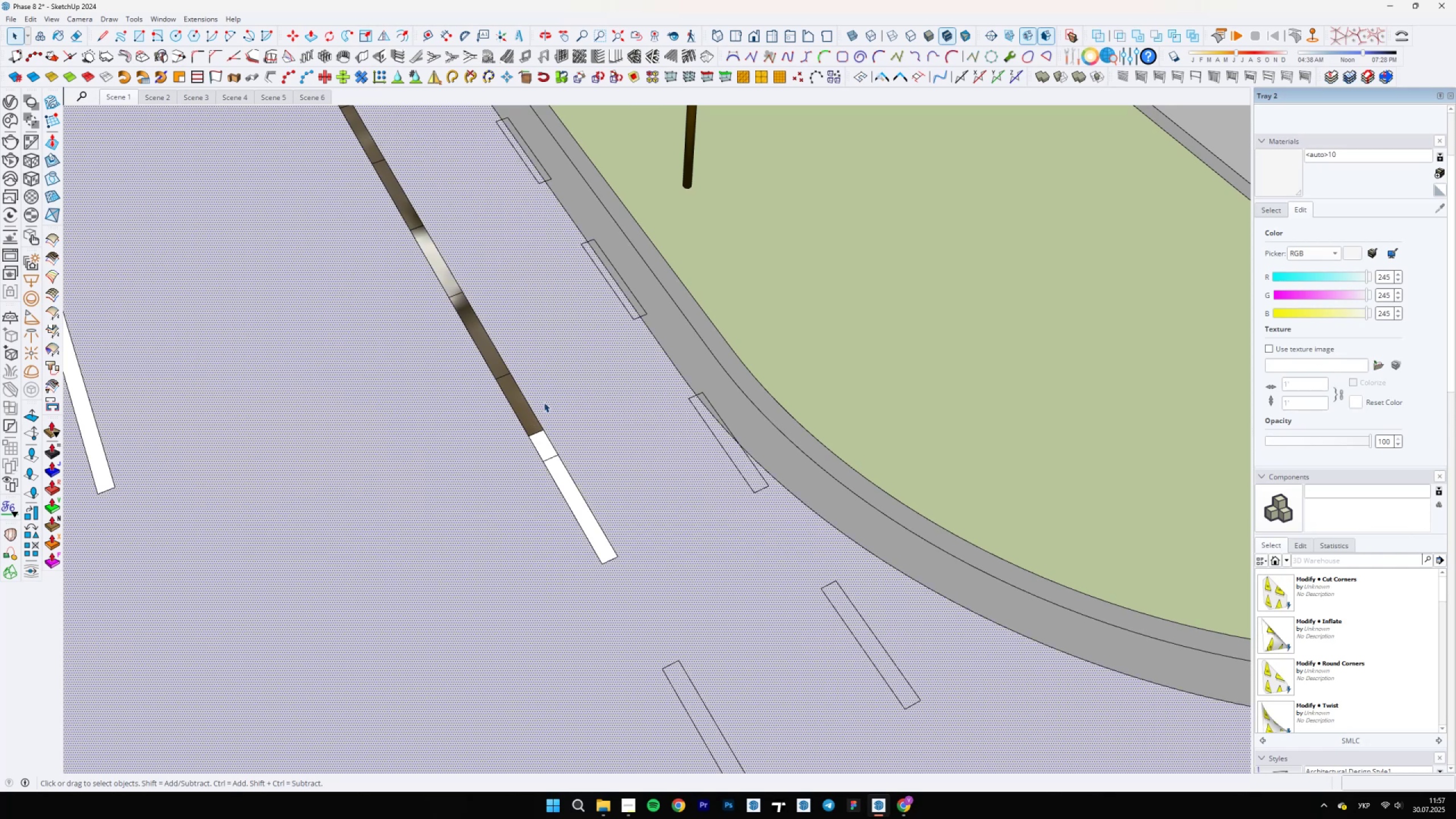 
key(Delete)
 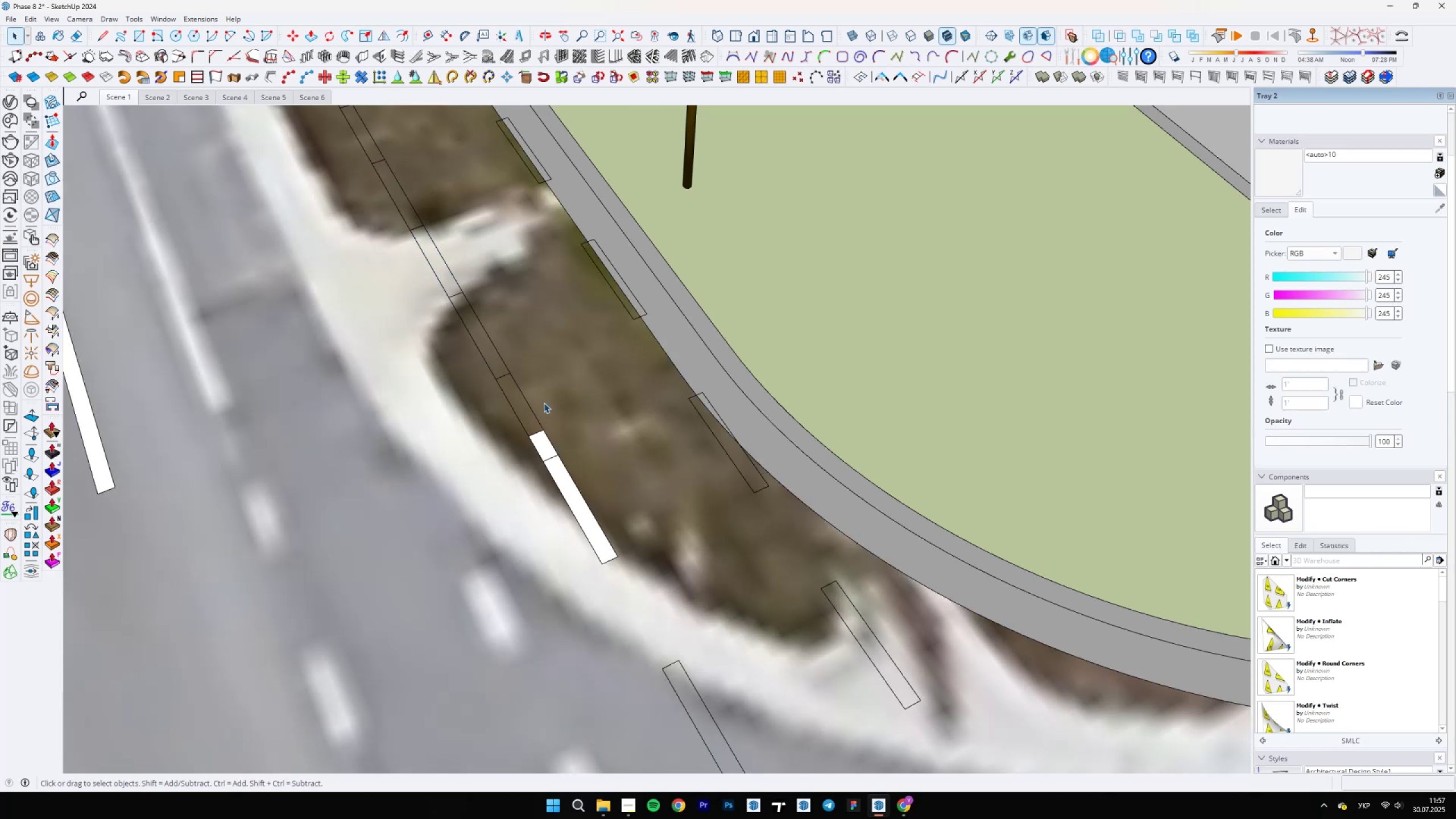 
key(Control+Z)
 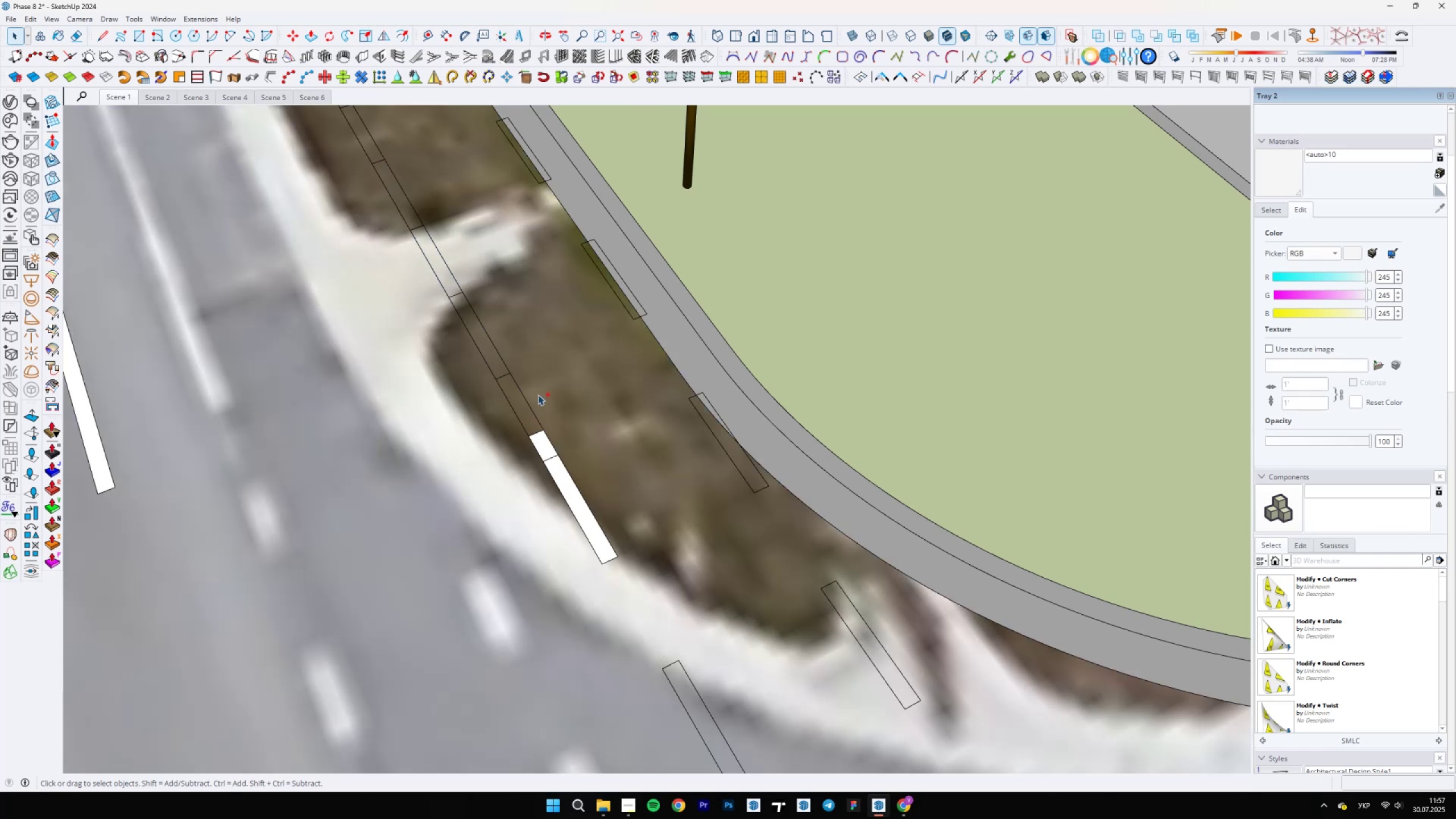 
key(Control+Z)
 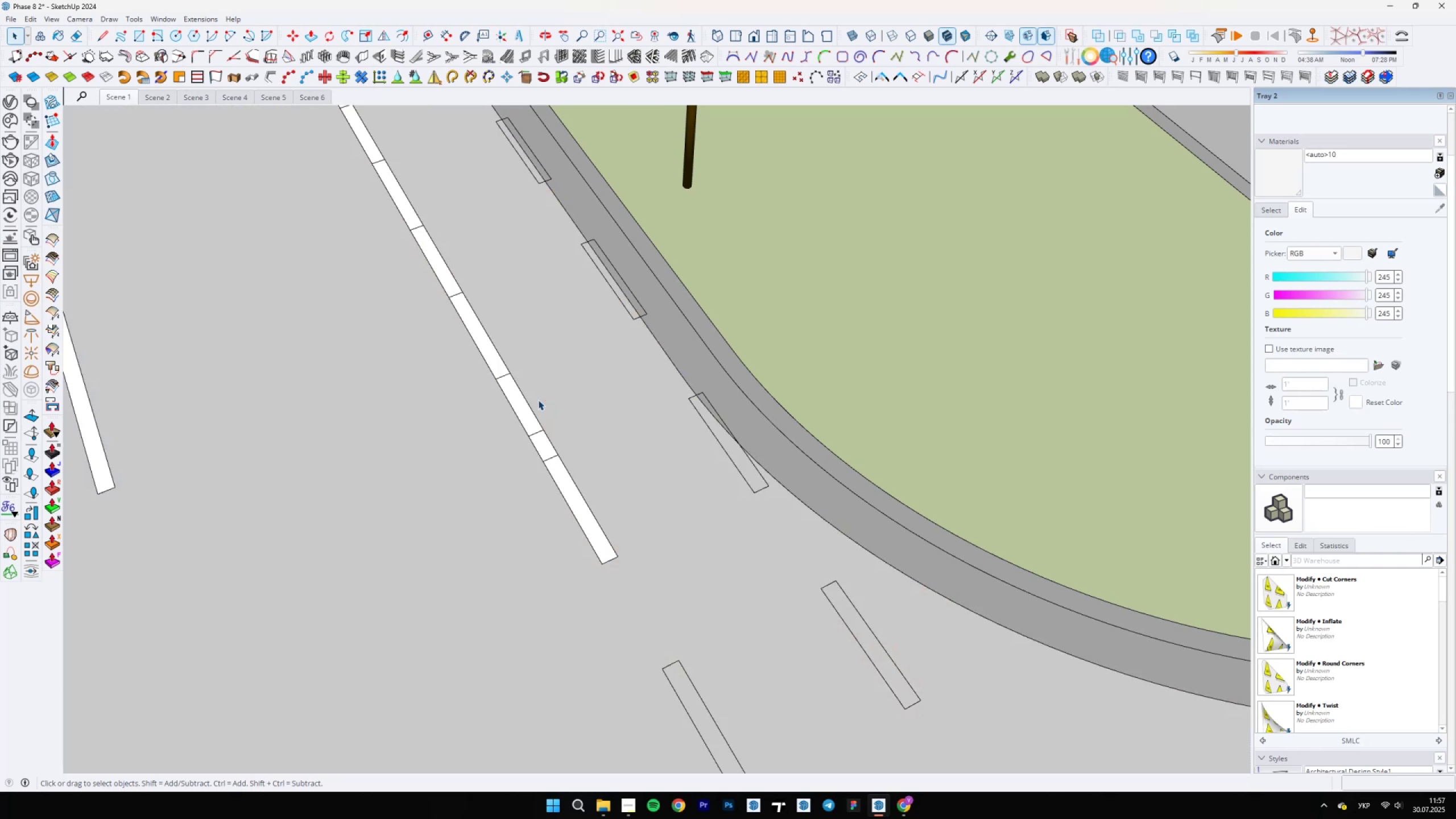 
scroll: coordinate [536, 420], scroll_direction: up, amount: 6.0
 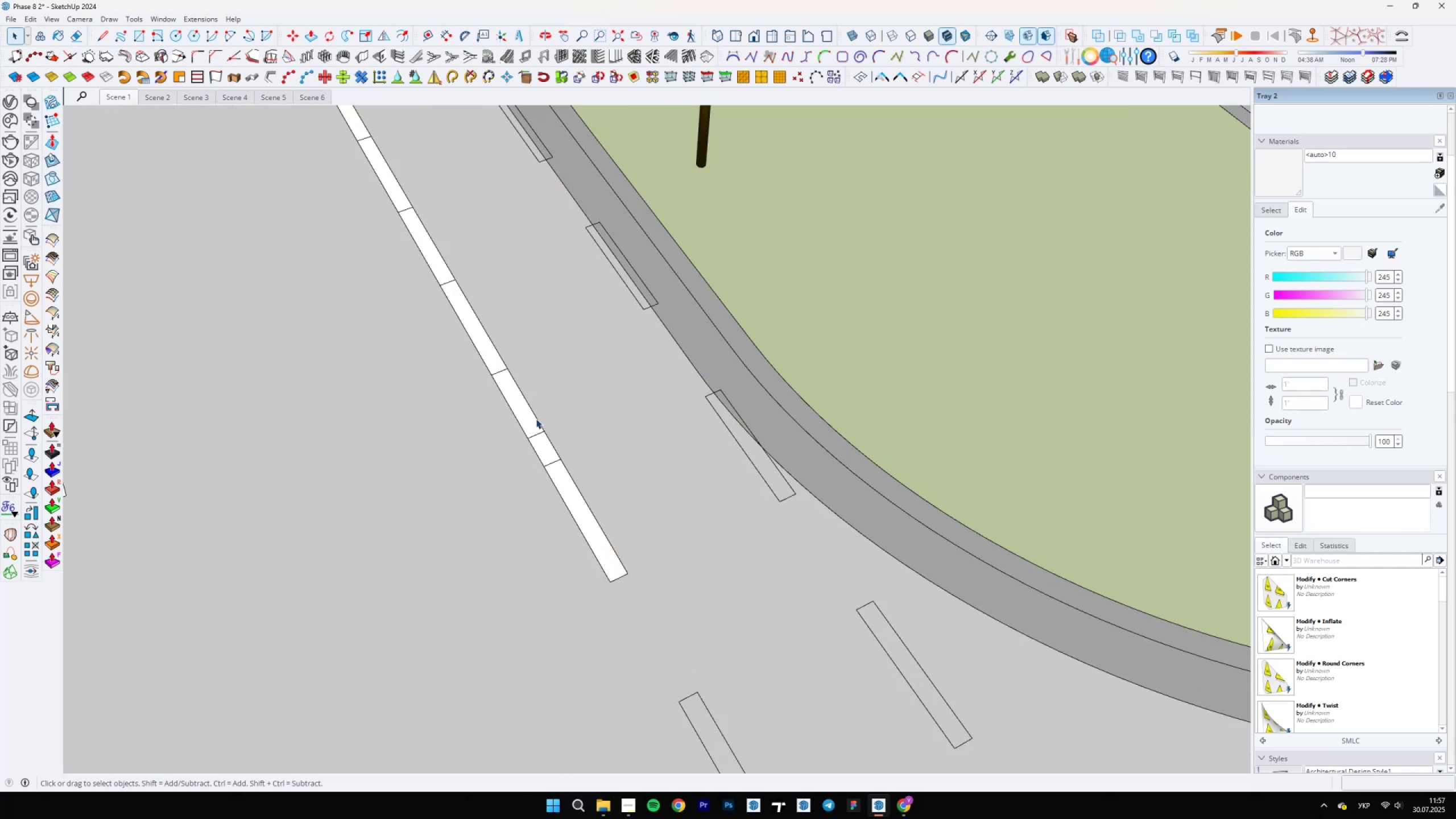 
key(E)
 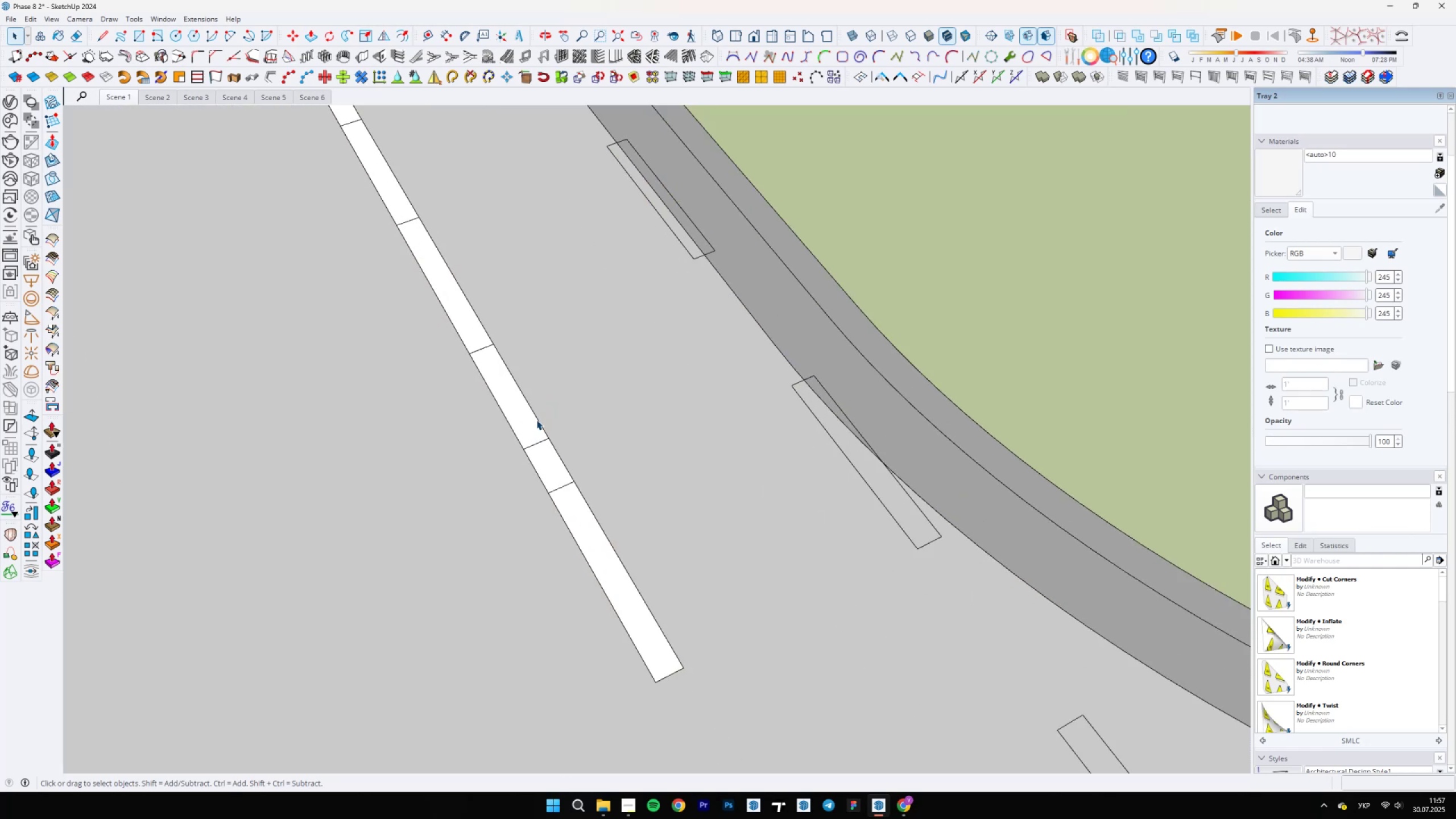 
left_click_drag(start_coordinate=[543, 446], to_coordinate=[547, 461])
 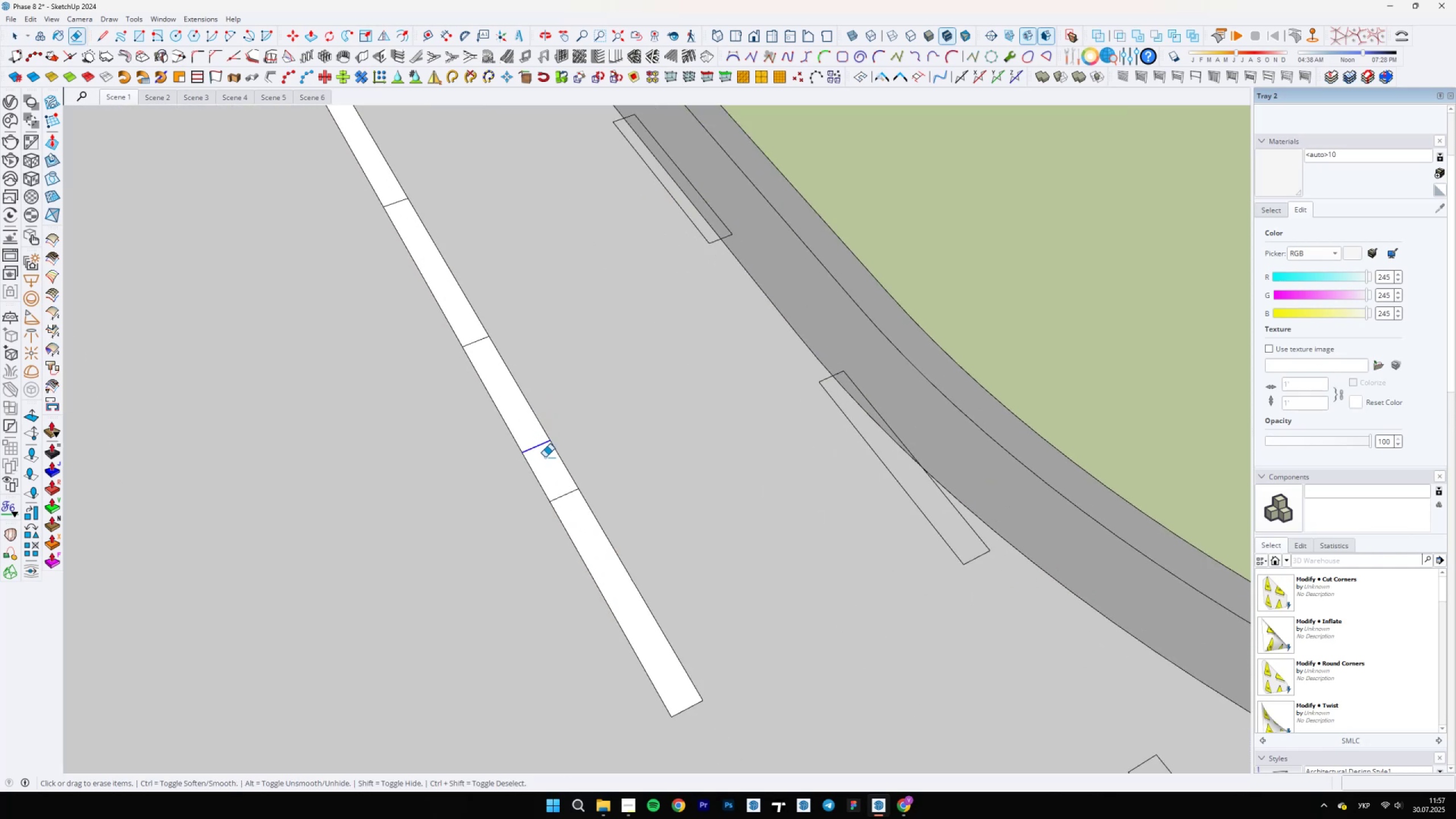 
key(Space)
 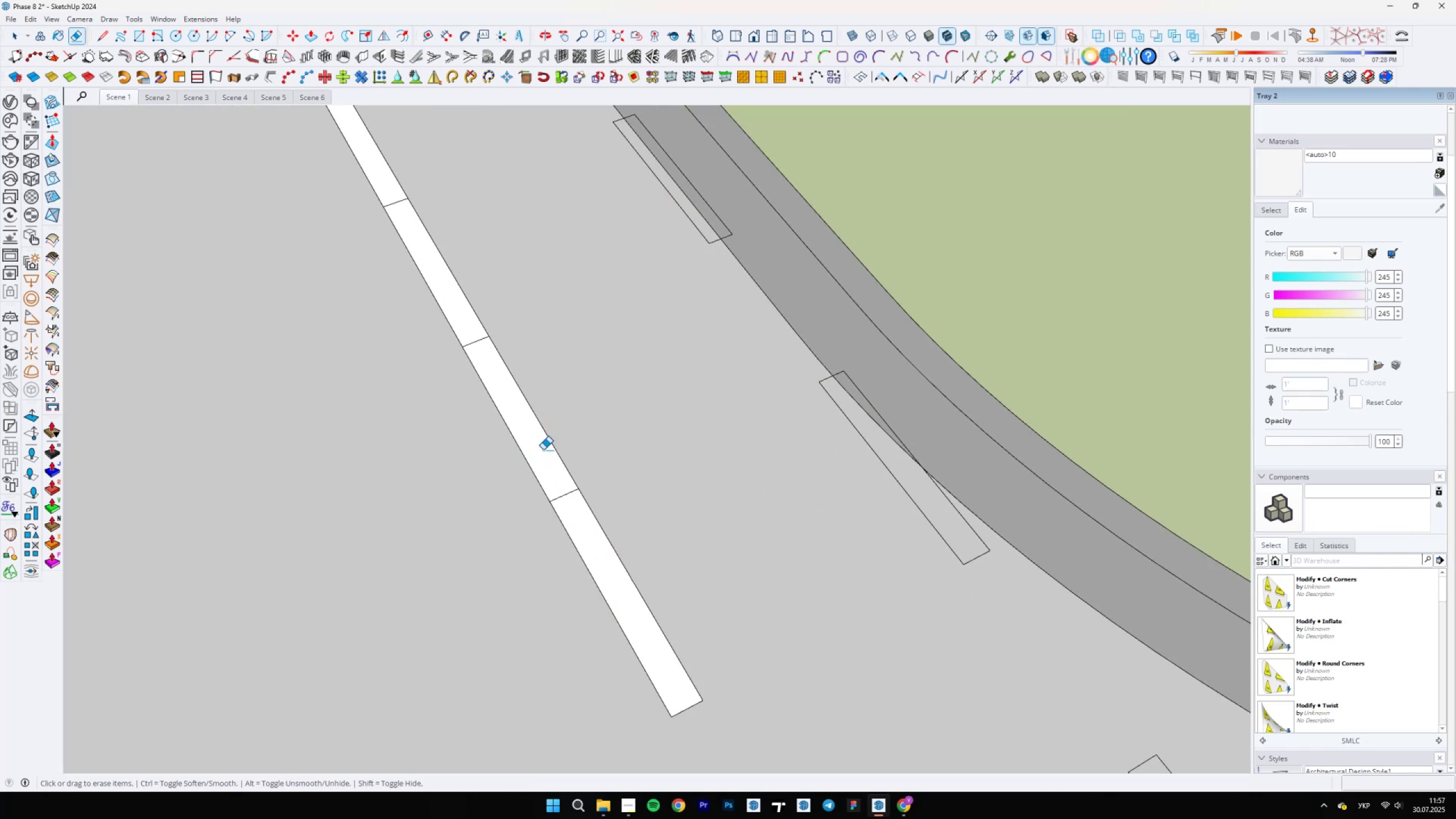 
scroll: coordinate [585, 484], scroll_direction: down, amount: 13.0
 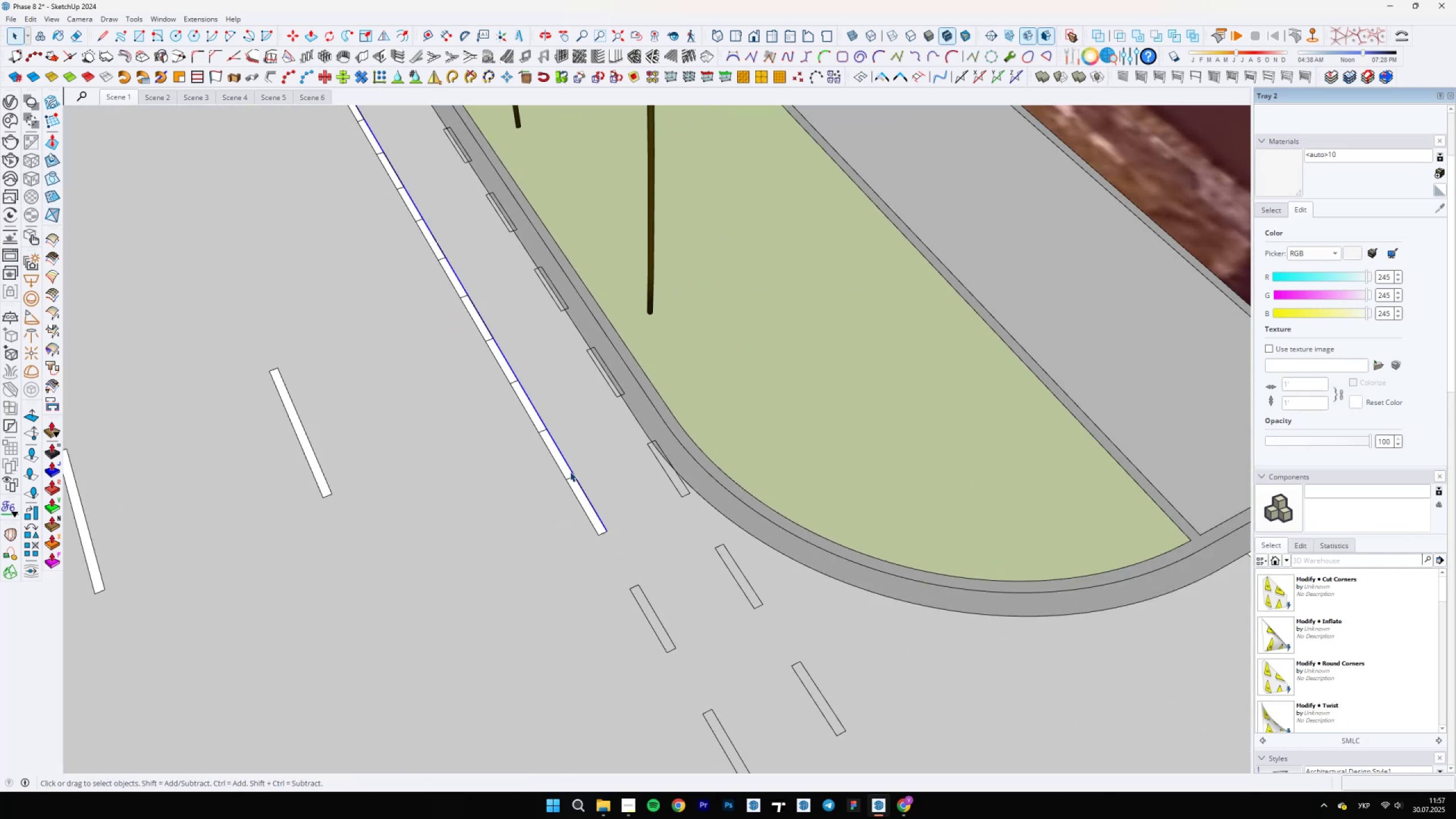 
double_click([570, 477])
 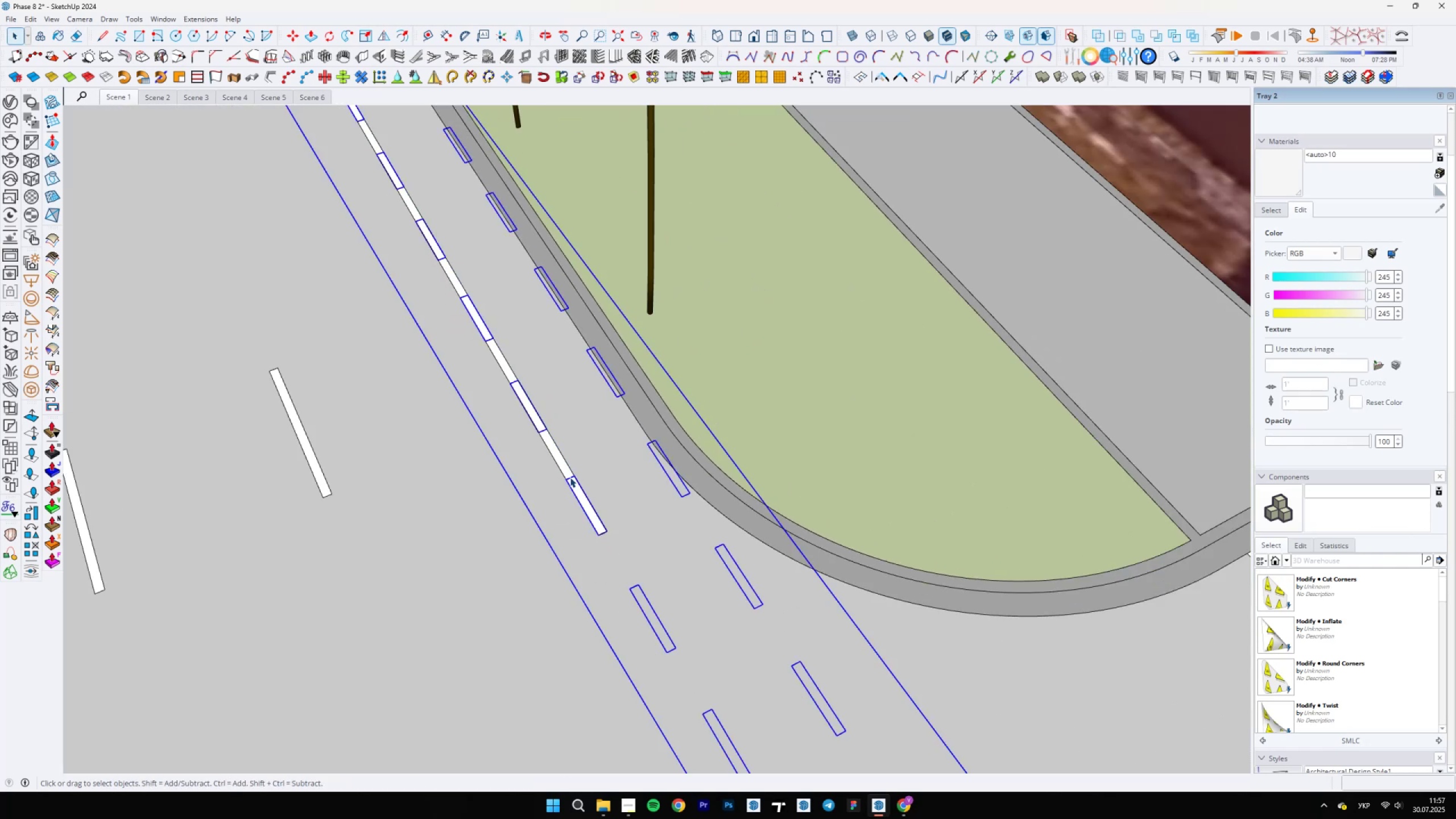 
triple_click([570, 477])
 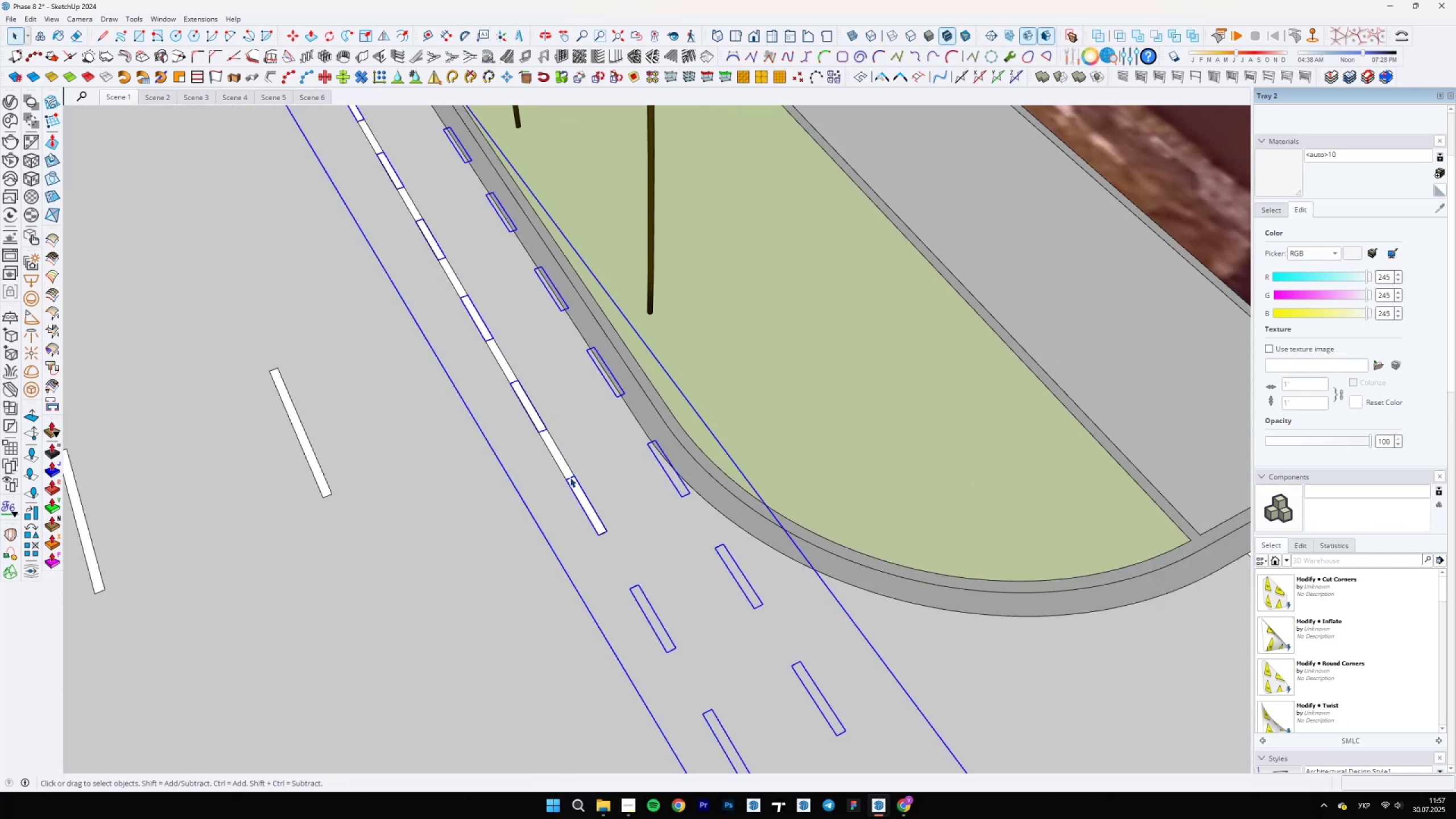 
scroll: coordinate [565, 490], scroll_direction: down, amount: 6.0
 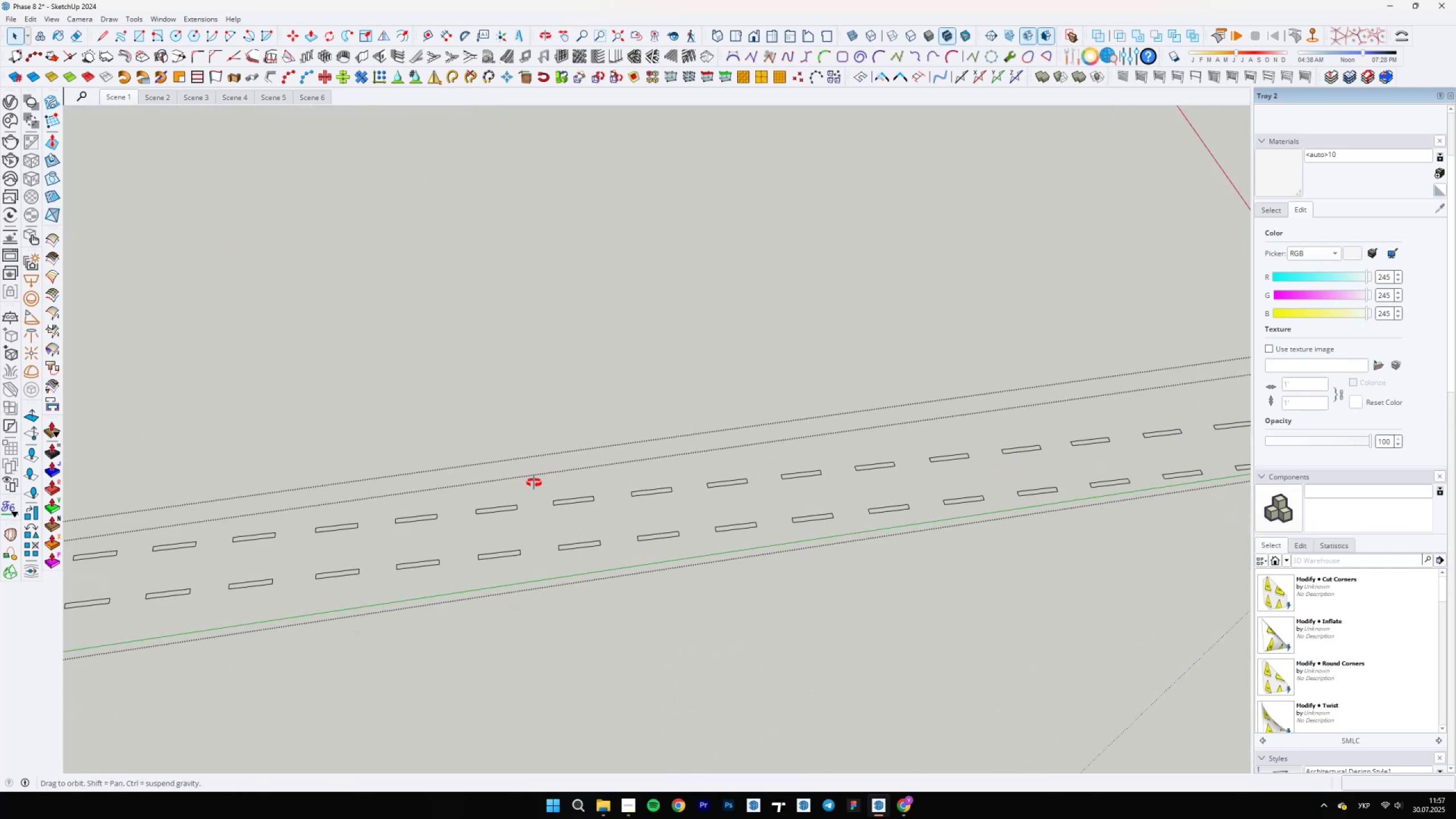 
left_click_drag(start_coordinate=[689, 462], to_coordinate=[656, 530])
 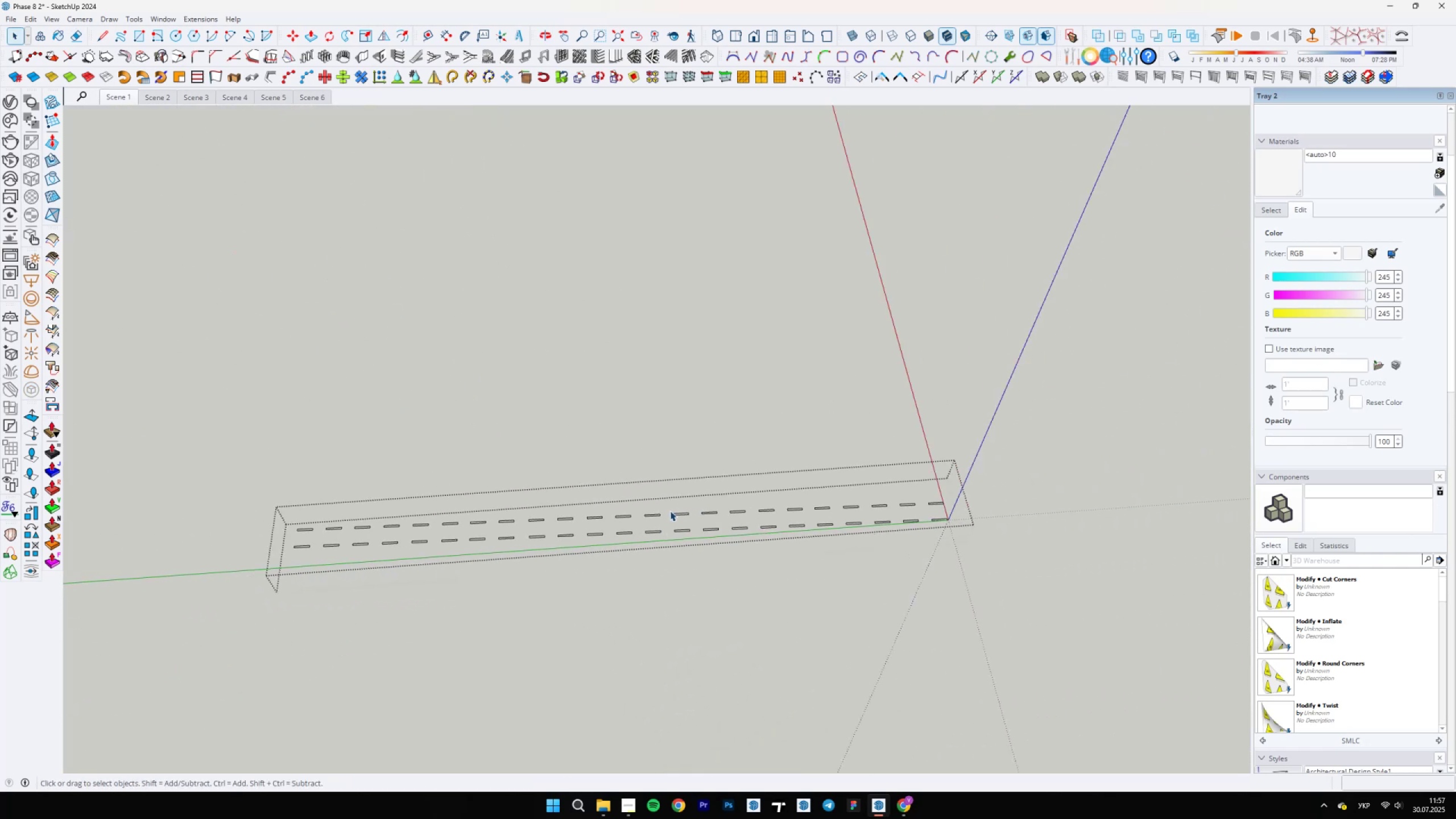 
scroll: coordinate [655, 529], scroll_direction: down, amount: 11.0
 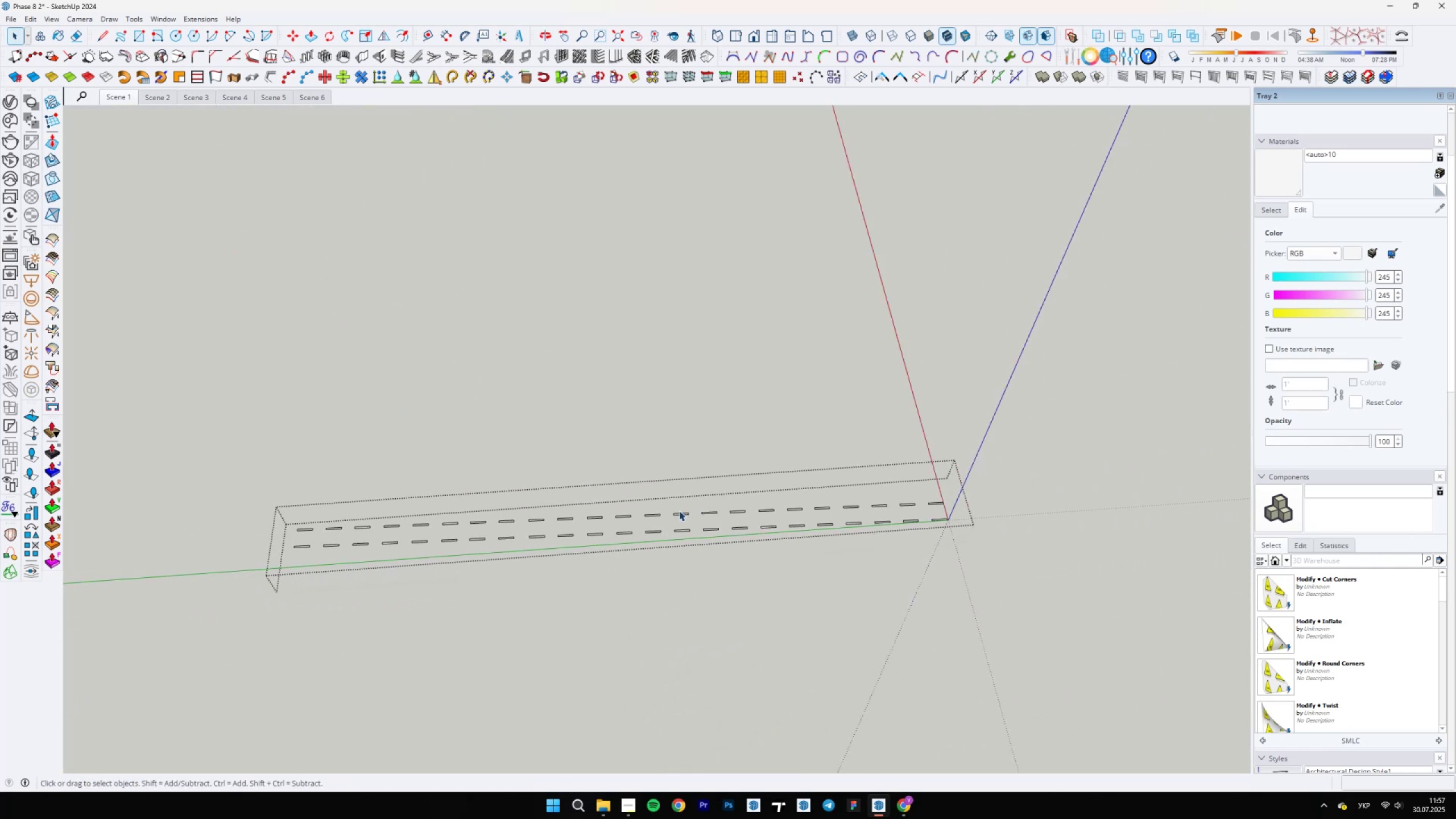 
left_click_drag(start_coordinate=[664, 508], to_coordinate=[192, 613])
 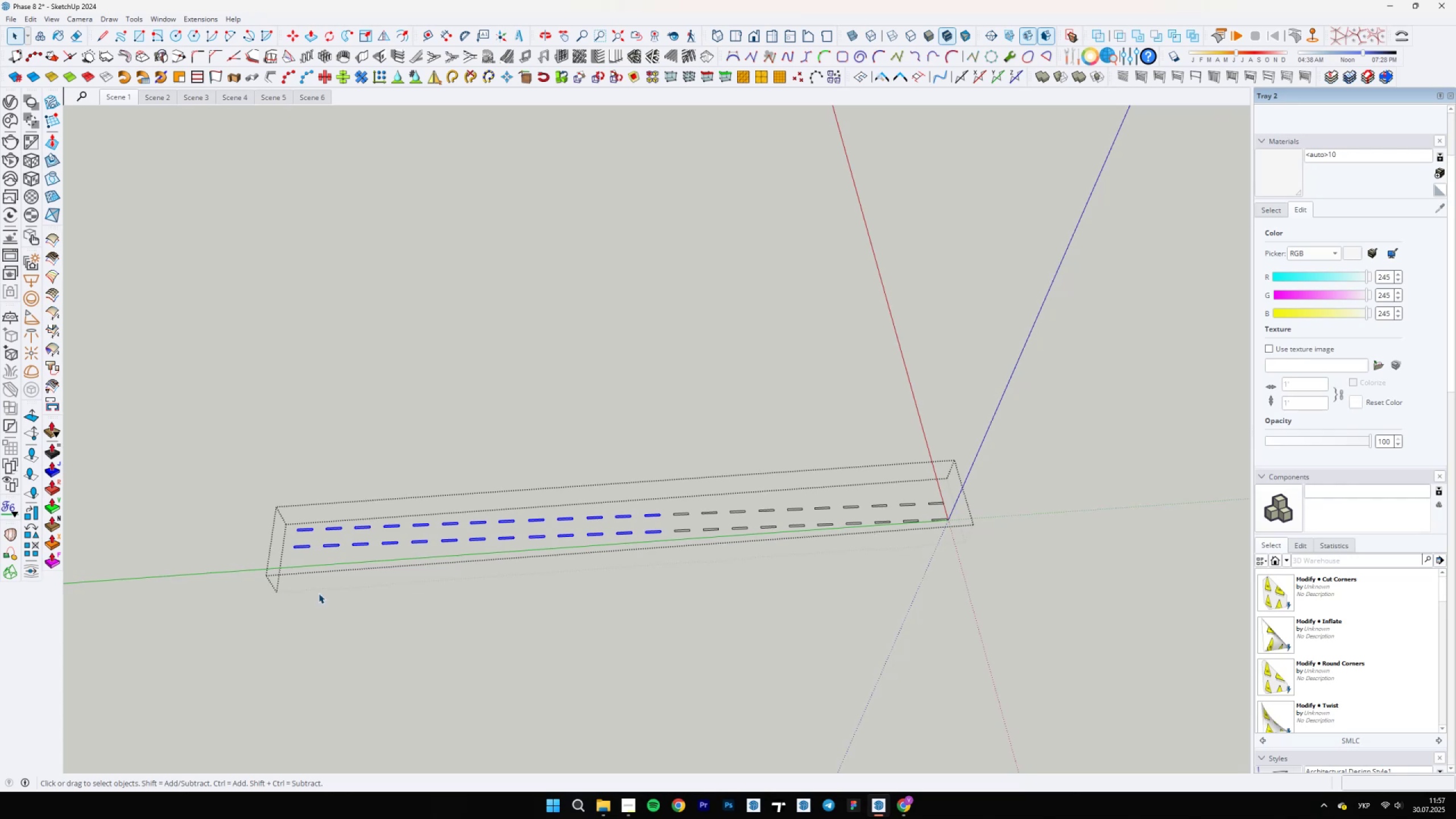 
key(Delete)
 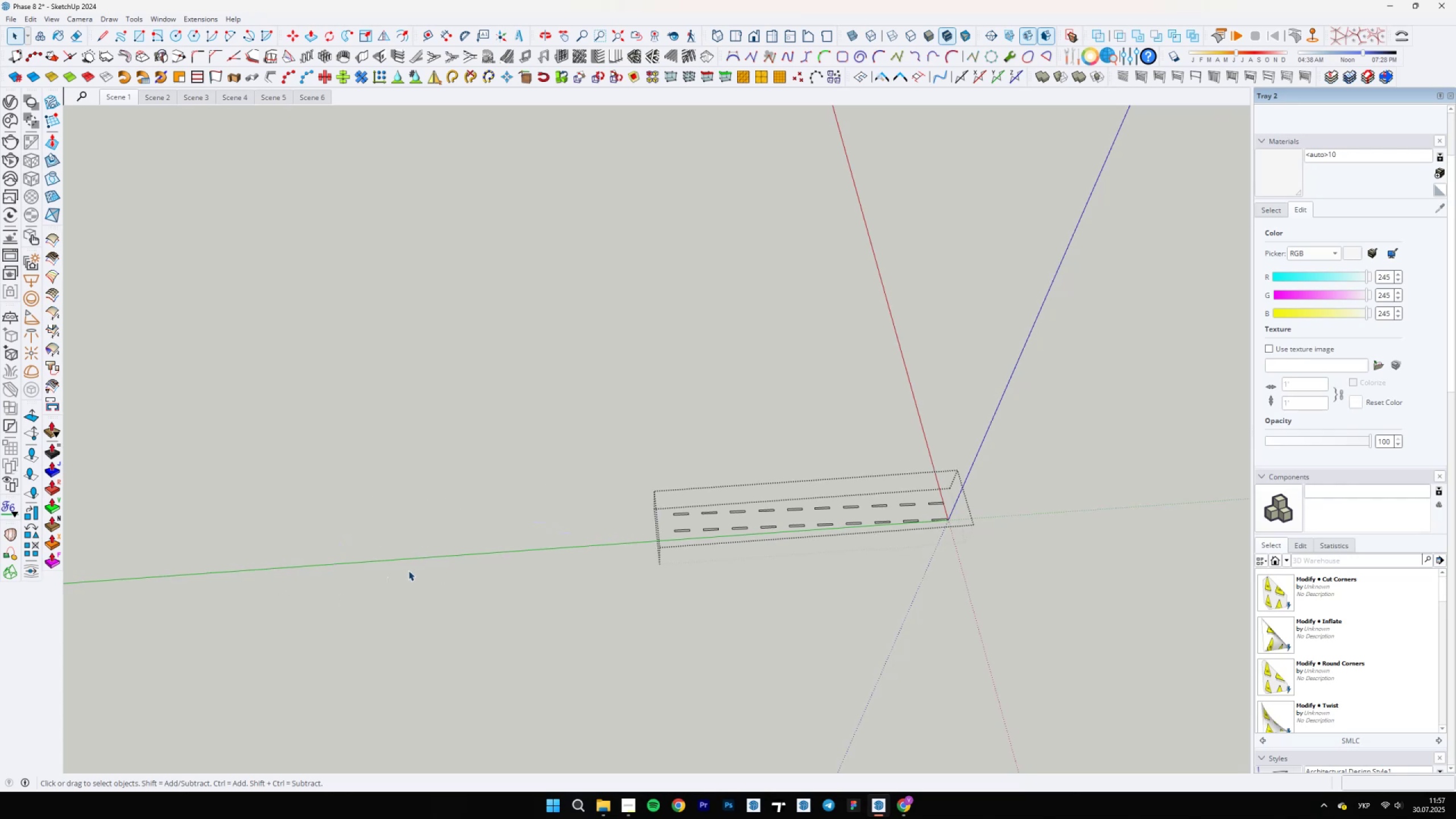 
key(Backslash)
 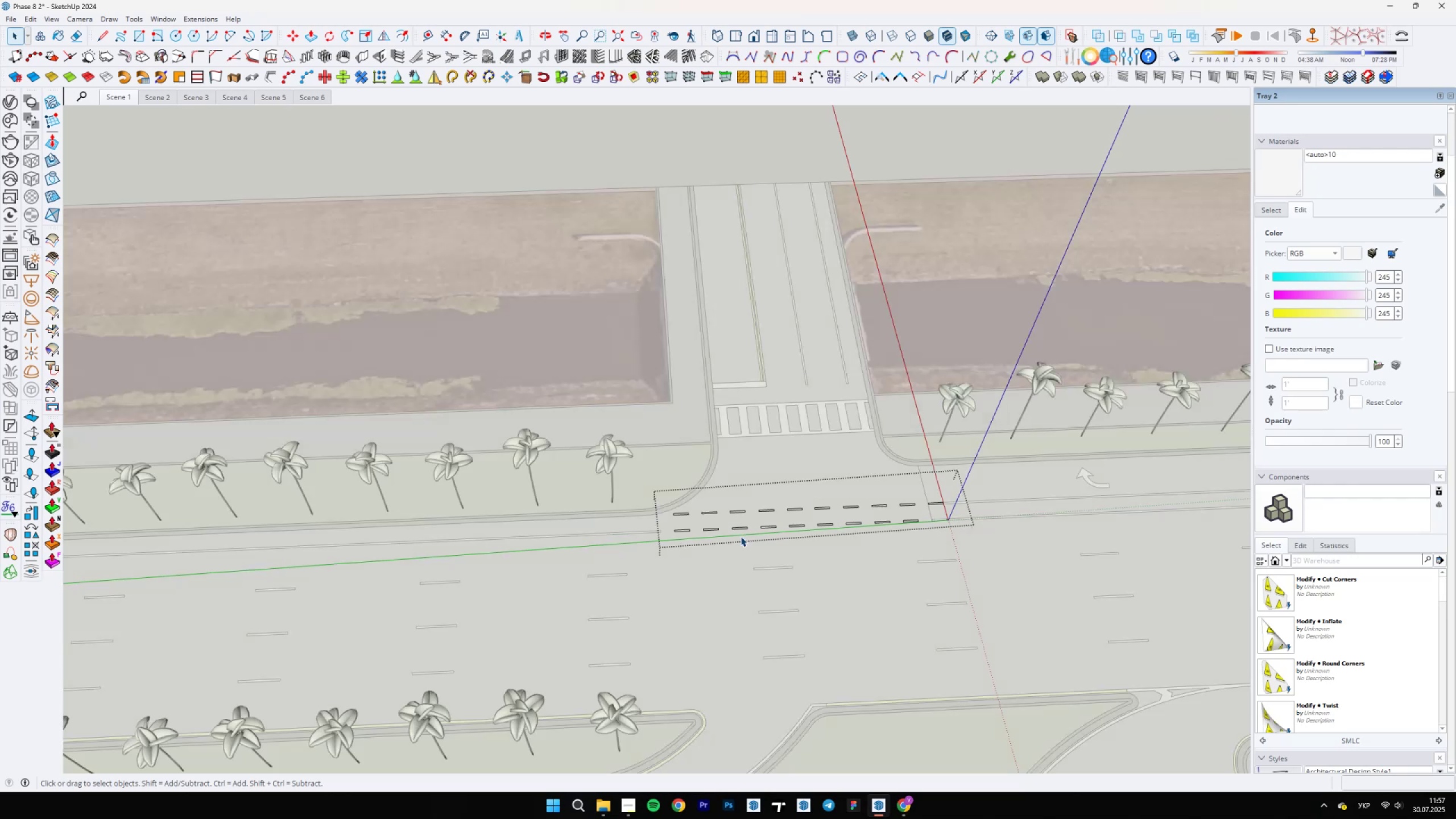 
scroll: coordinate [1048, 505], scroll_direction: up, amount: 14.0
 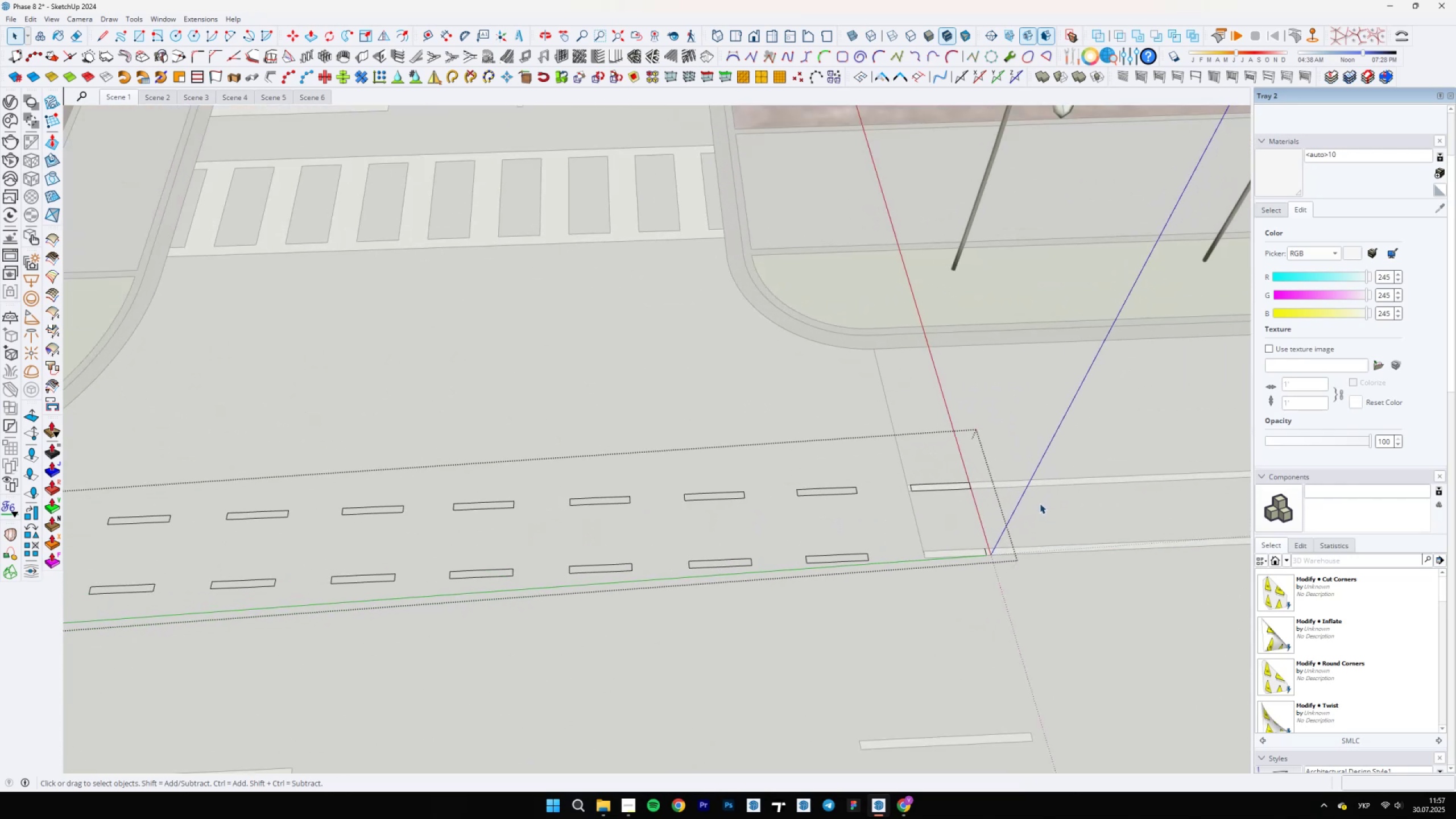 
key(Backslash)
 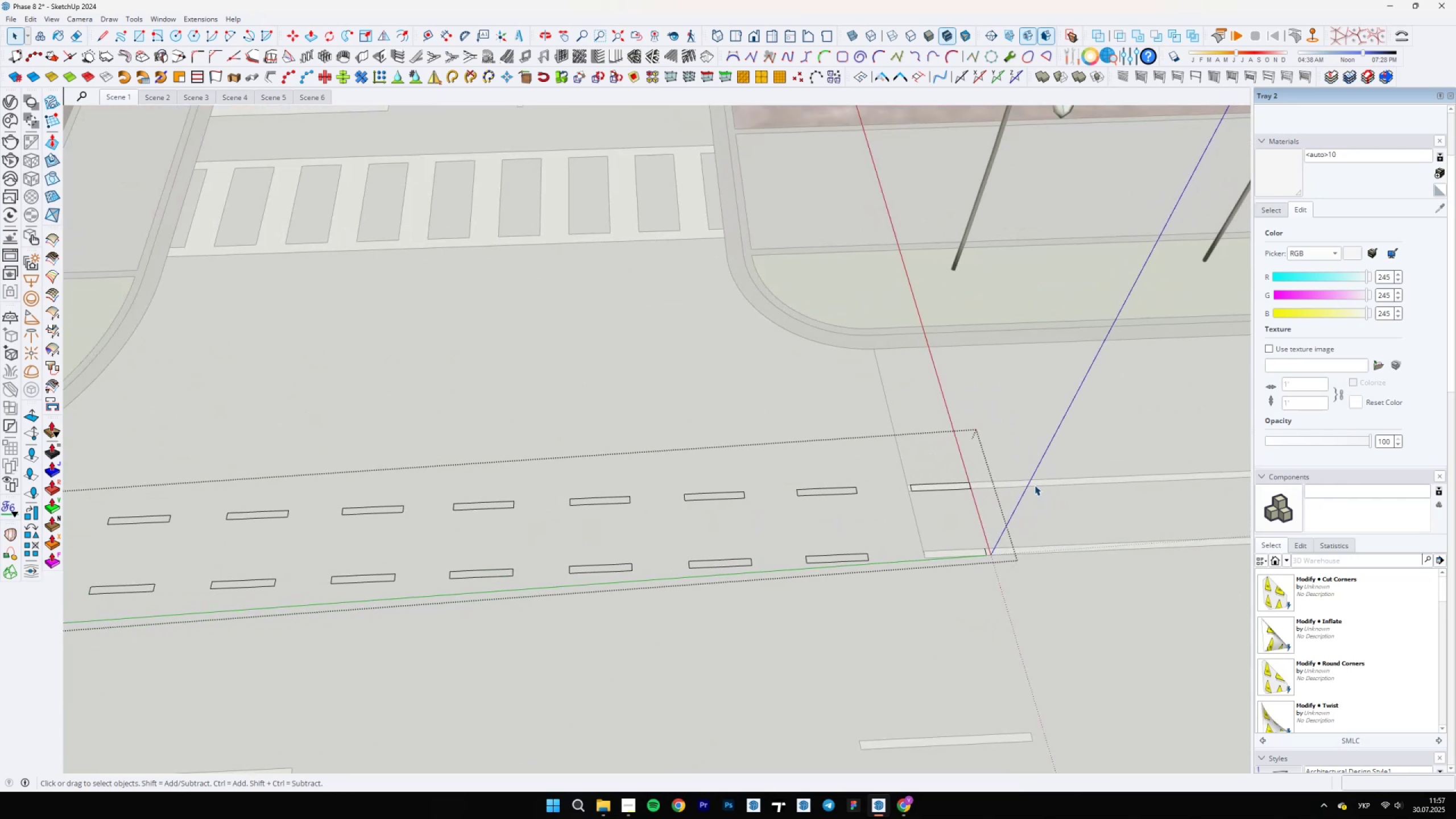 
left_click_drag(start_coordinate=[1045, 437], to_coordinate=[894, 589])
 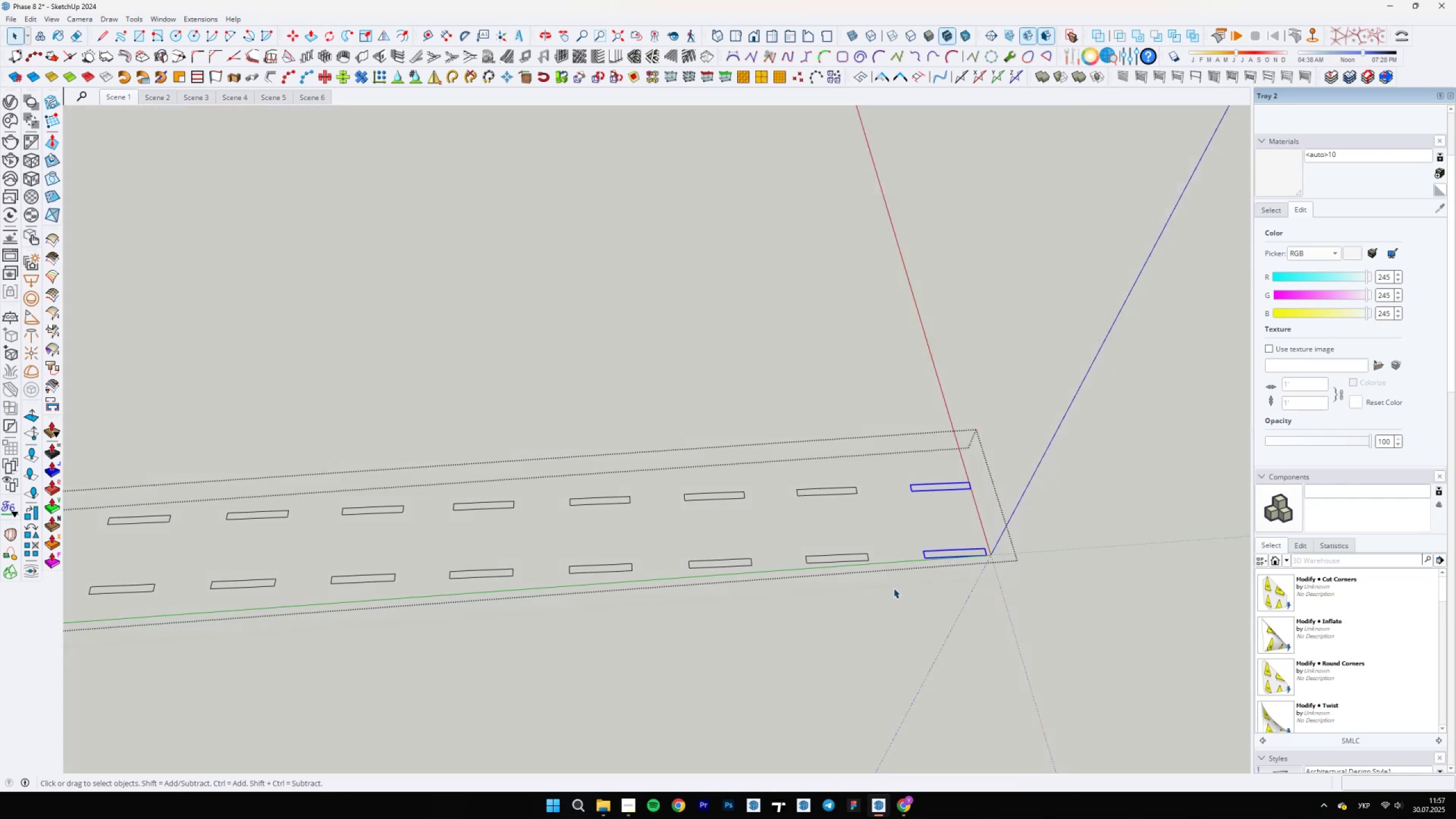 
key(Delete)
 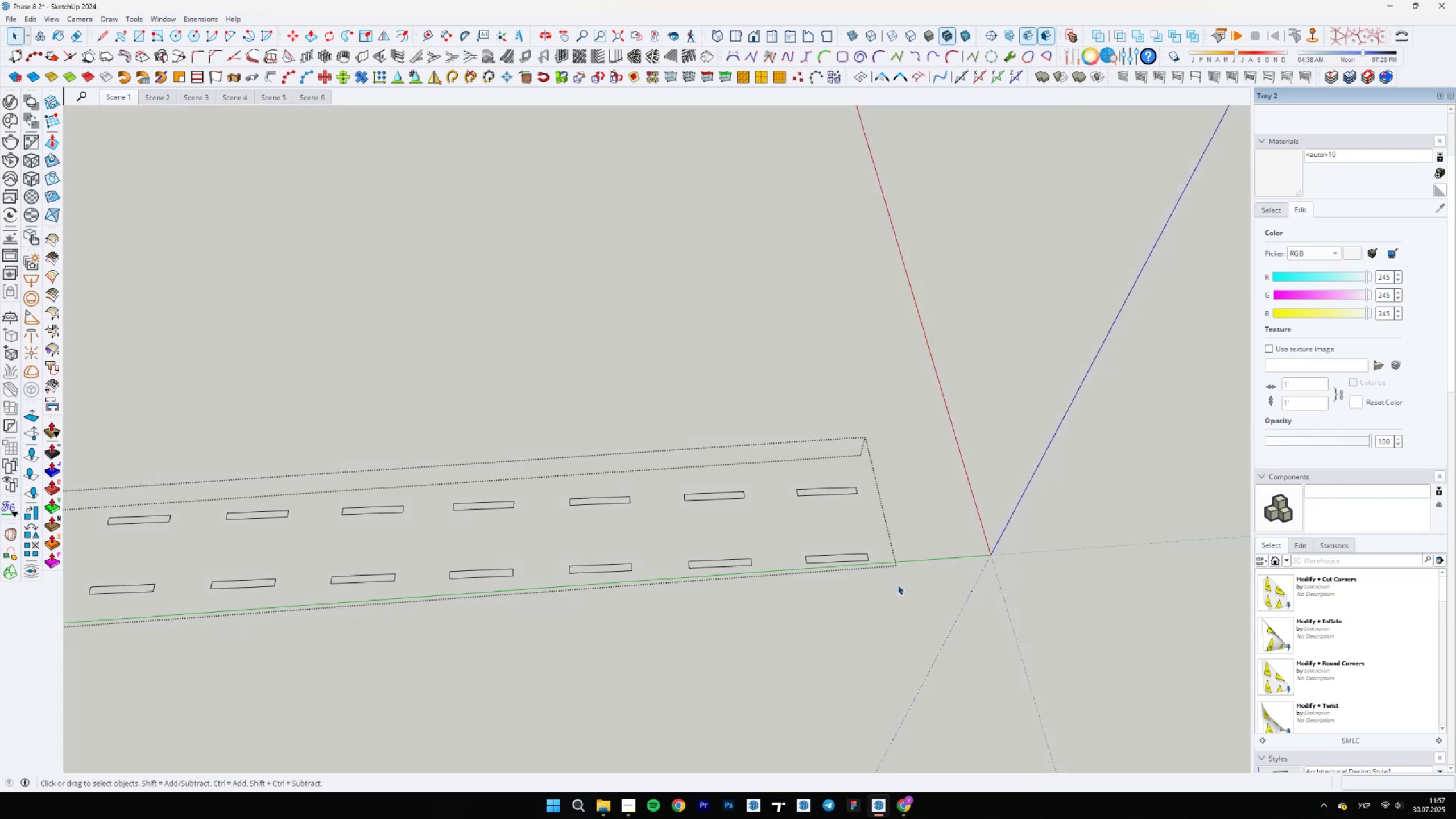 
scroll: coordinate [944, 544], scroll_direction: down, amount: 7.0
 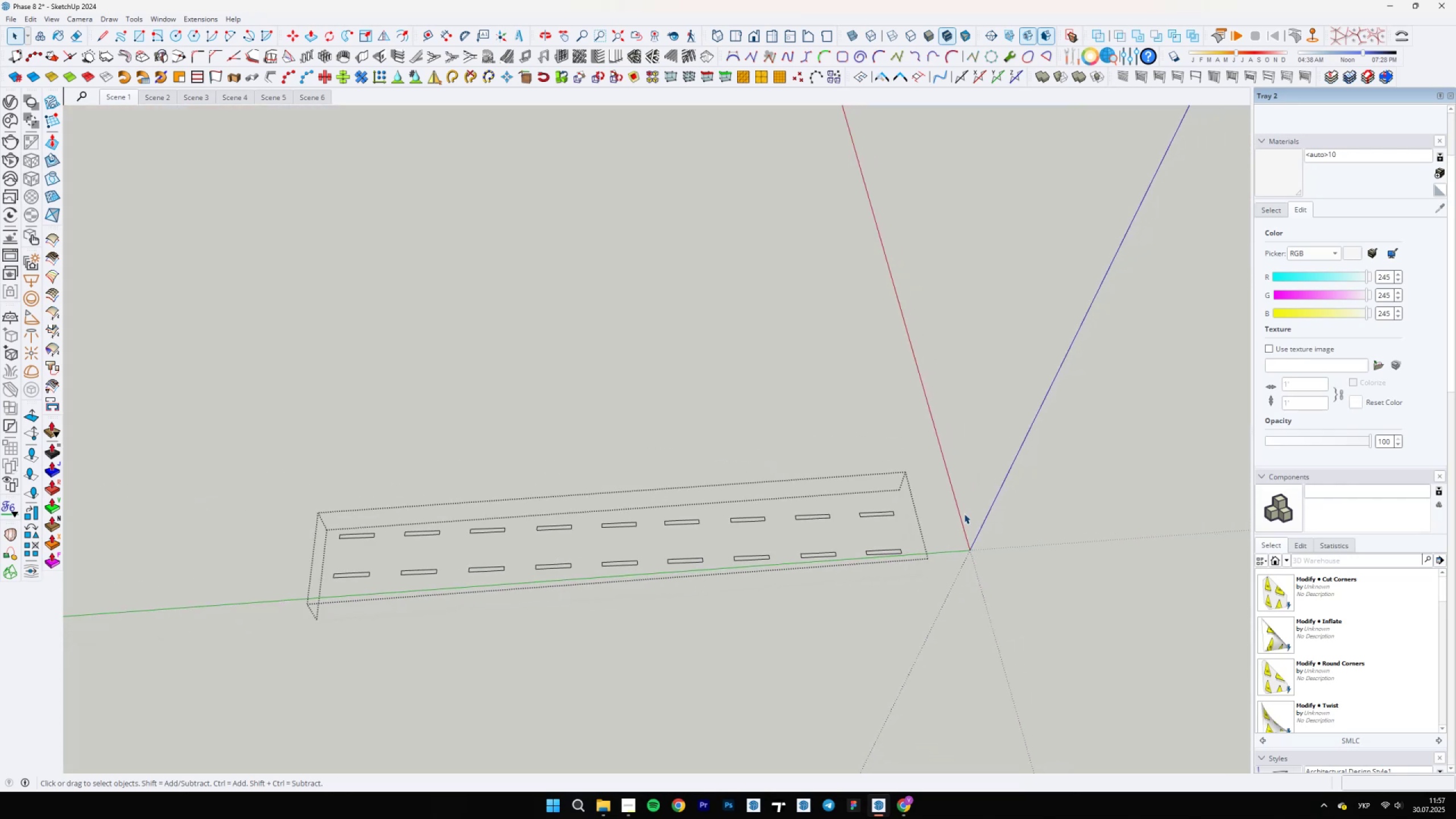 
key(Escape)
 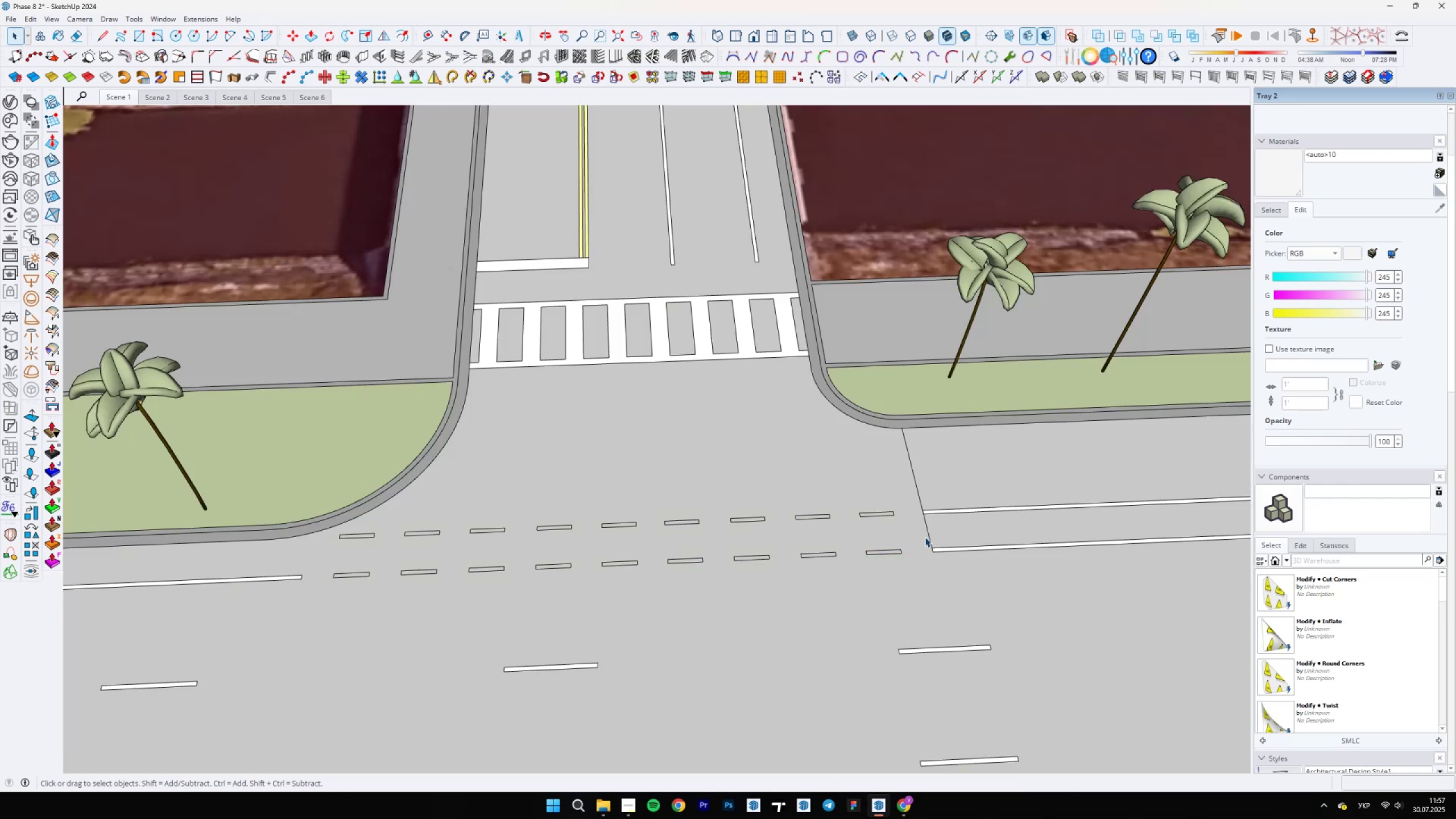 
scroll: coordinate [896, 549], scroll_direction: down, amount: 7.0
 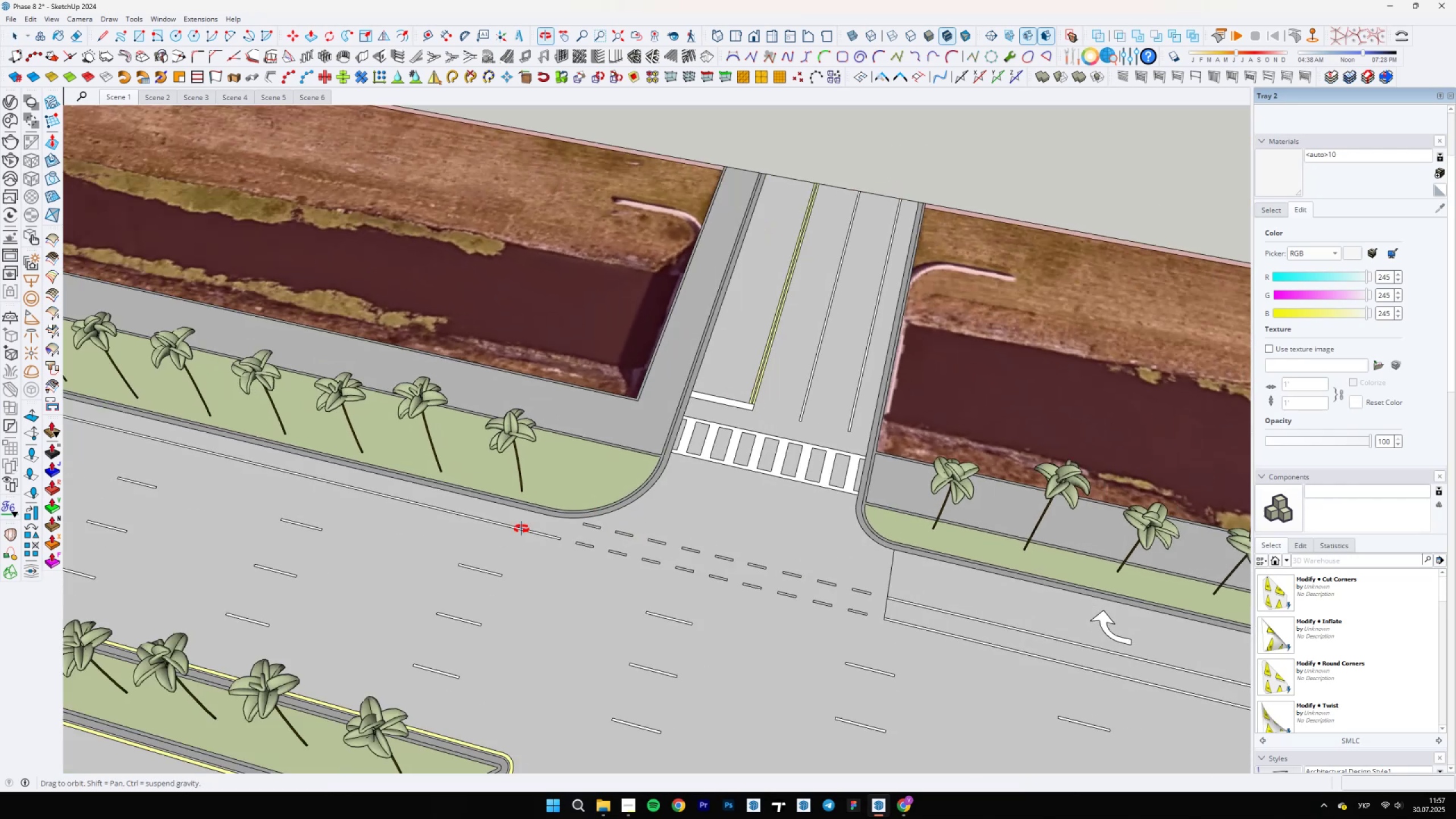 
scroll: coordinate [763, 675], scroll_direction: up, amount: 11.0
 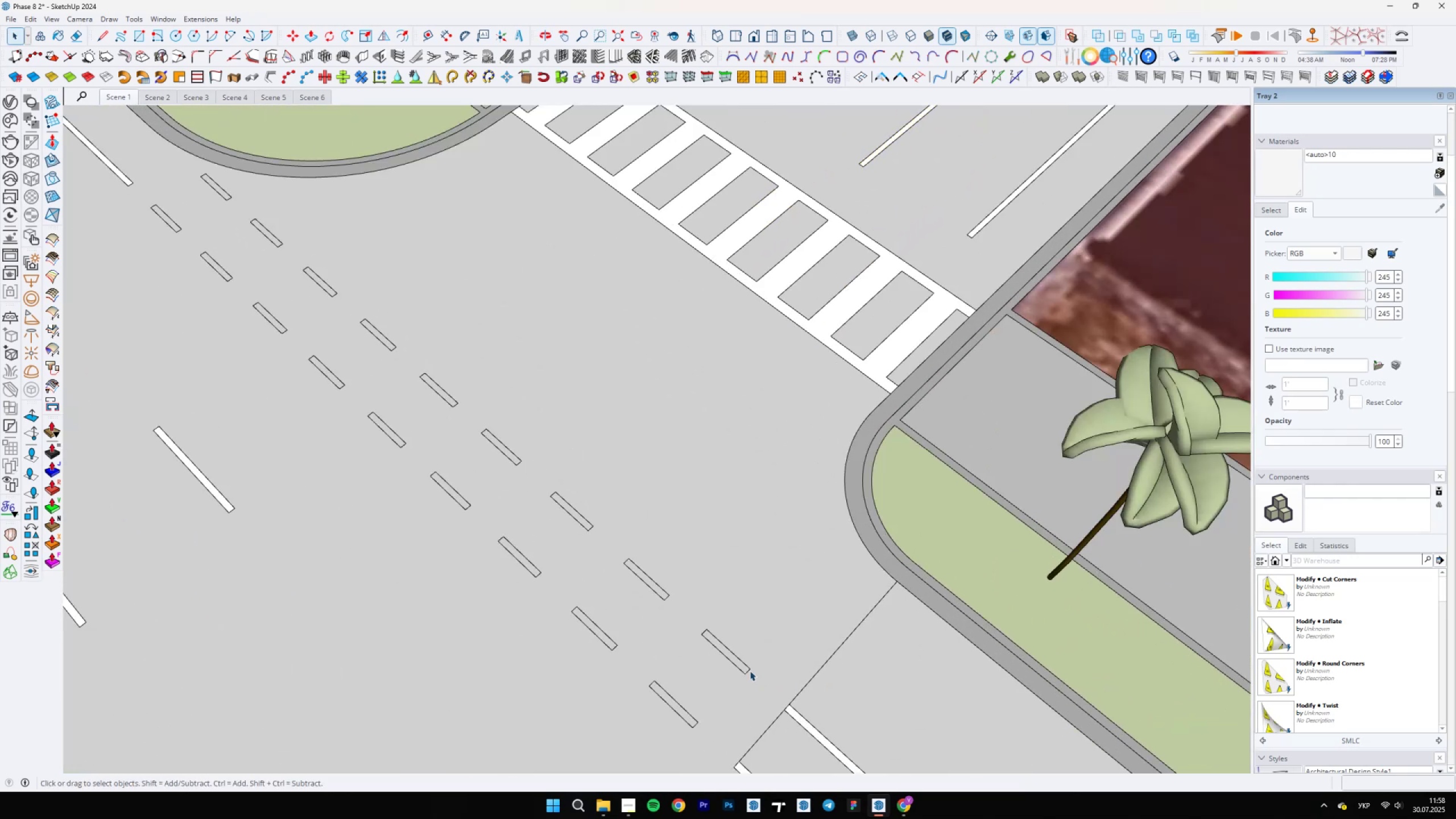 
left_click([746, 668])
 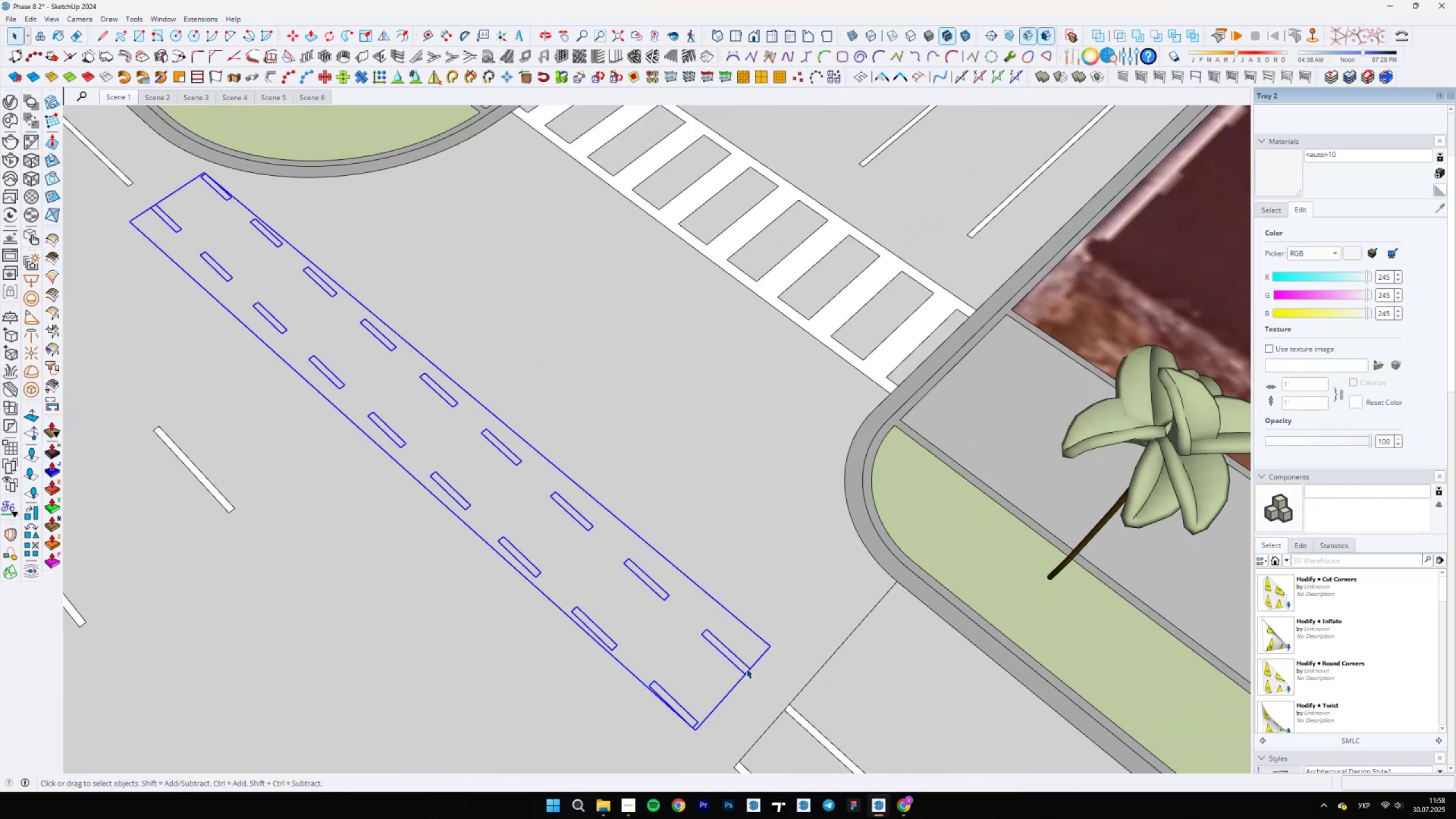 
right_click([746, 668])
 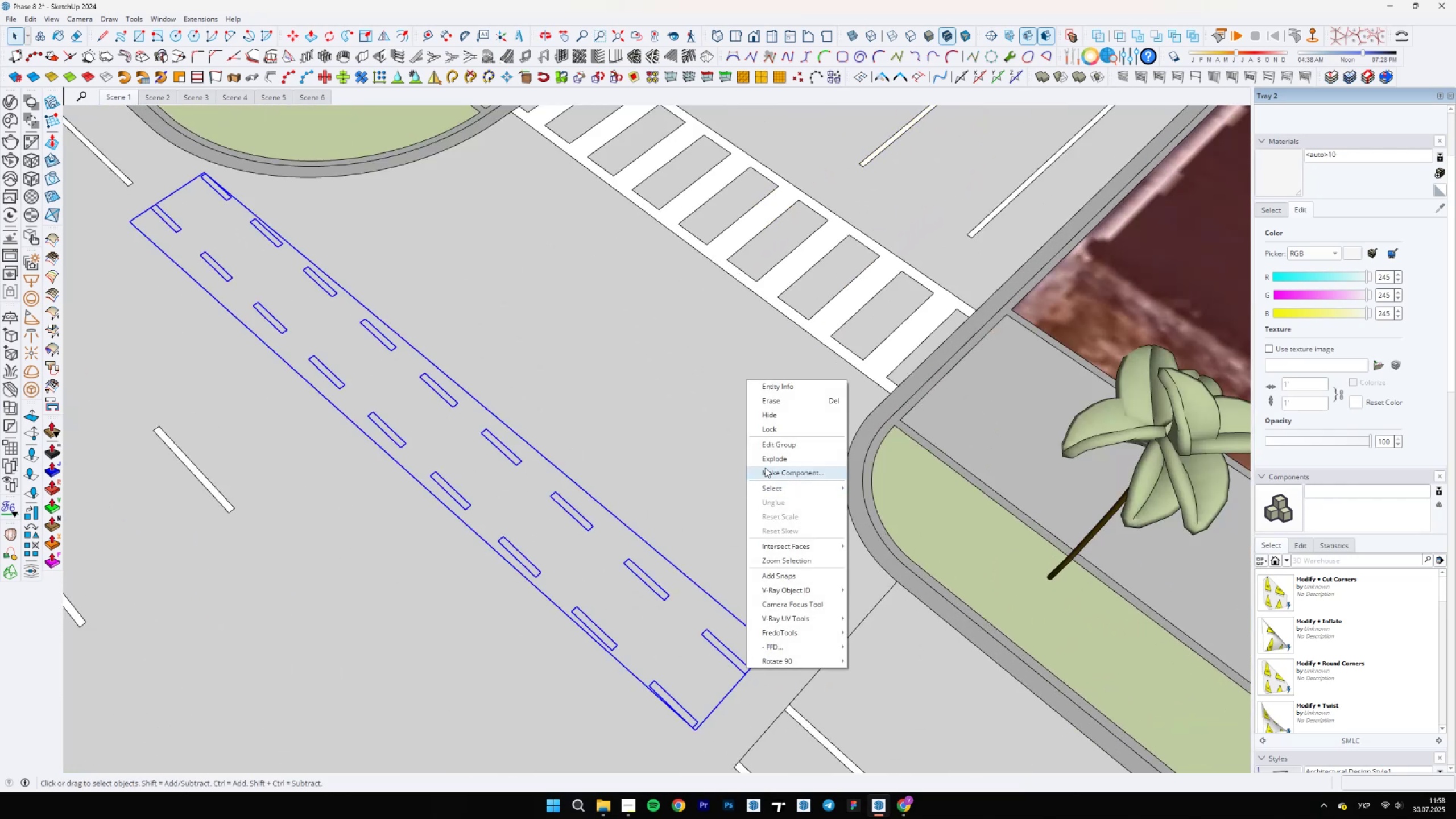 
left_click([767, 464])
 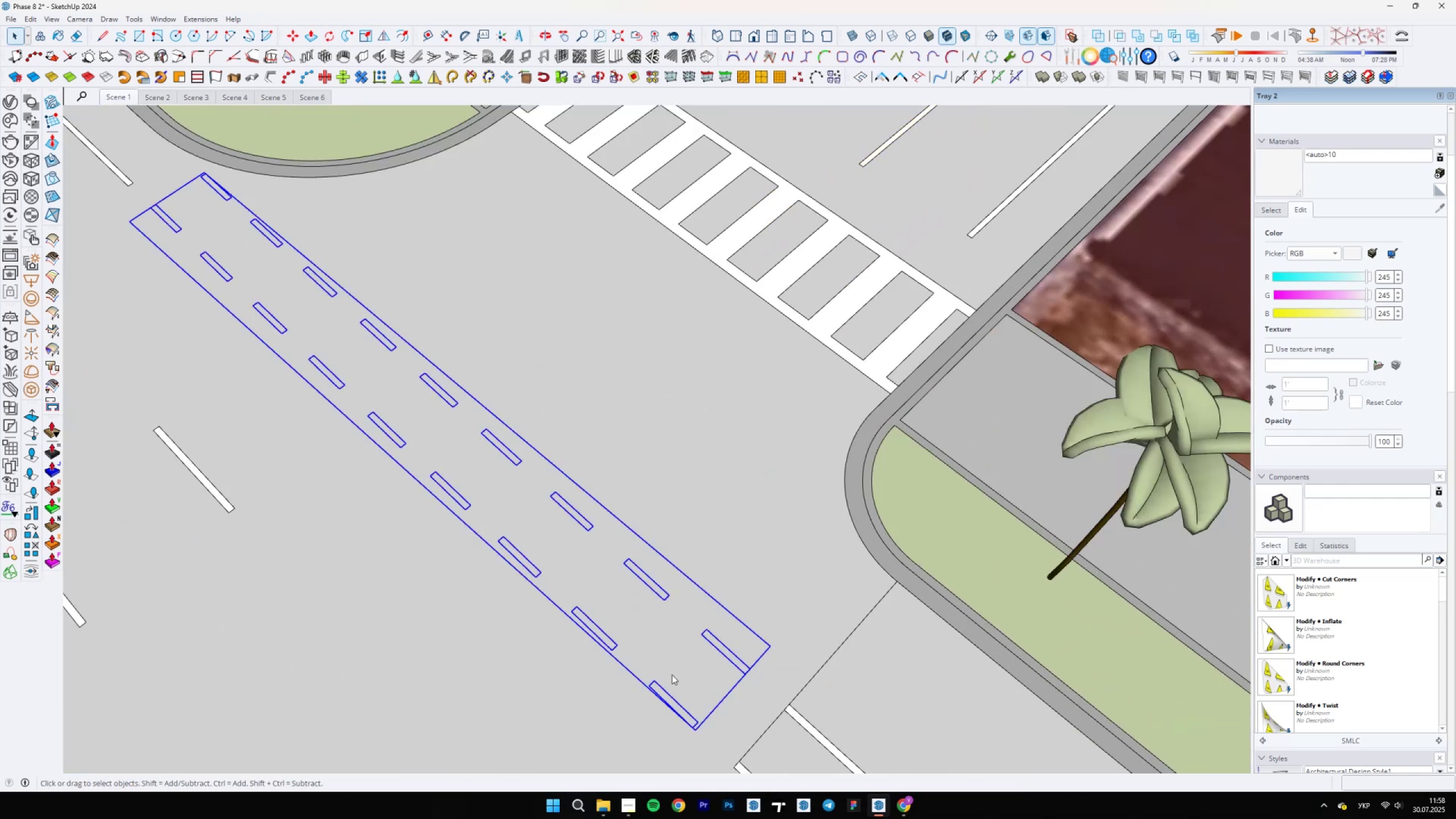 
scroll: coordinate [675, 713], scroll_direction: up, amount: 9.0
 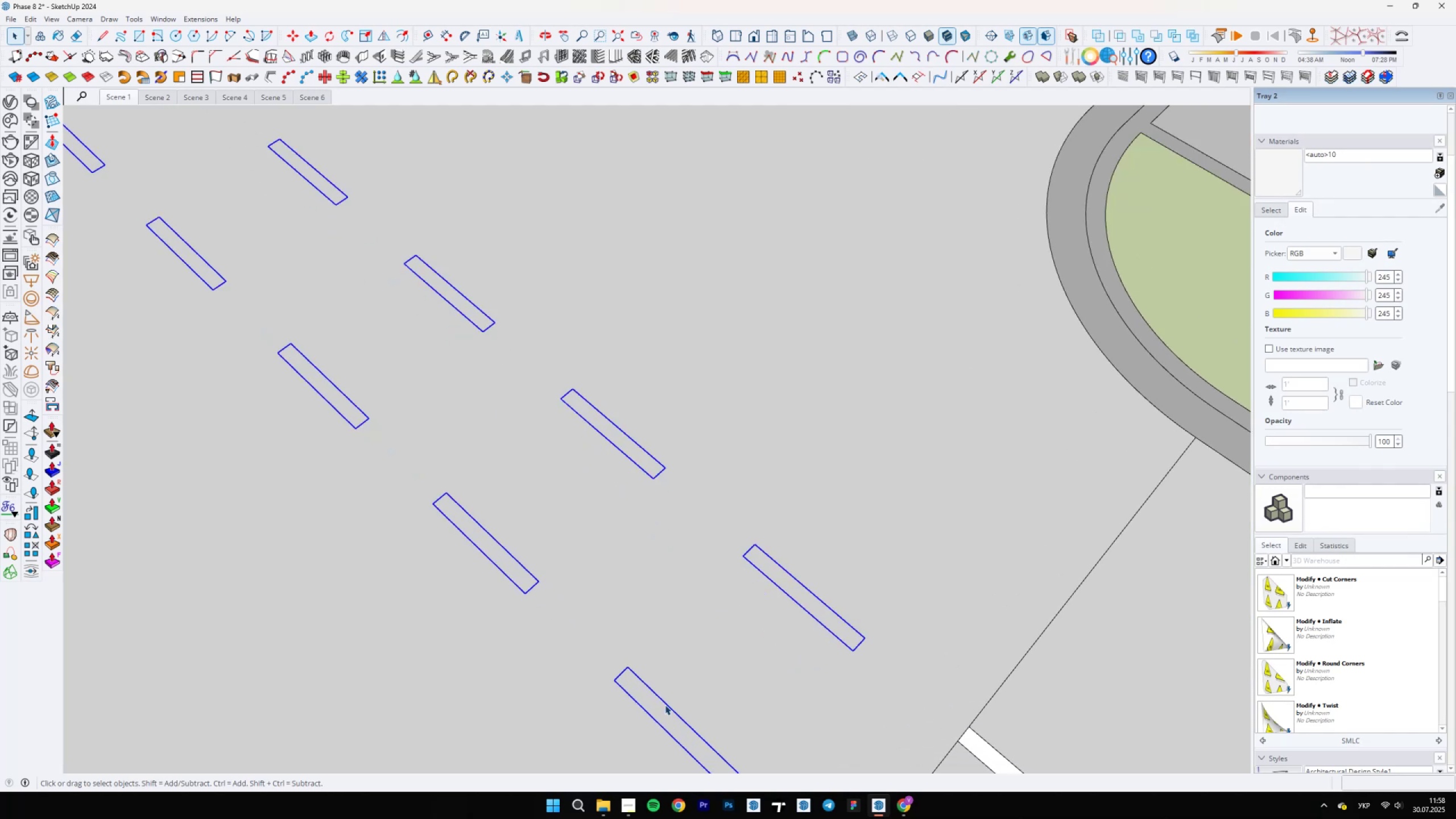 
key(L)
 